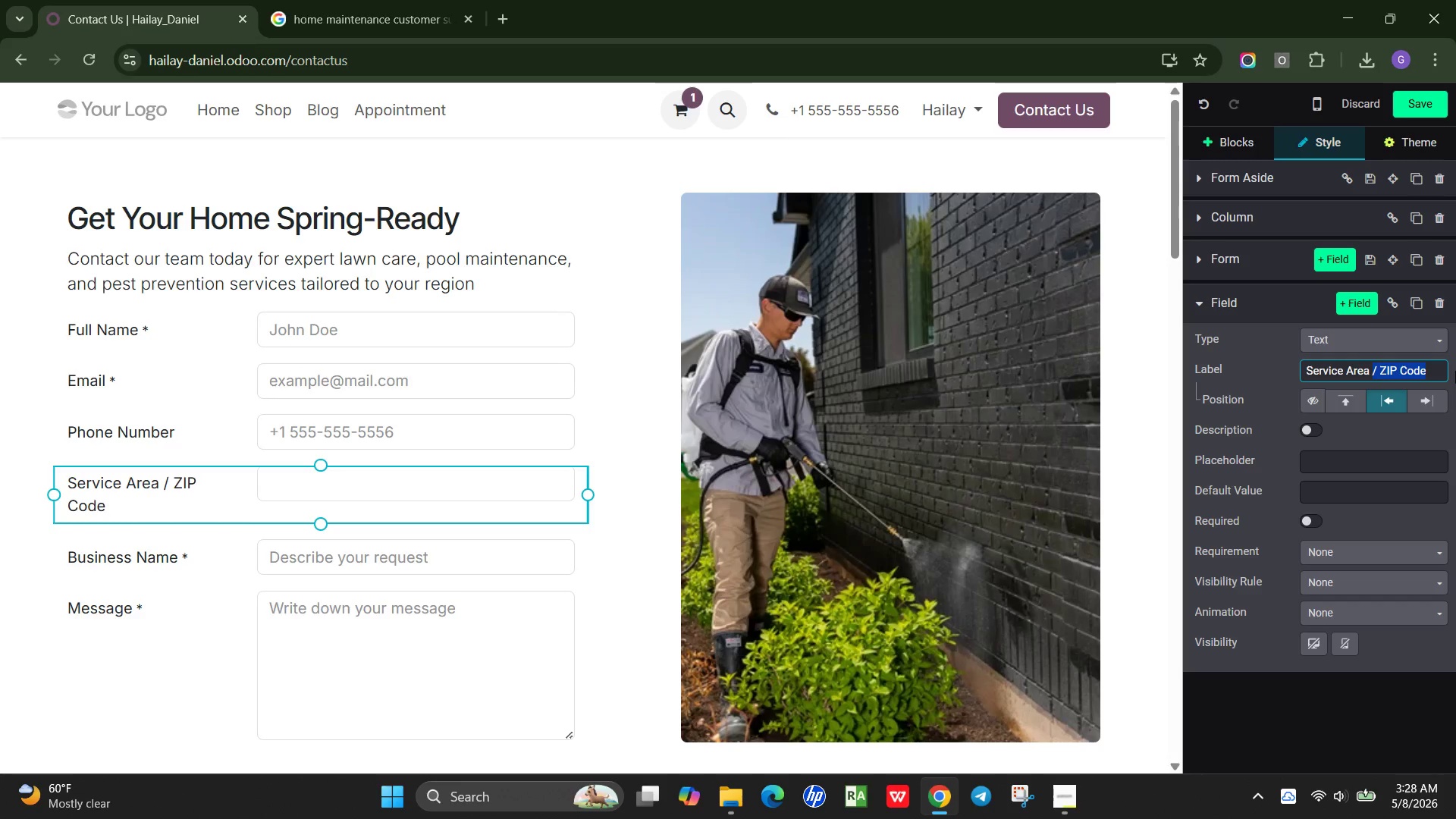 
key(Backspace)
 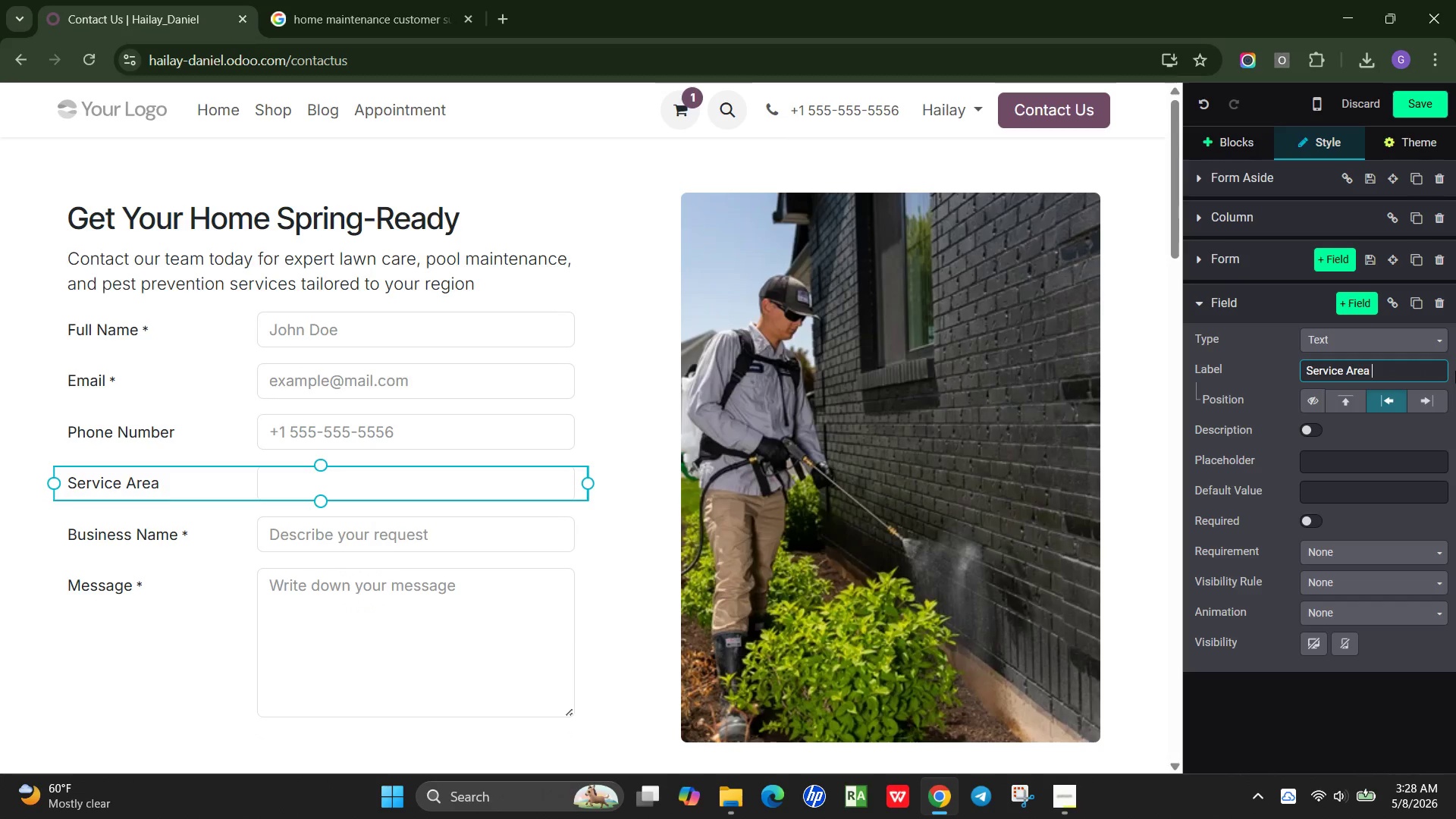 
key(Backspace)
 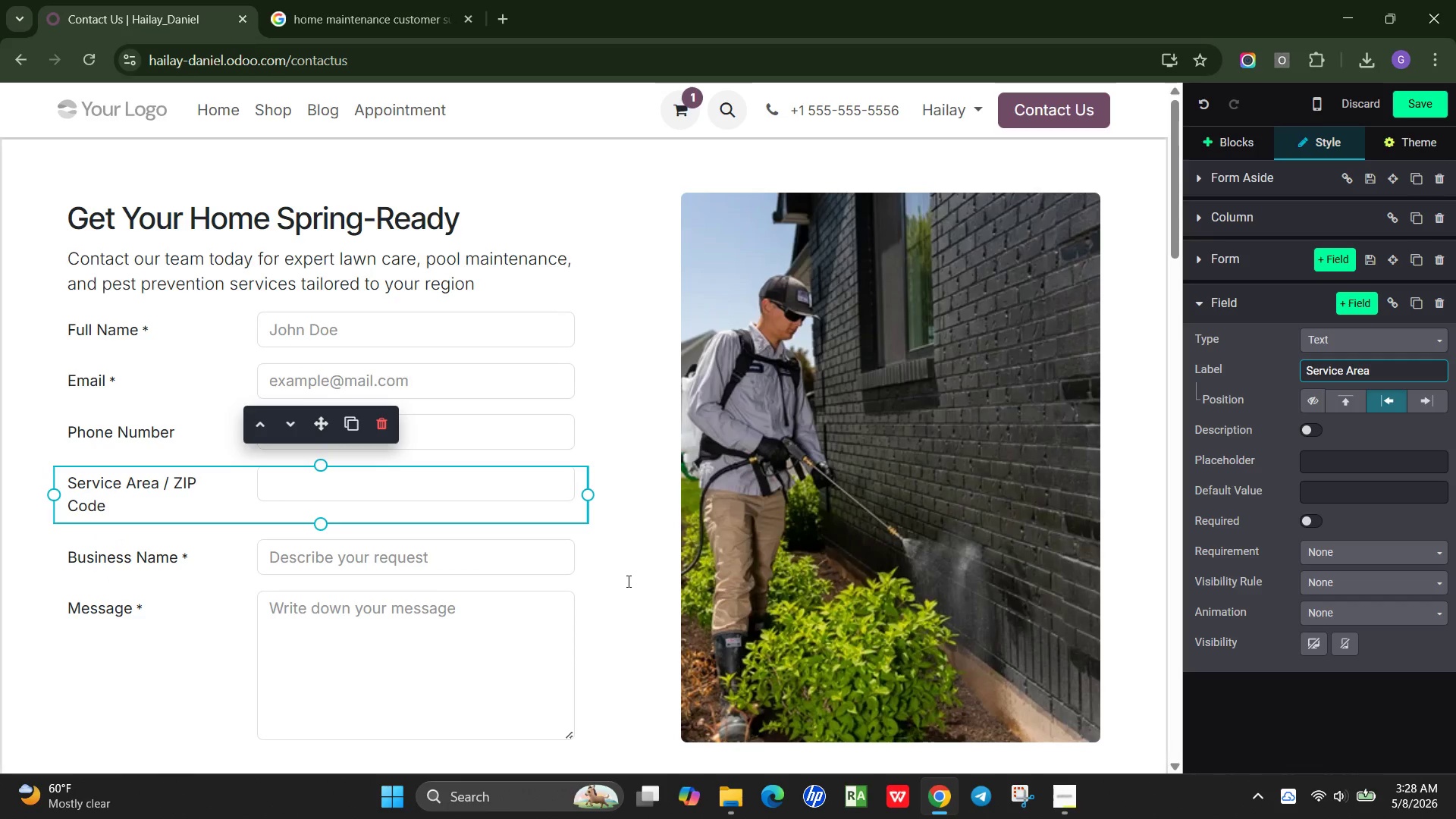 
left_click([622, 560])
 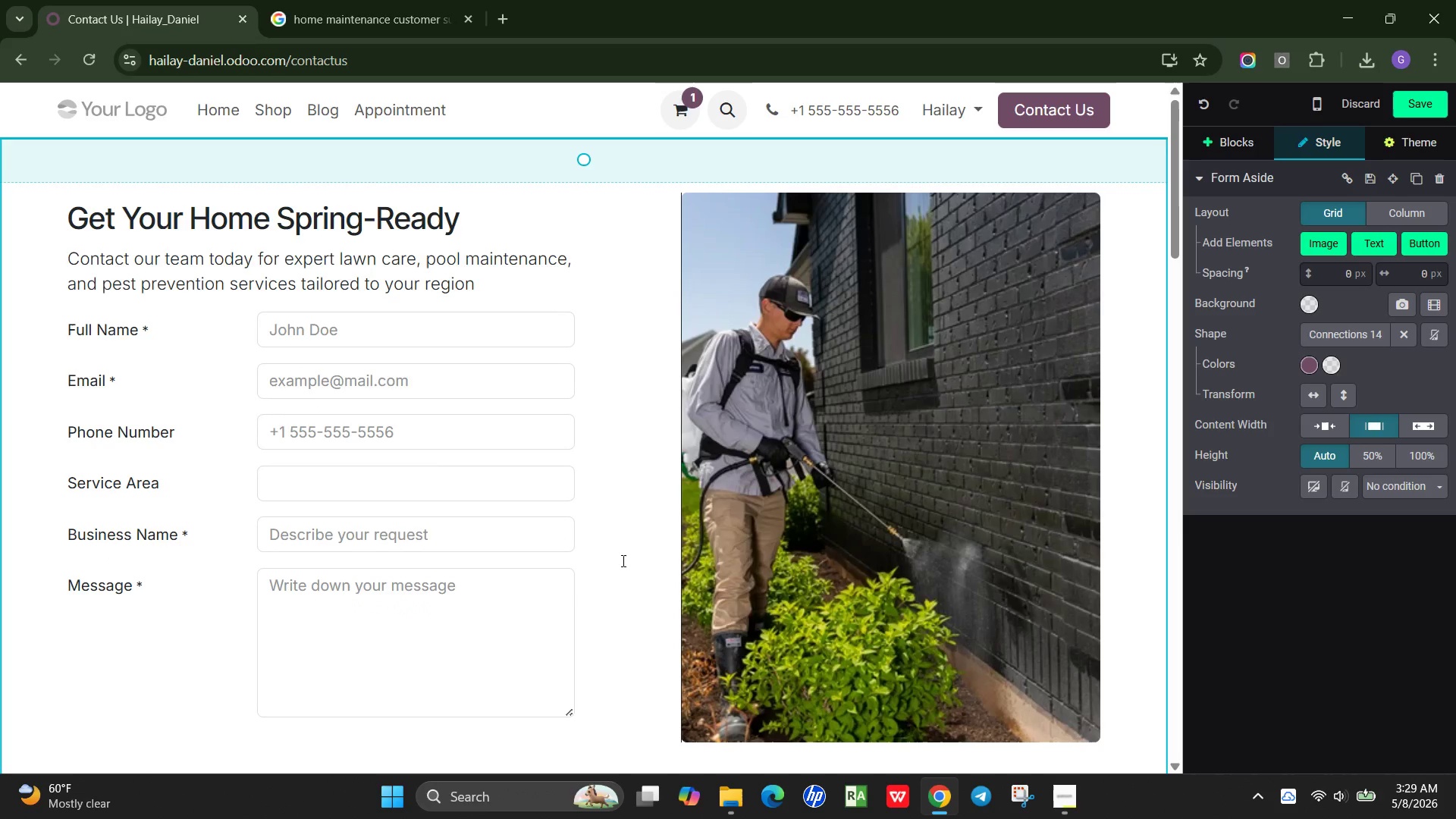 
wait(9.36)
 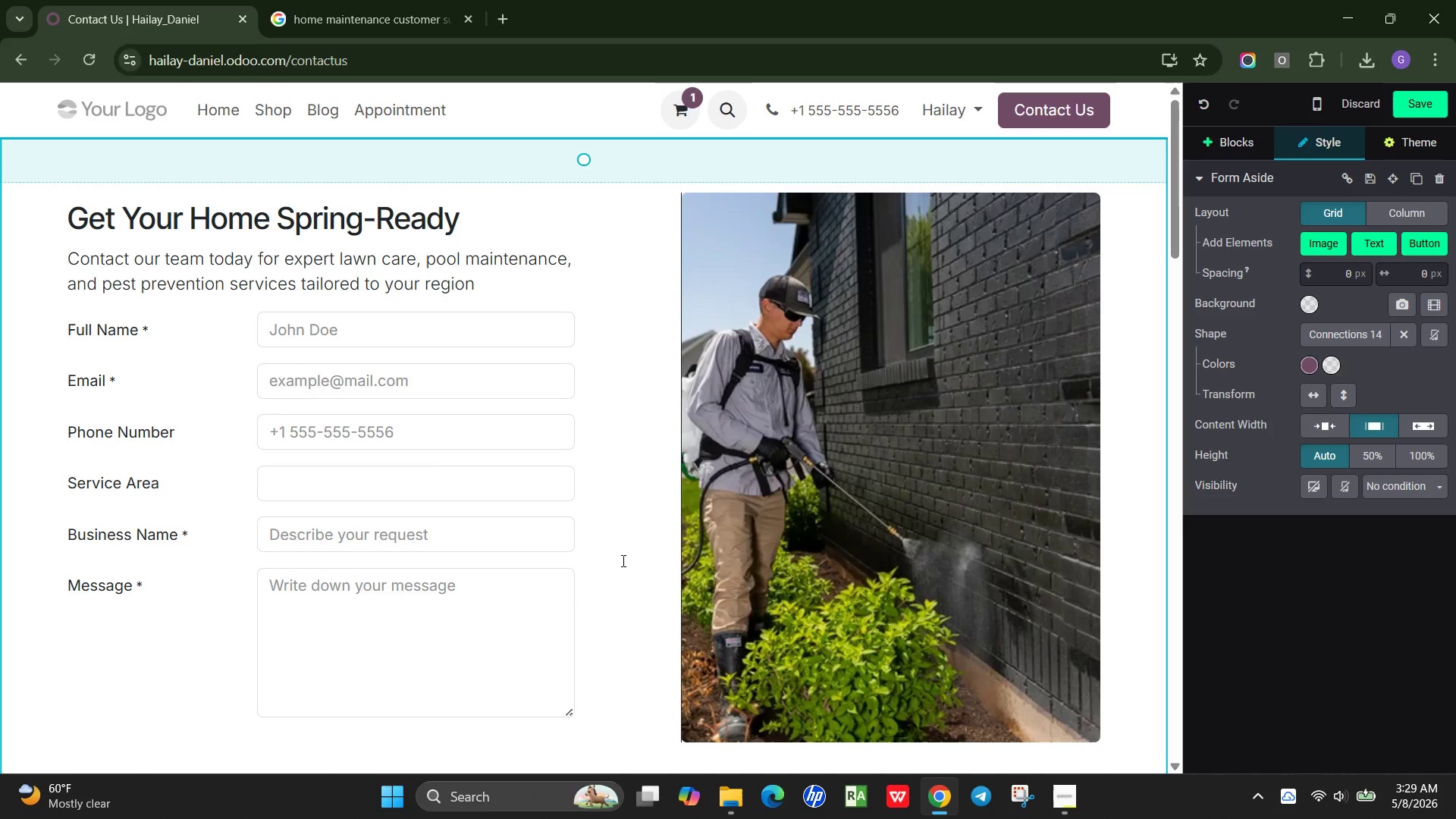 
left_click([141, 543])
 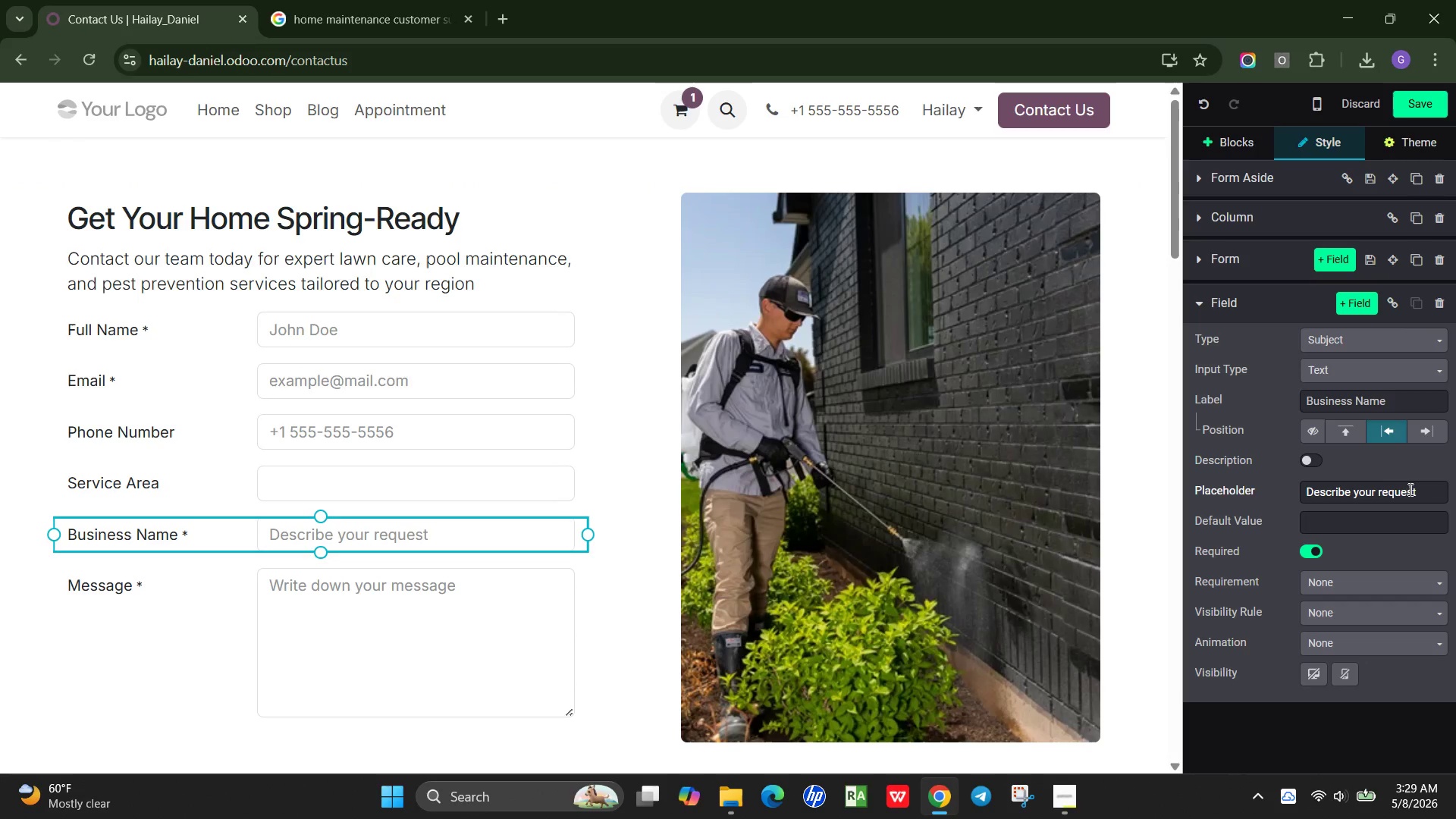 
wait(5.33)
 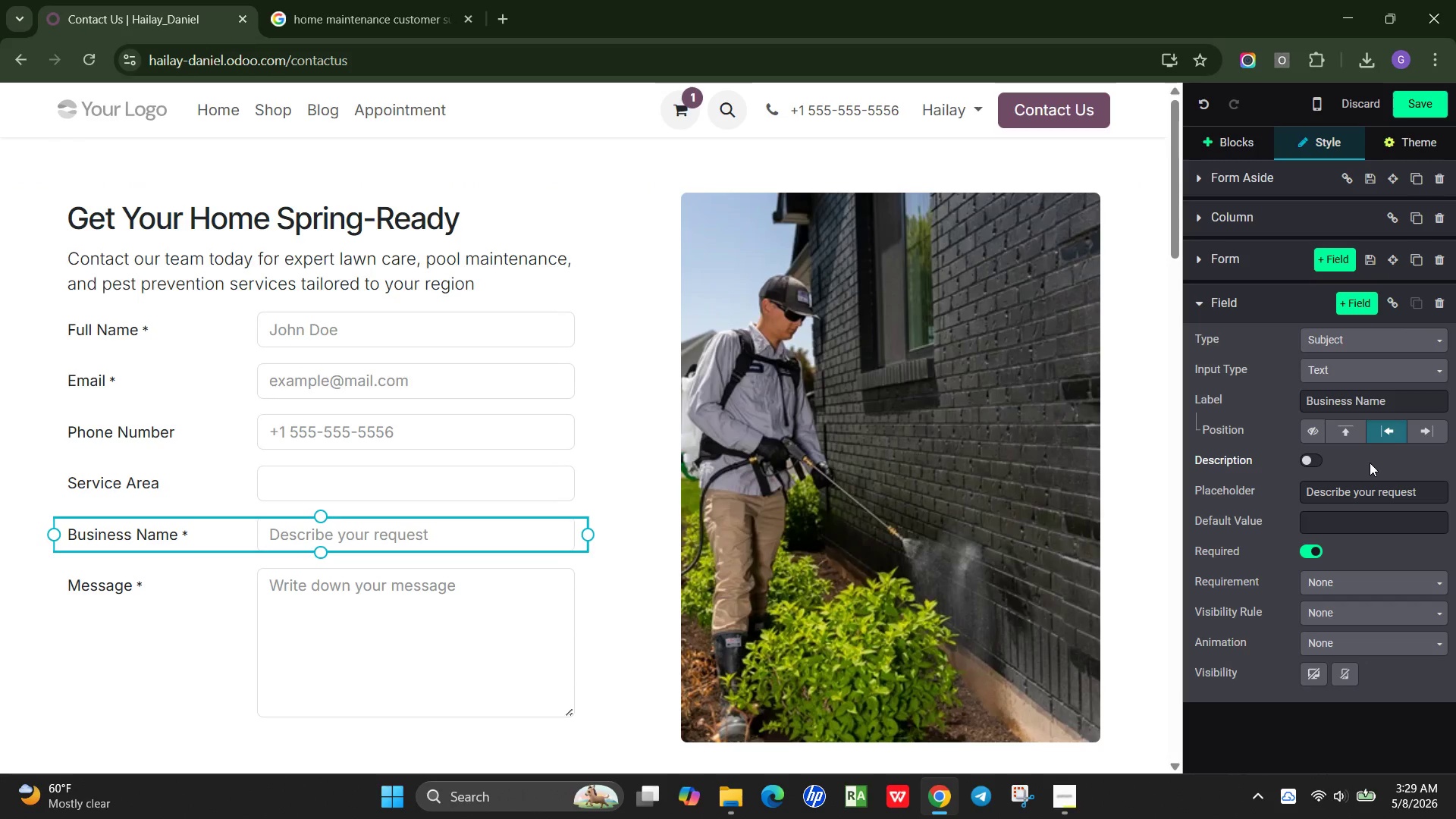 
left_click([1363, 372])
 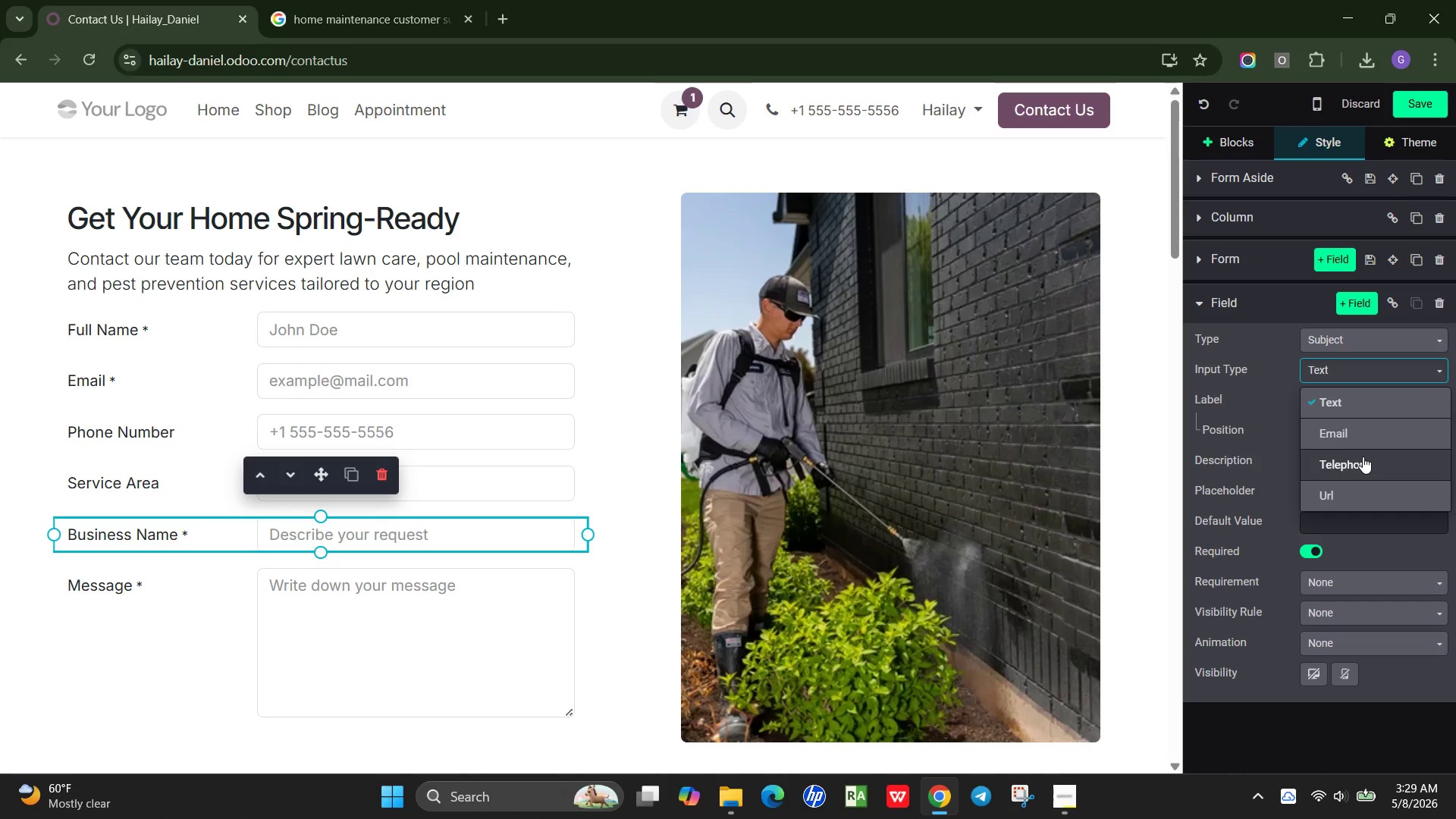 
wait(8.22)
 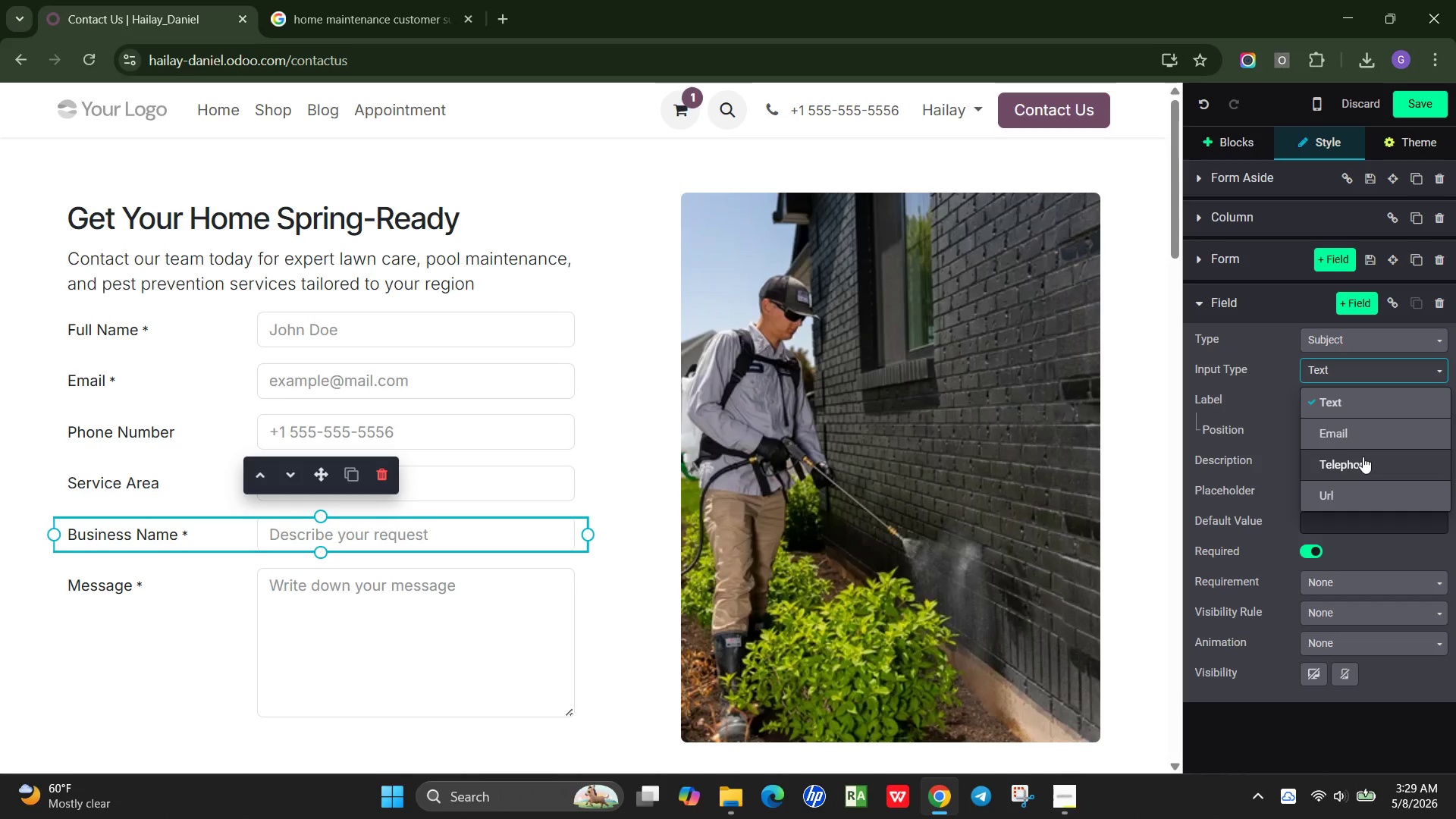 
left_click([1330, 340])
 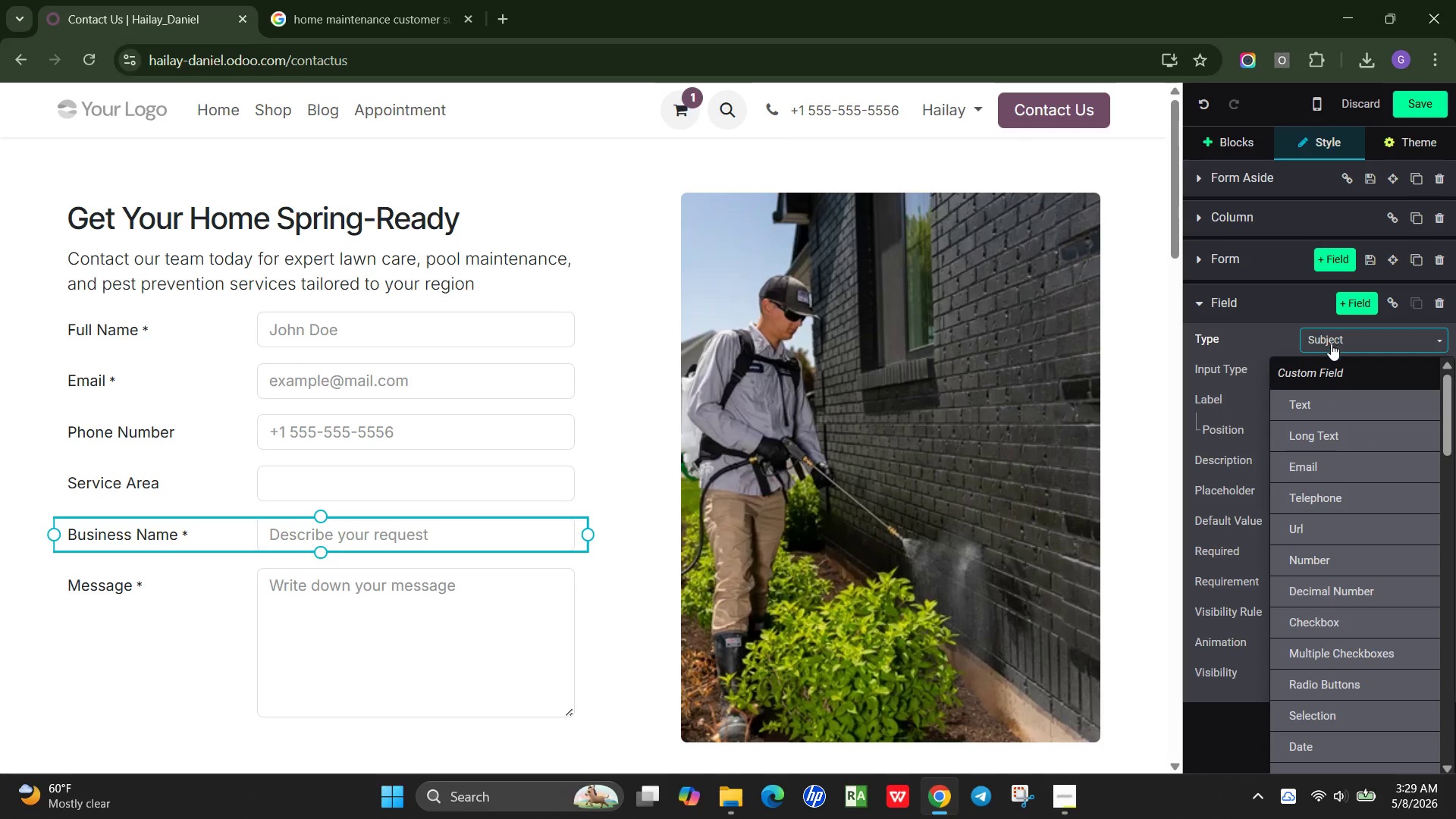 
scroll: coordinate [1355, 551], scroll_direction: down, amount: 1.0
 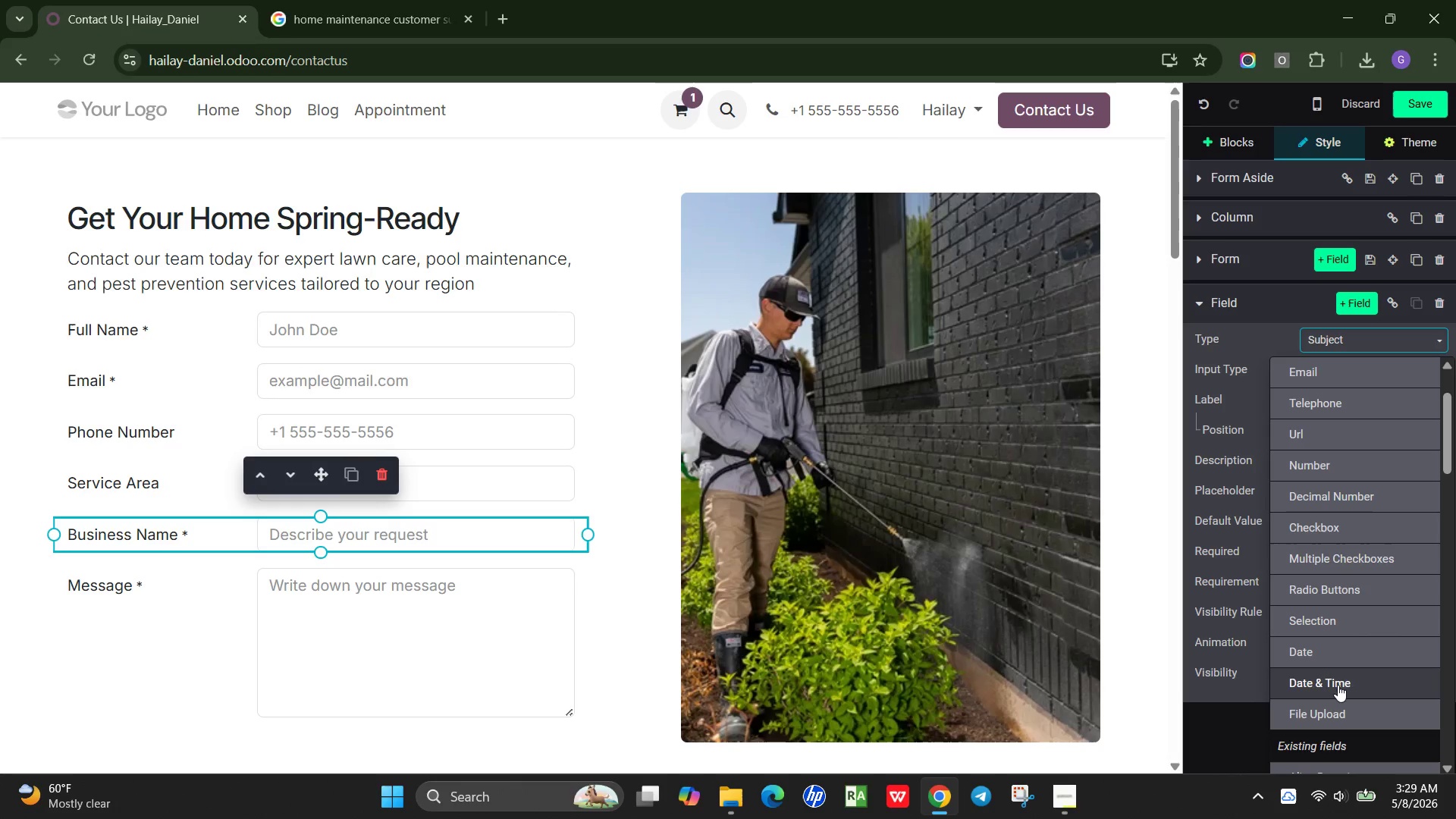 
left_click([1349, 683])
 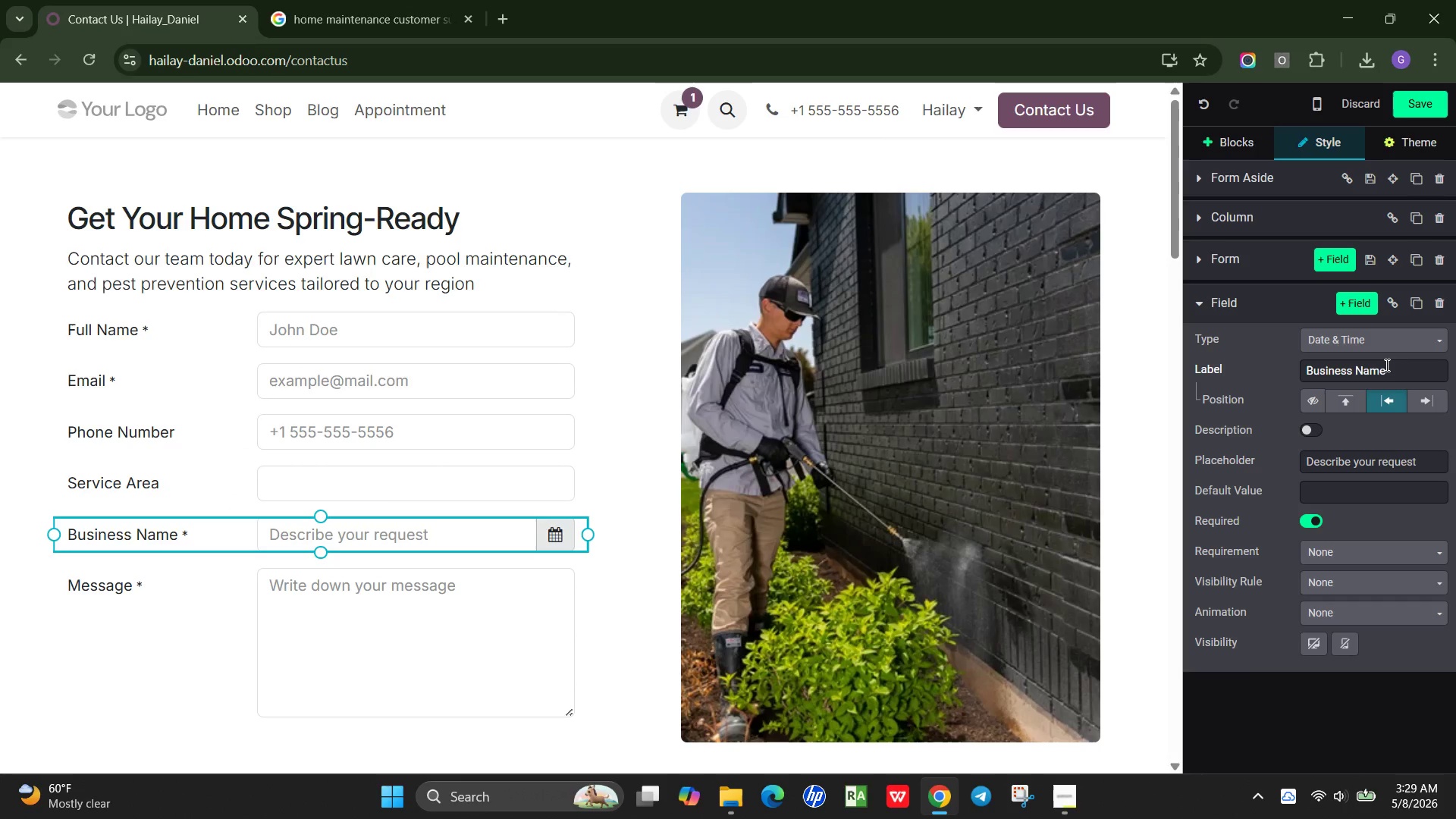 
left_click_drag(start_coordinate=[1390, 372], to_coordinate=[1309, 367])
 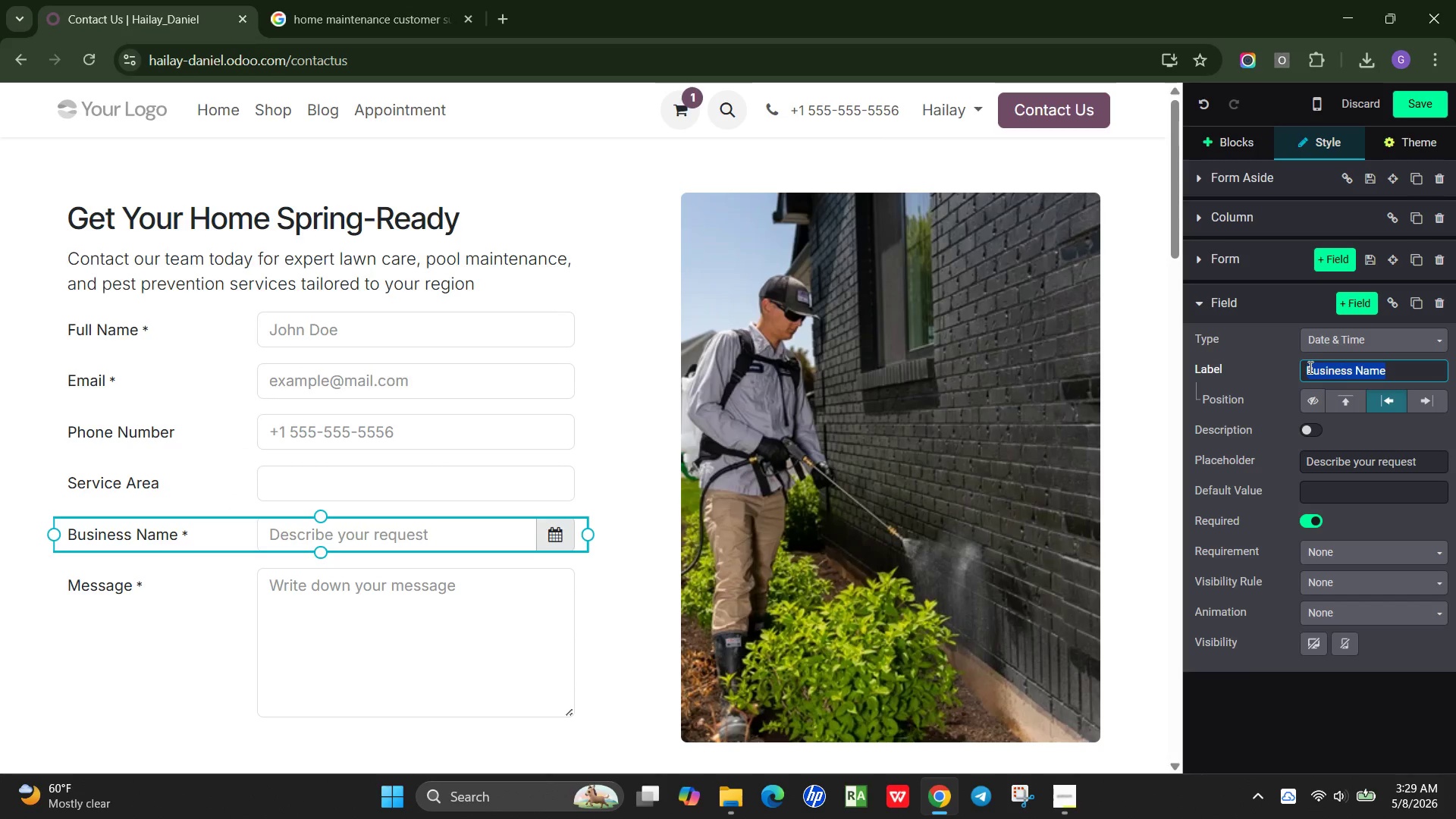 
key(Backspace)
key(Backspace)
type(Preferred Contact Time)
 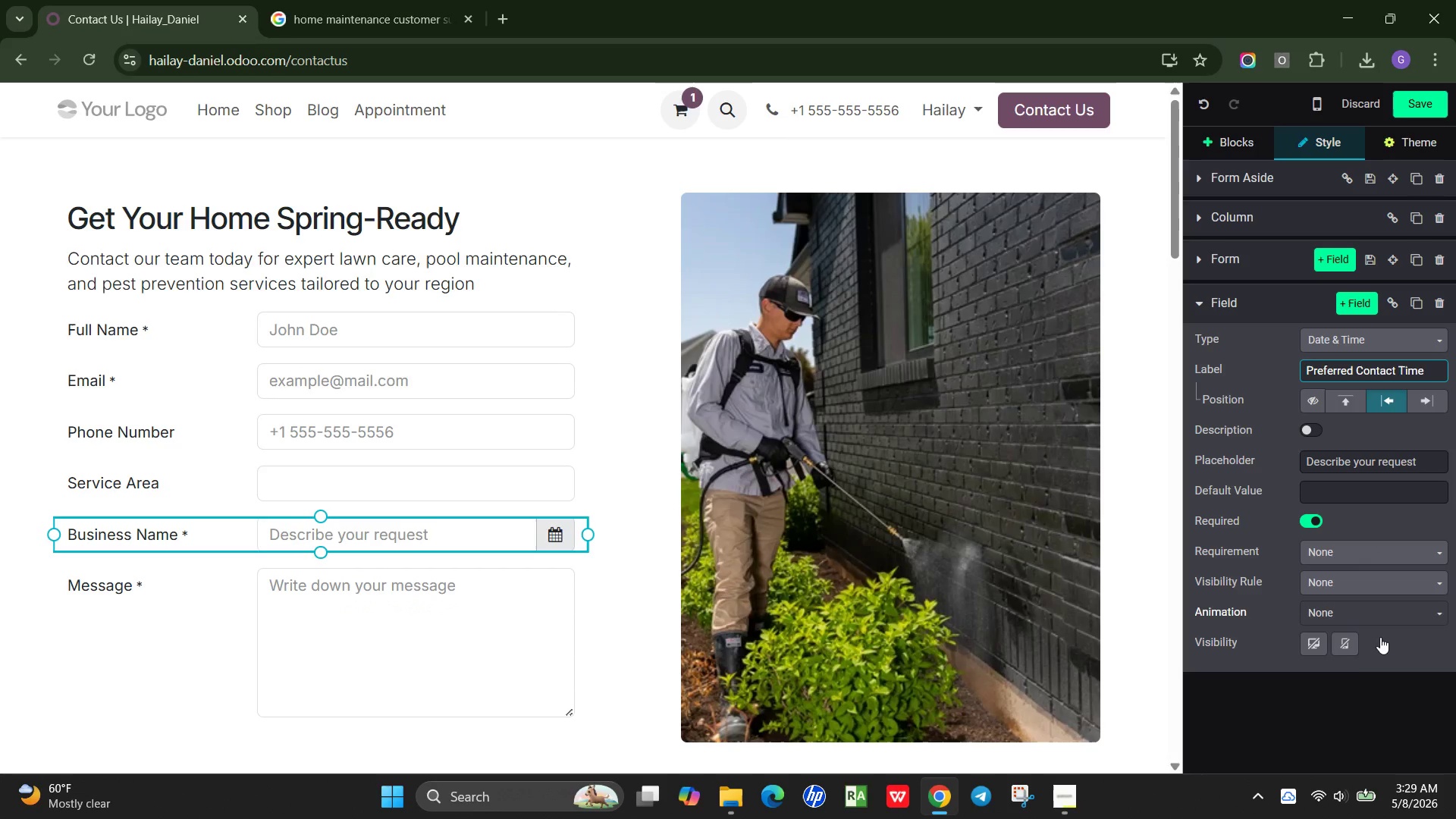 
left_click([1317, 714])
 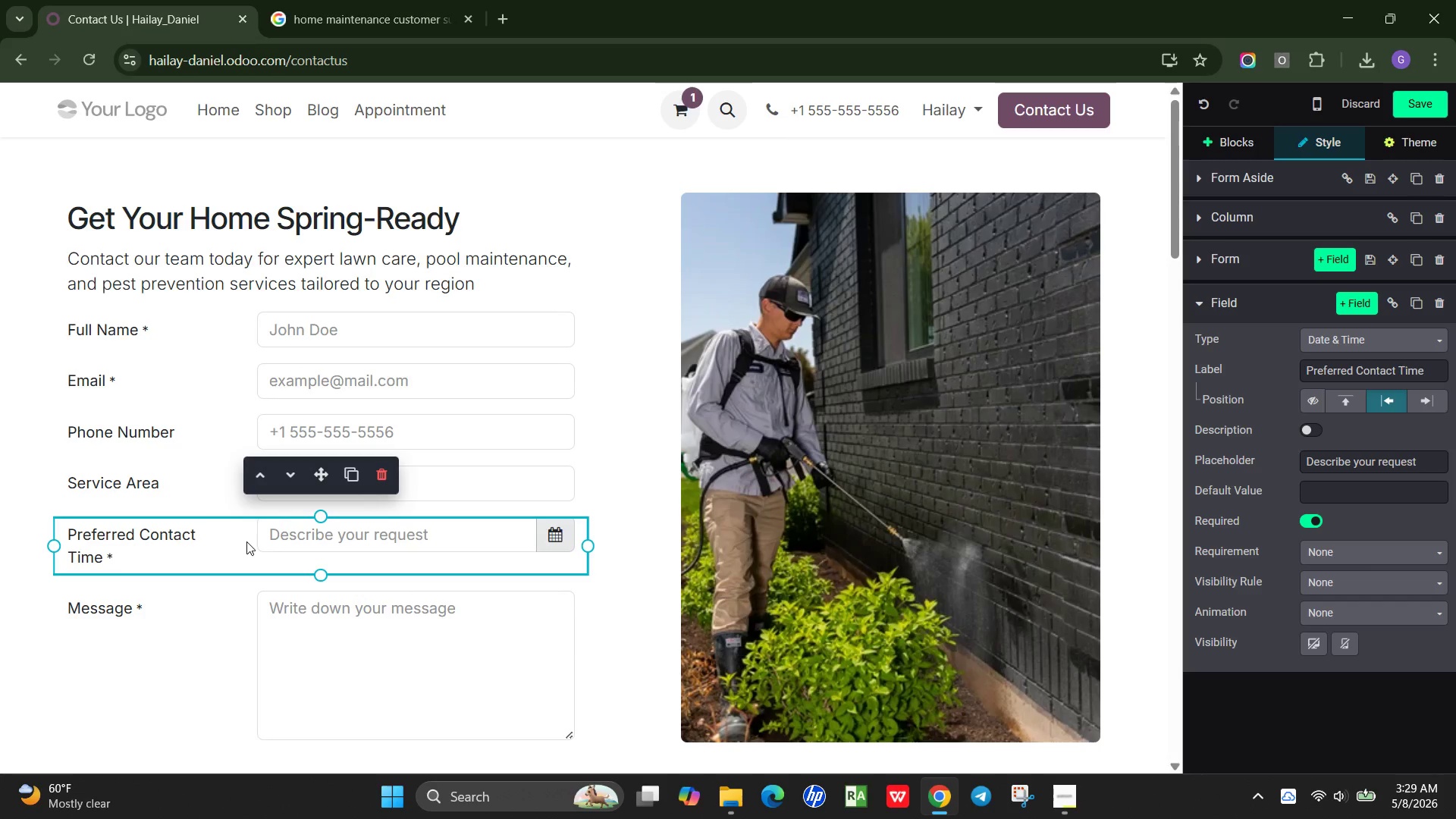 
left_click([246, 541])
 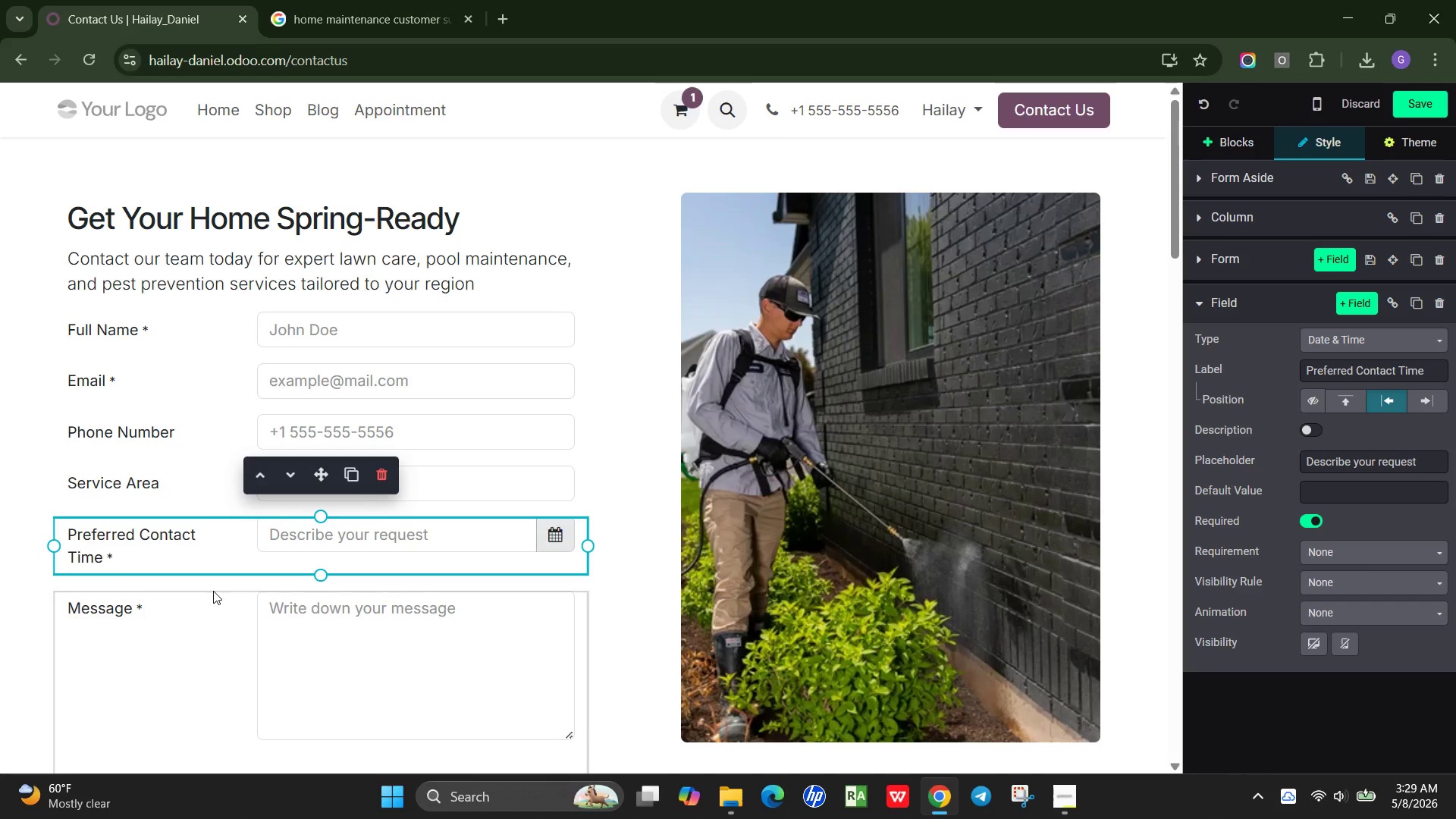 
scroll: coordinate [213, 591], scroll_direction: down, amount: 1.0
 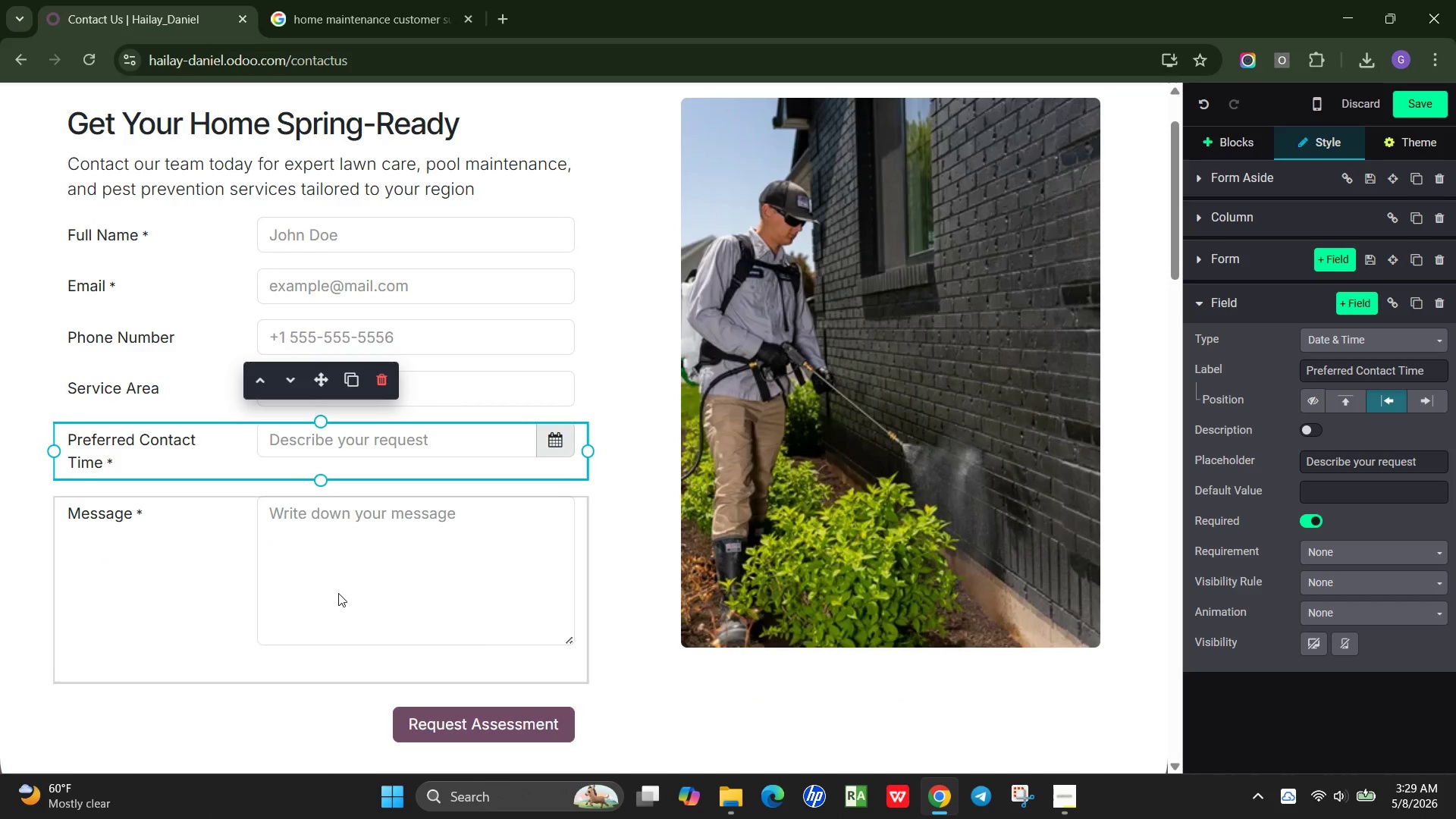 
wait(5.15)
 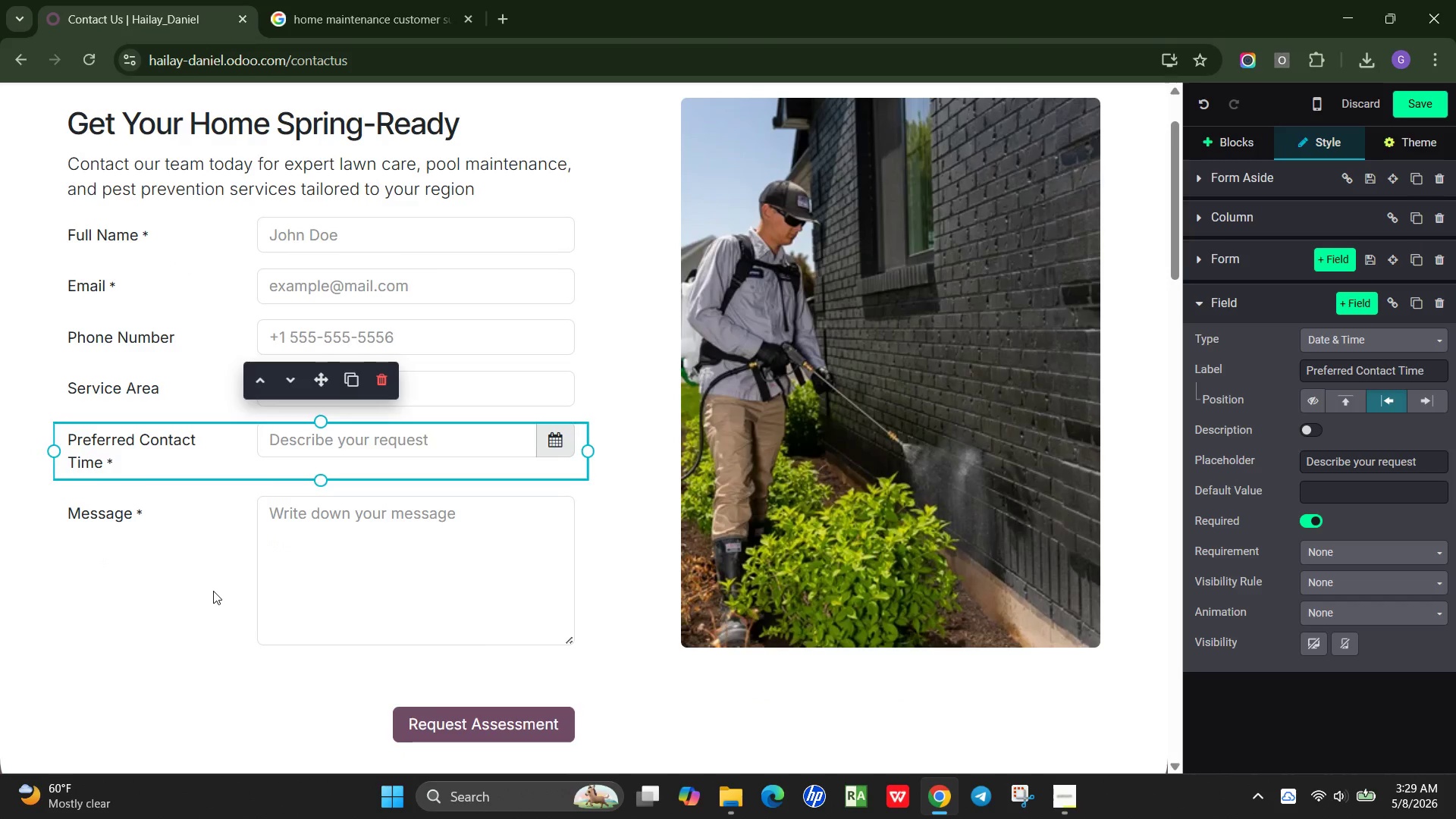 
left_click([119, 377])
 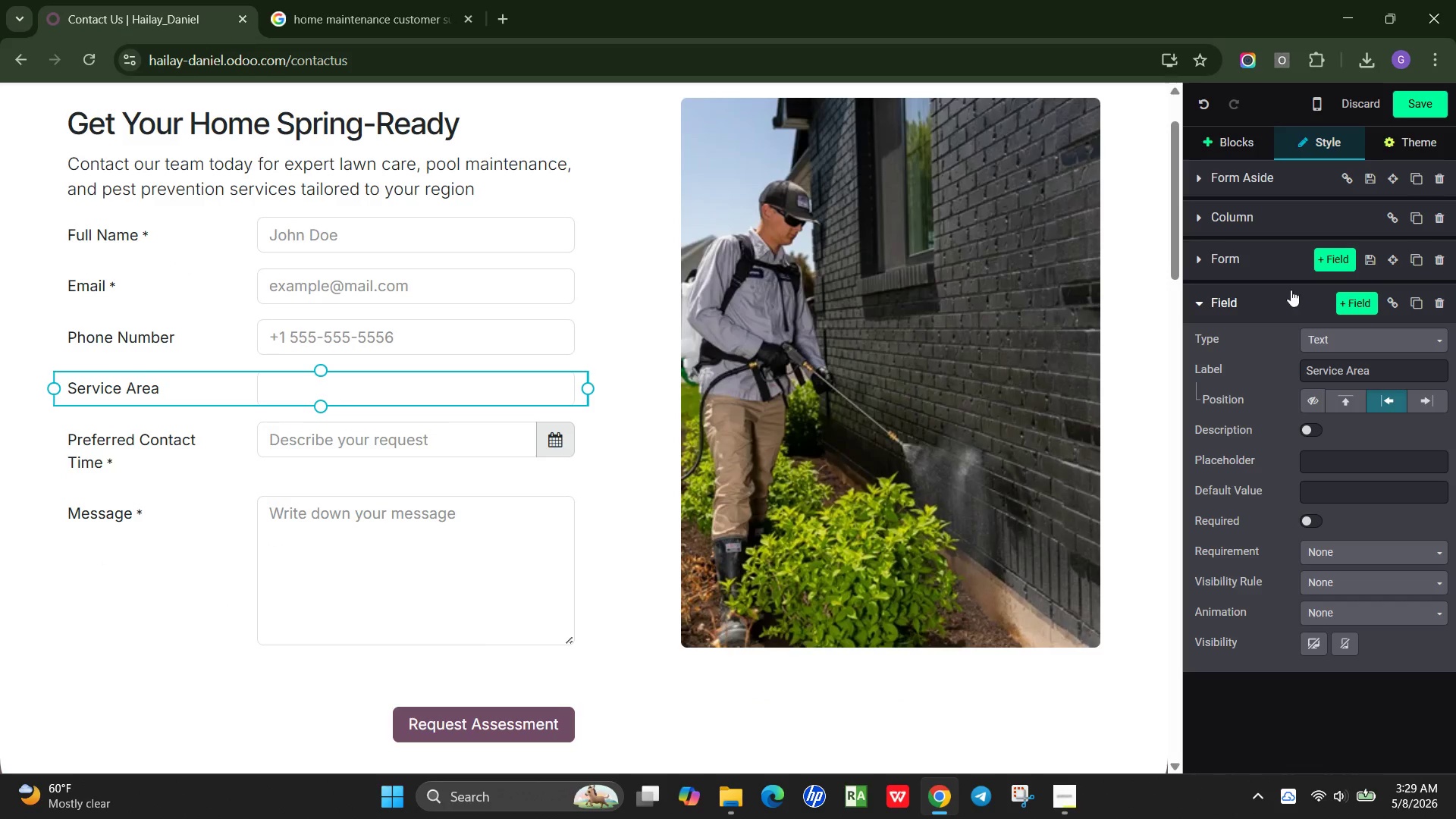 
left_click([1363, 296])
 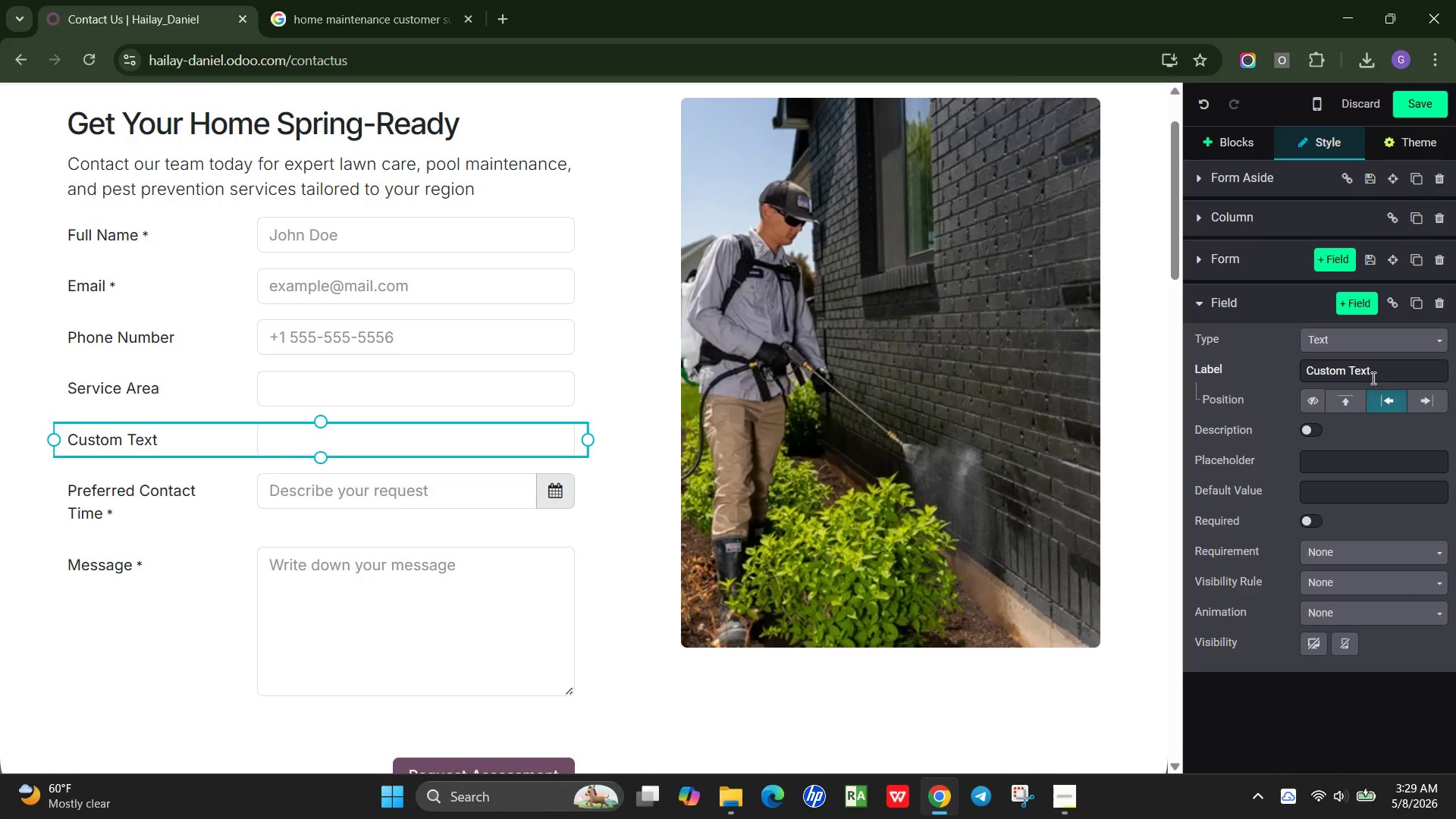 
left_click_drag(start_coordinate=[1391, 368], to_coordinate=[1289, 373])
 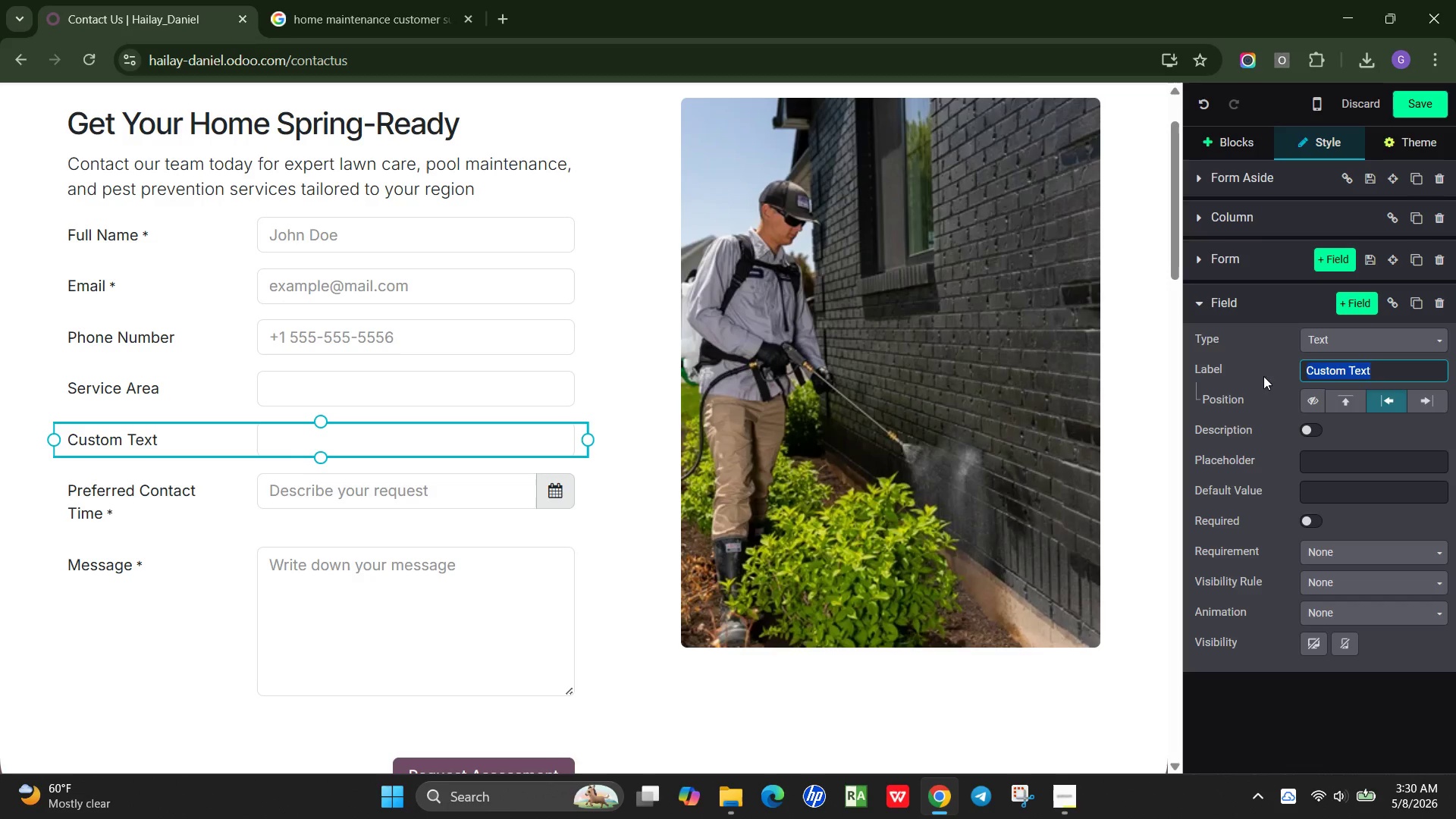 
left_click([1332, 335])
 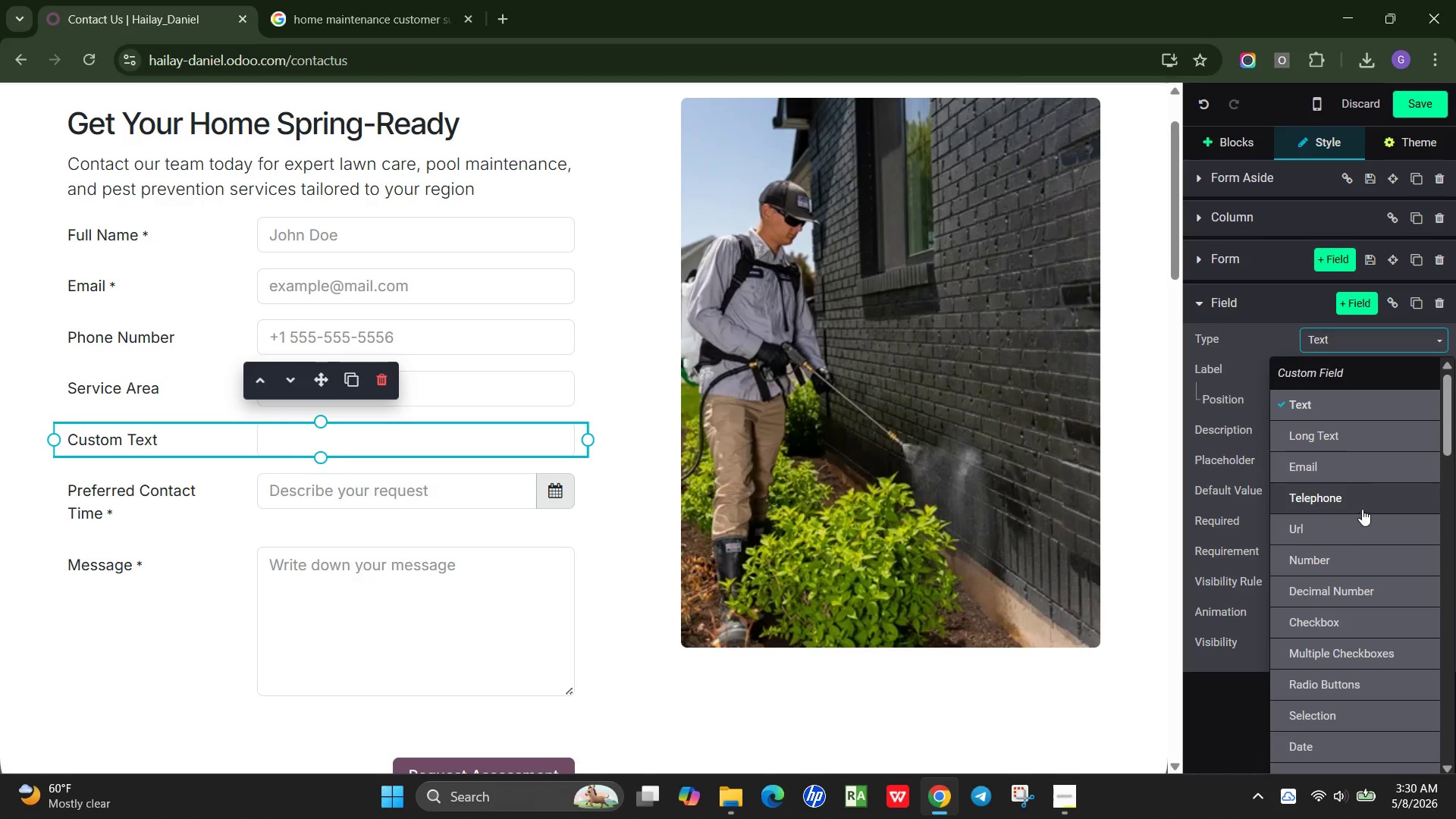 
scroll: coordinate [1379, 516], scroll_direction: down, amount: 1.0
 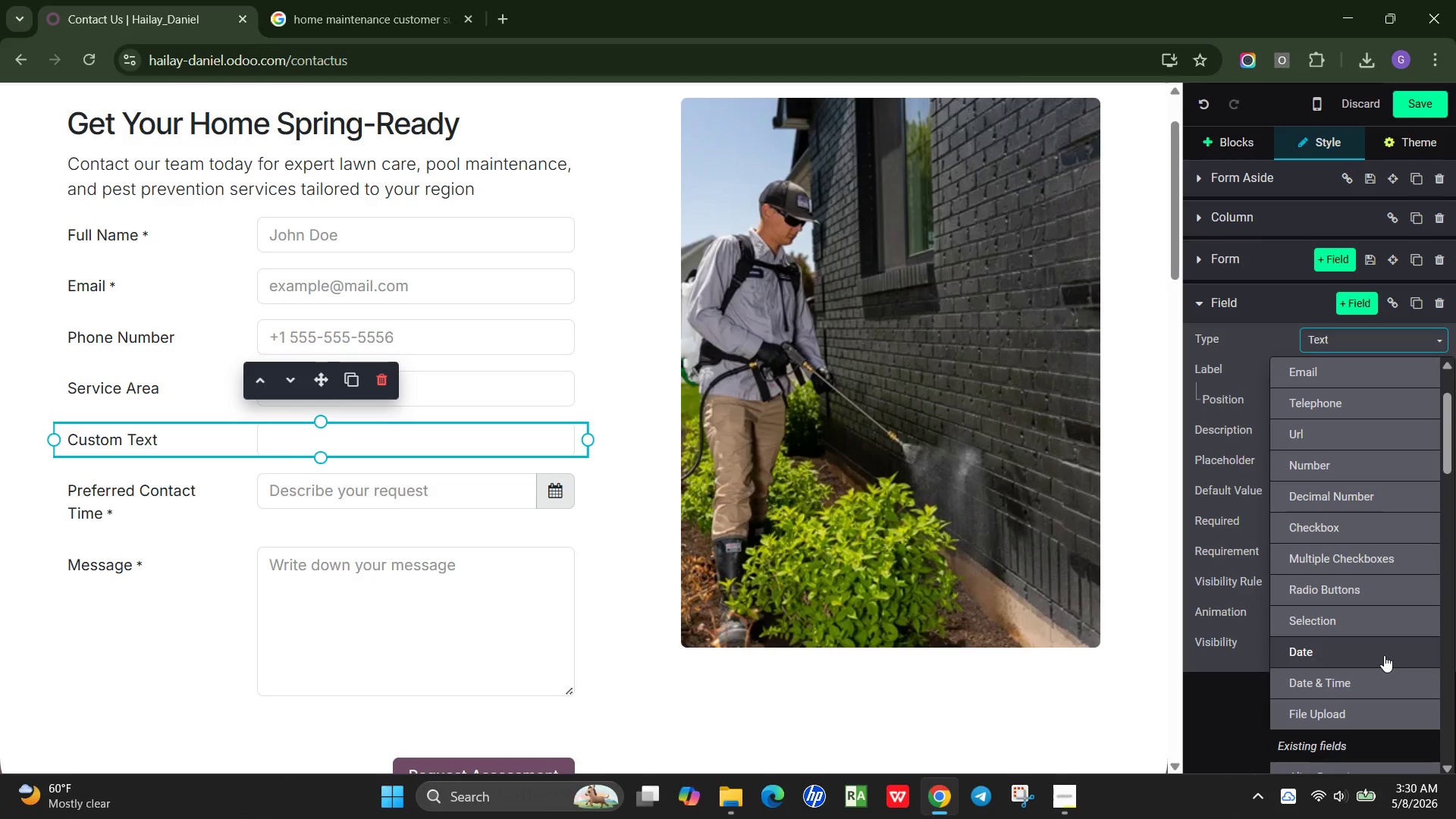 
left_click([1354, 626])
 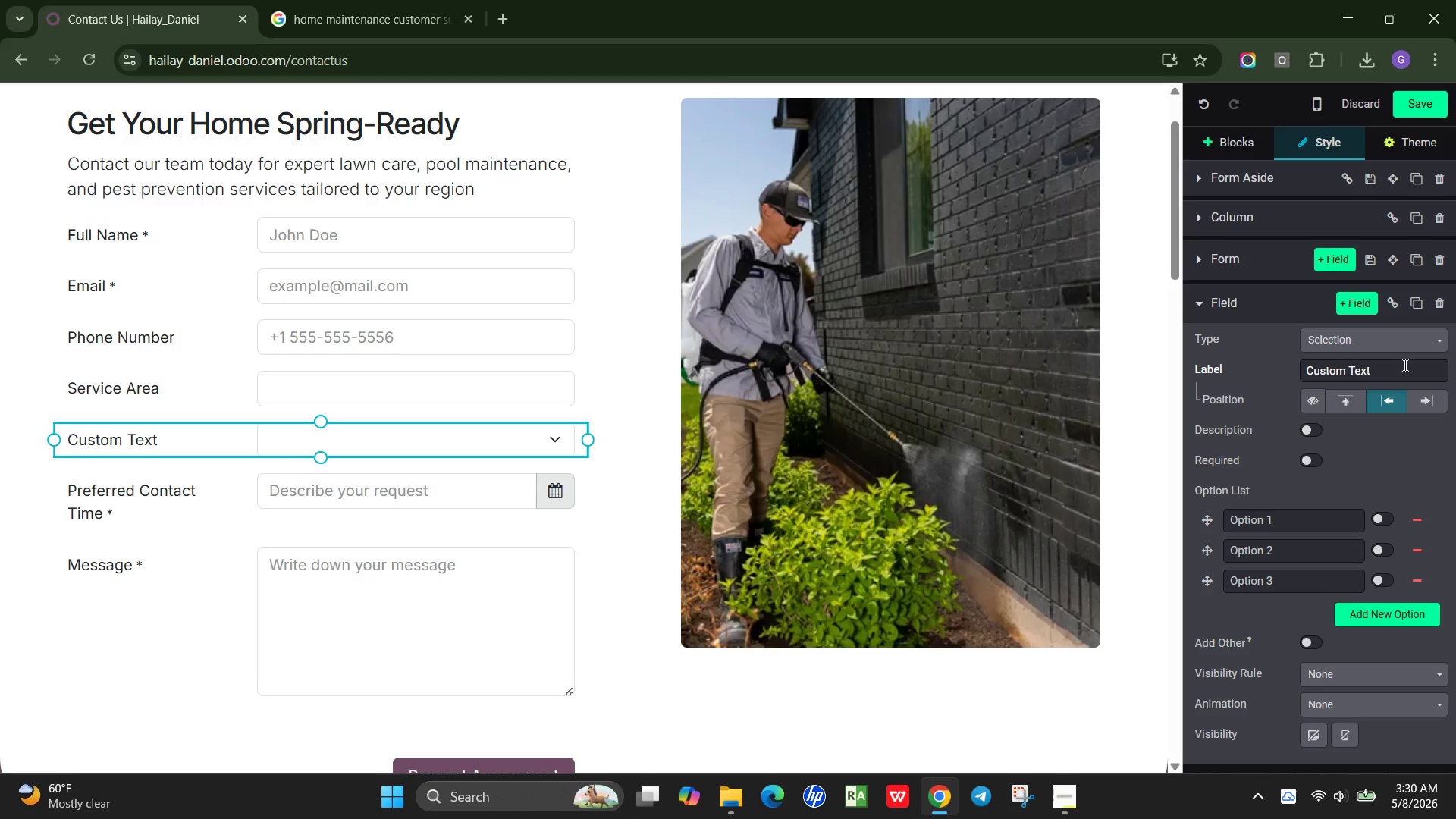 
left_click_drag(start_coordinate=[1404, 365], to_coordinate=[1268, 369])
 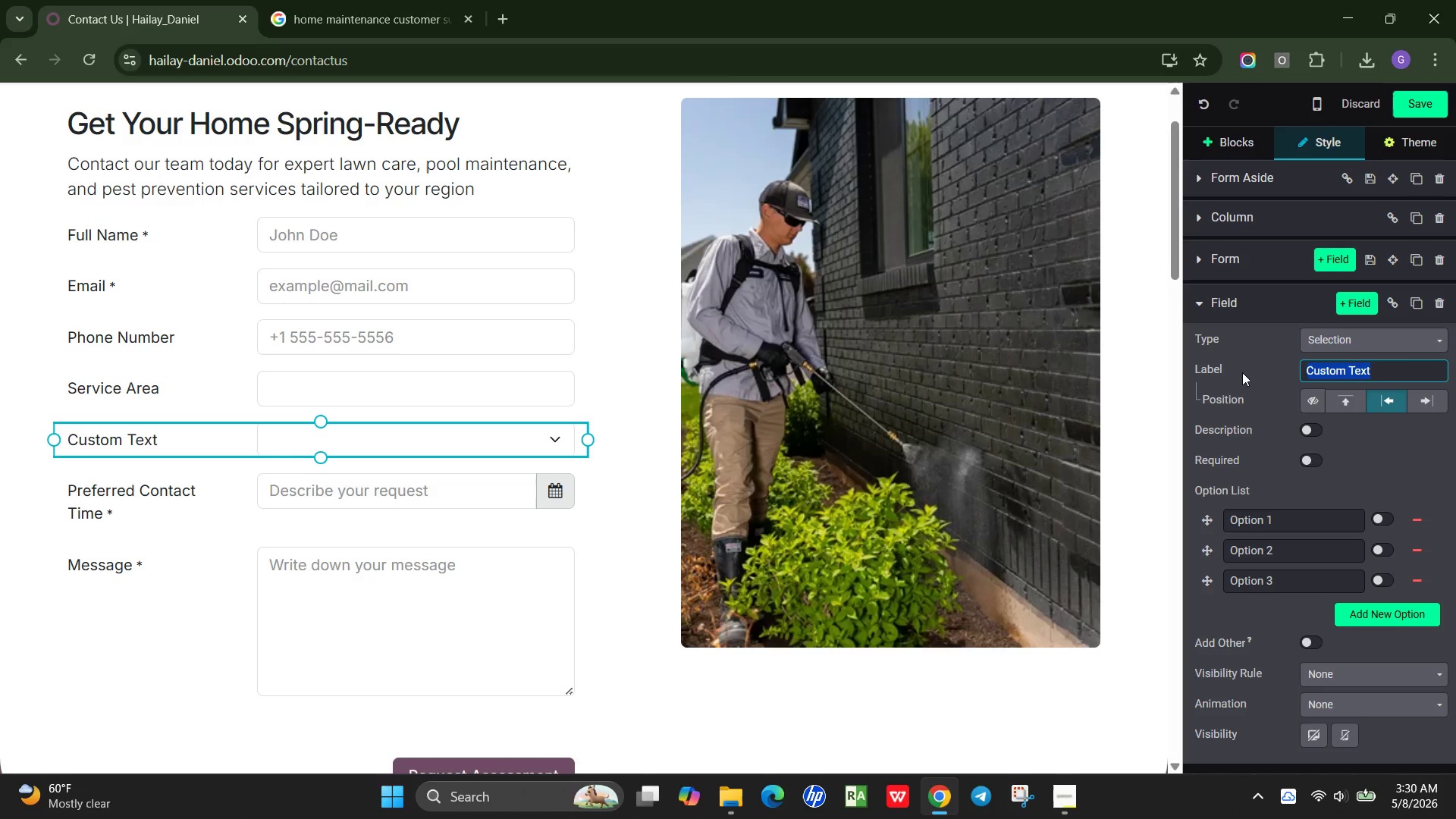 
type(Service Needed)
 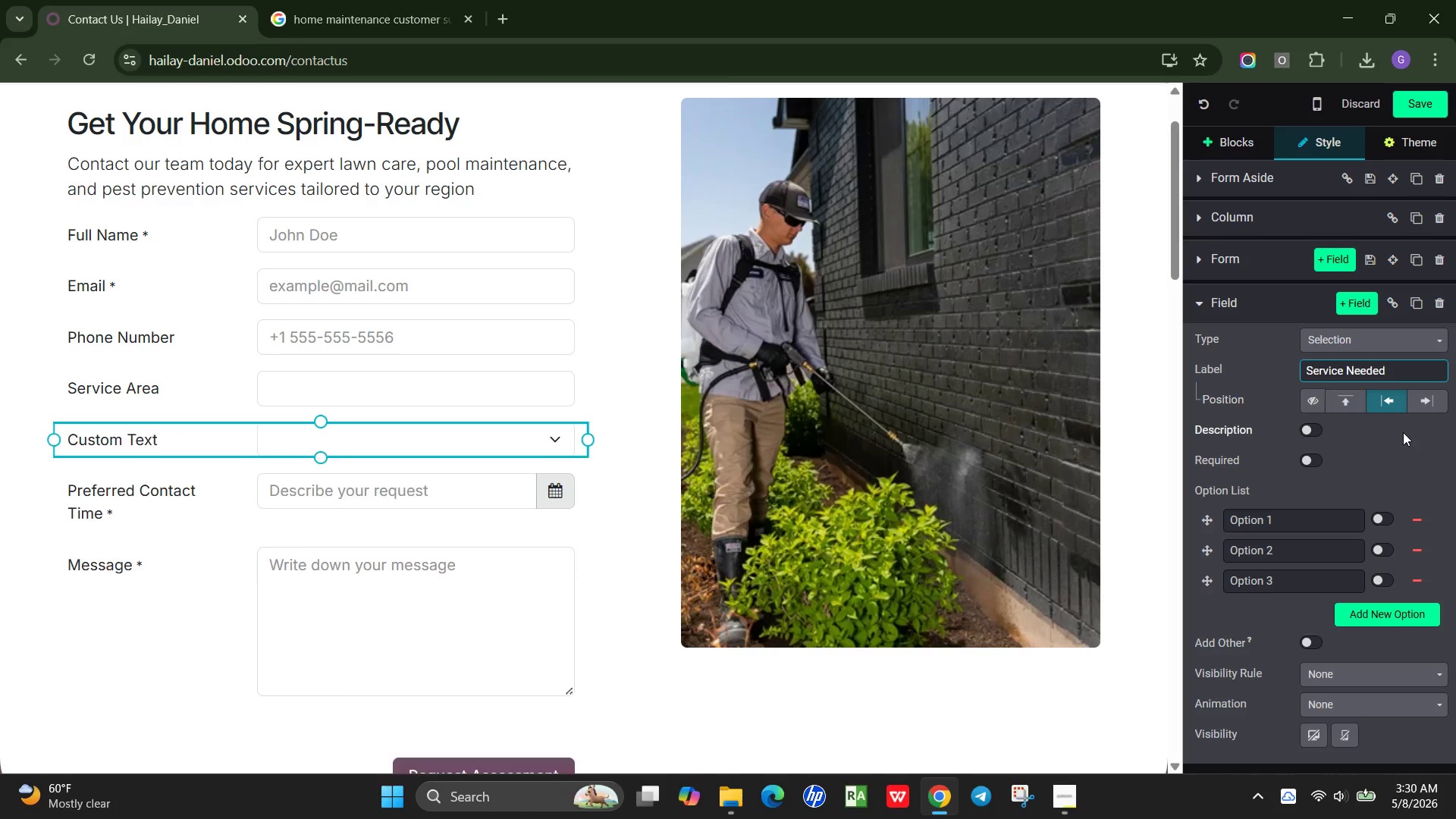 
left_click([1400, 444])
 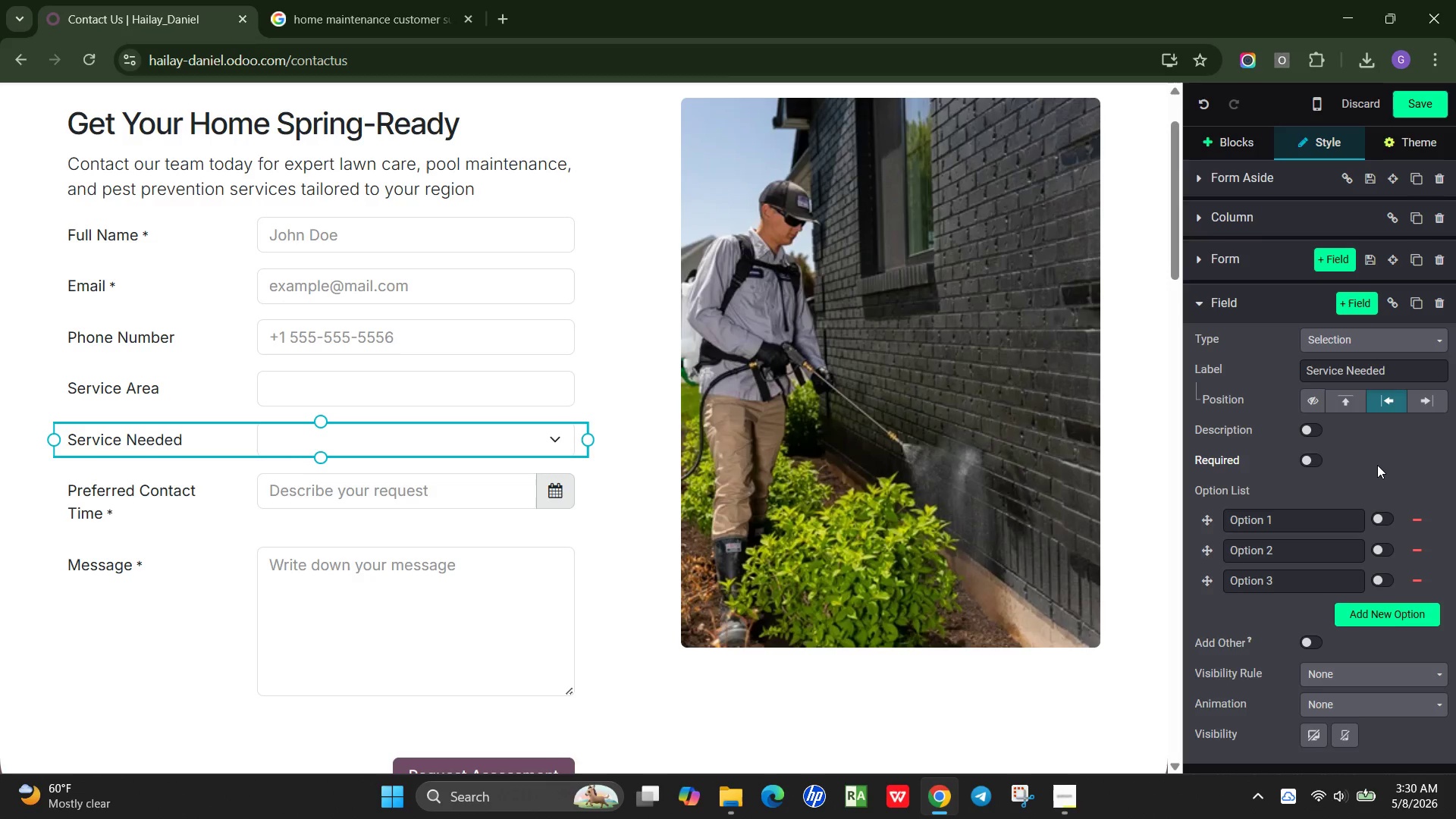 
scroll: coordinate [1357, 466], scroll_direction: down, amount: 2.0
 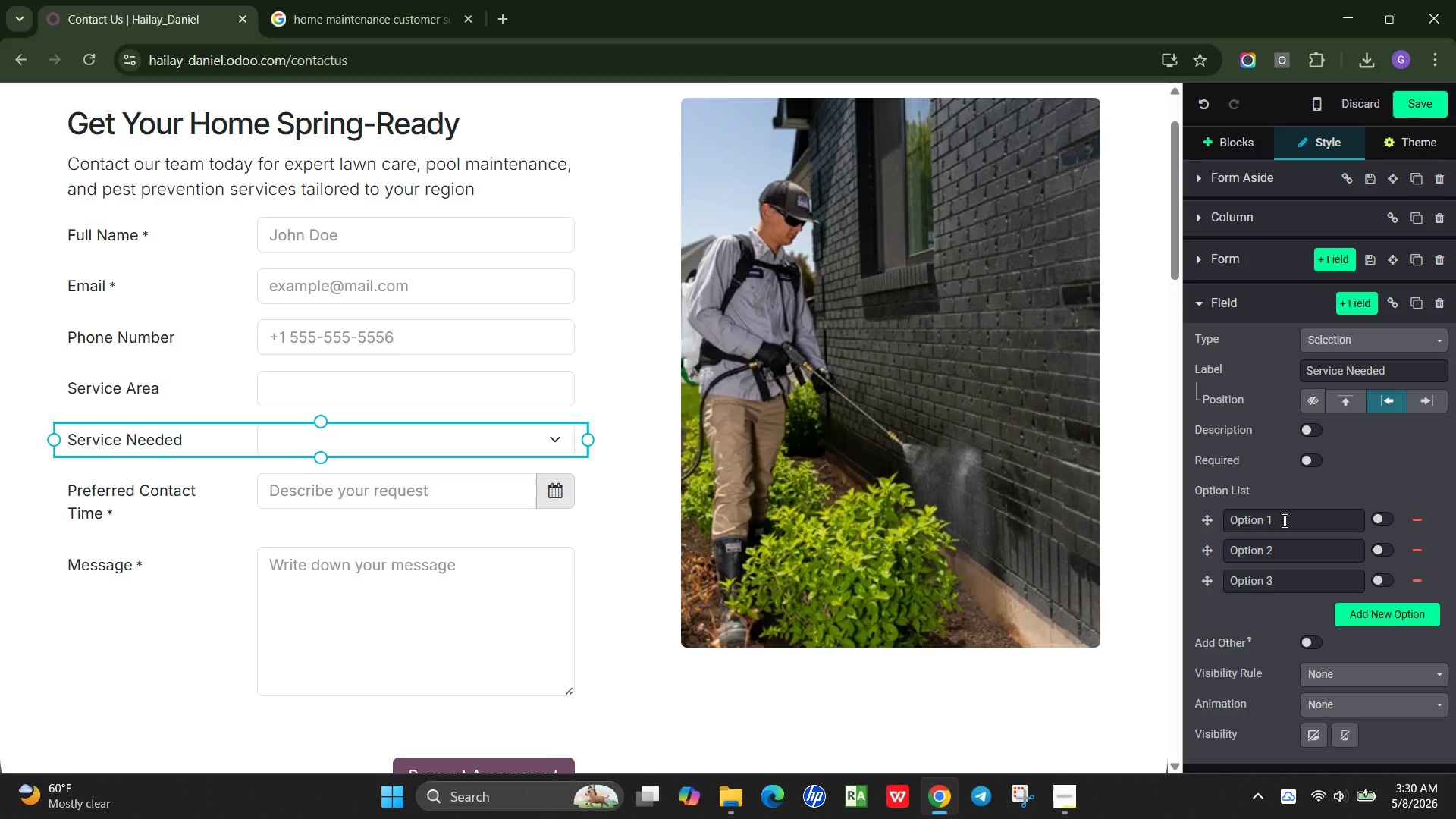 
left_click_drag(start_coordinate=[1285, 516], to_coordinate=[1206, 513])
 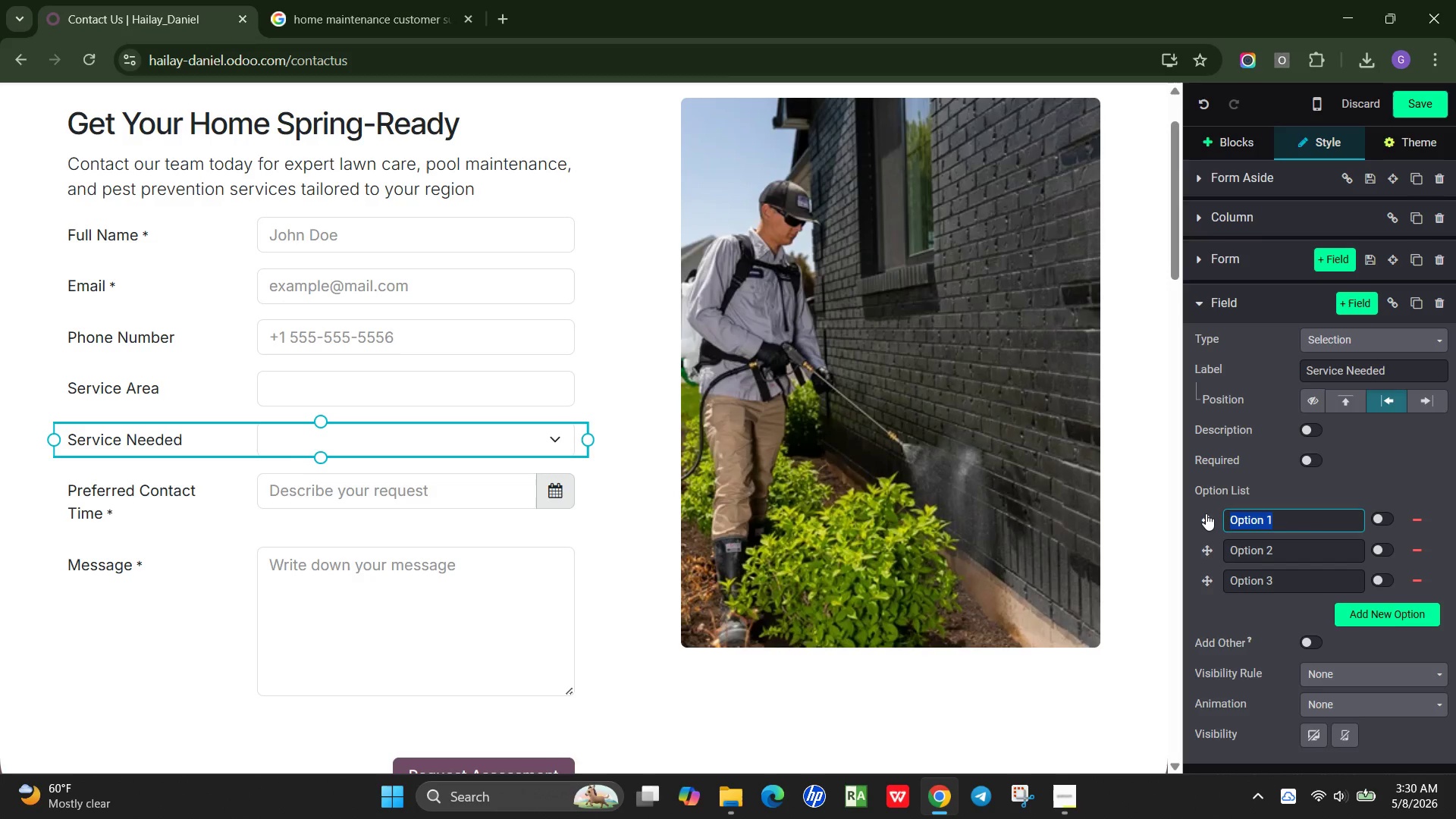 
type(Lawn Care)
 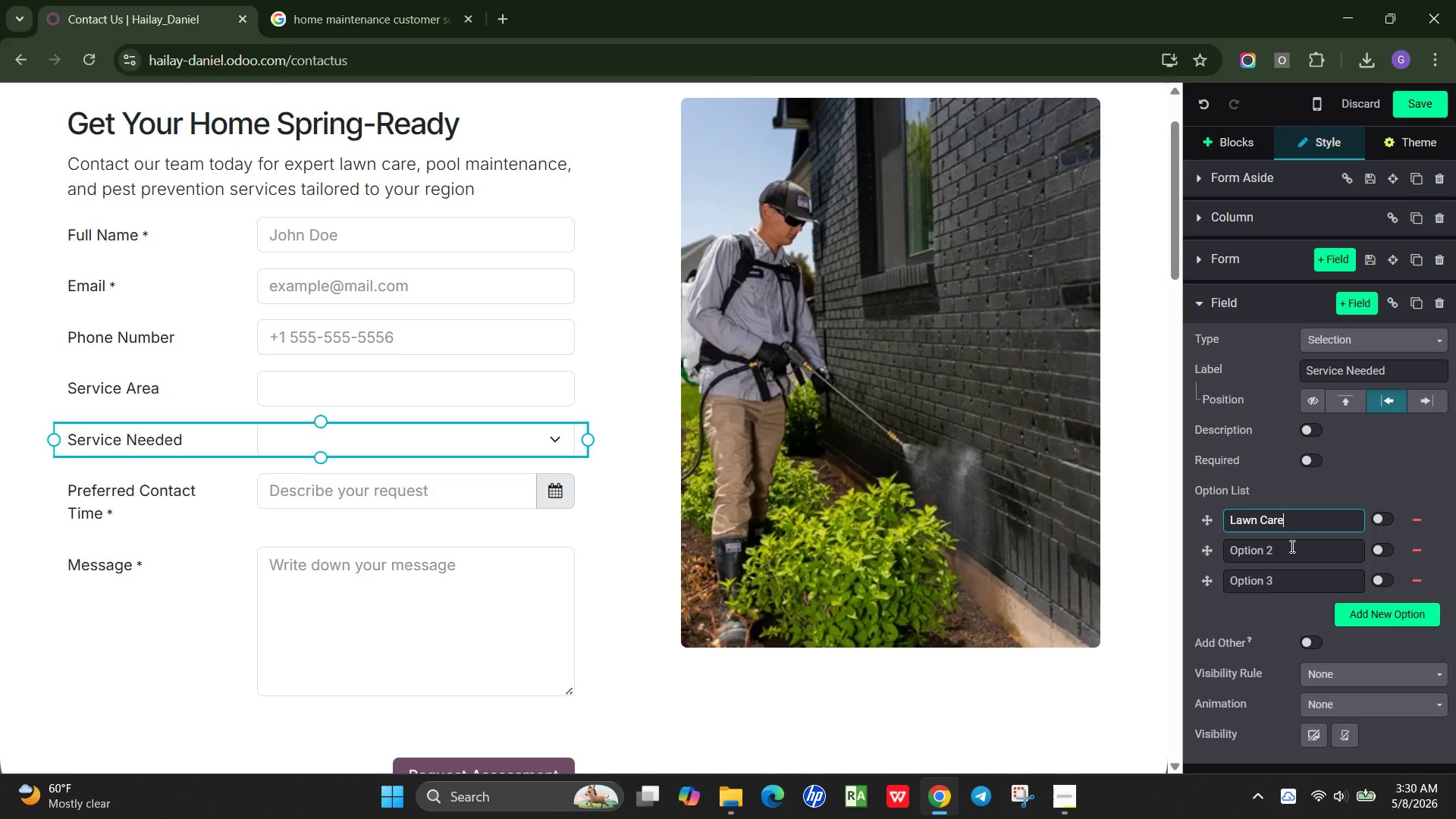 
left_click_drag(start_coordinate=[1293, 550], to_coordinate=[1216, 552])
 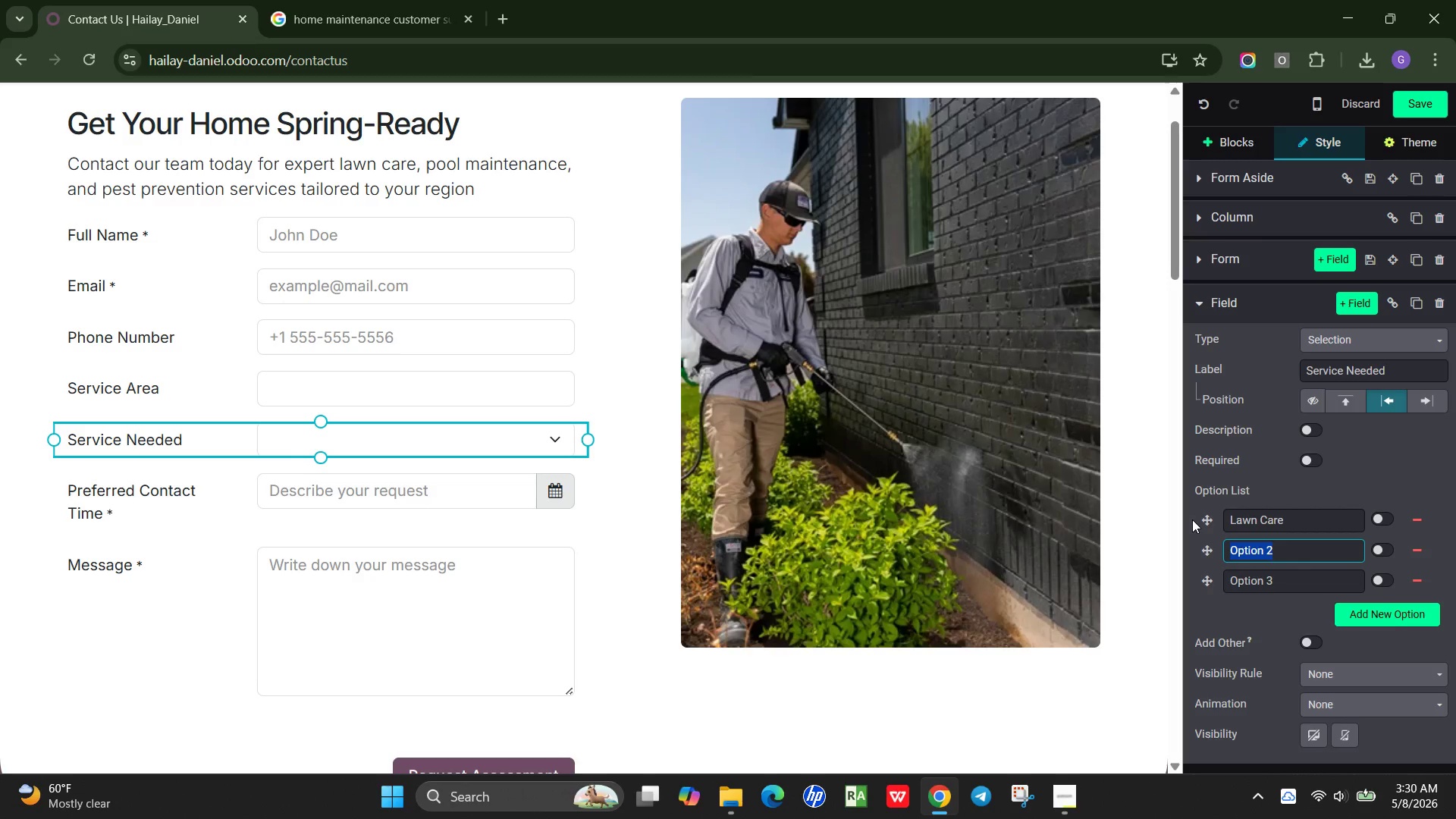 
type(Pool Maintenance)
 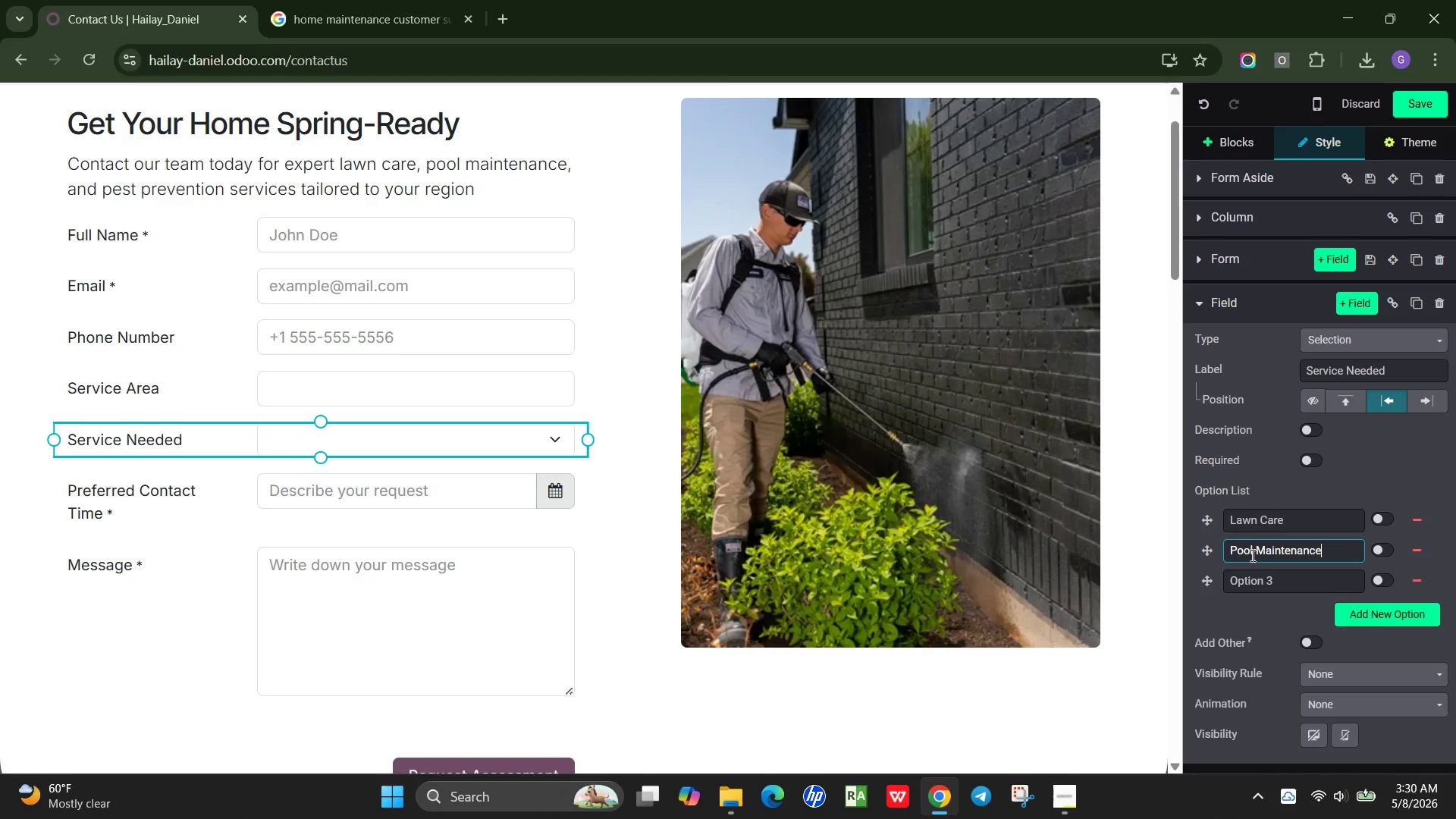 
left_click([1277, 581])
 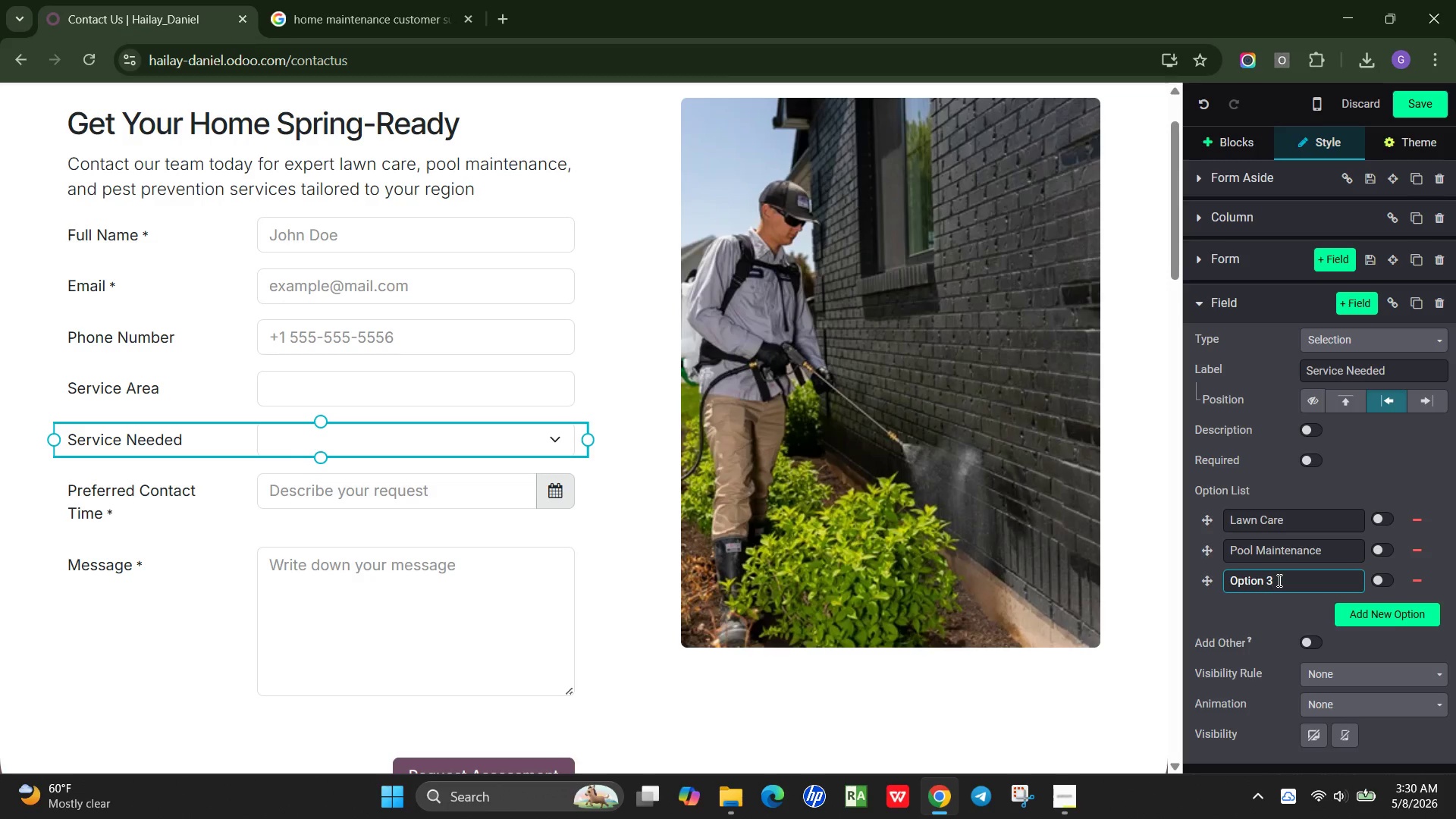 
left_click_drag(start_coordinate=[1278, 580], to_coordinate=[1205, 578])
 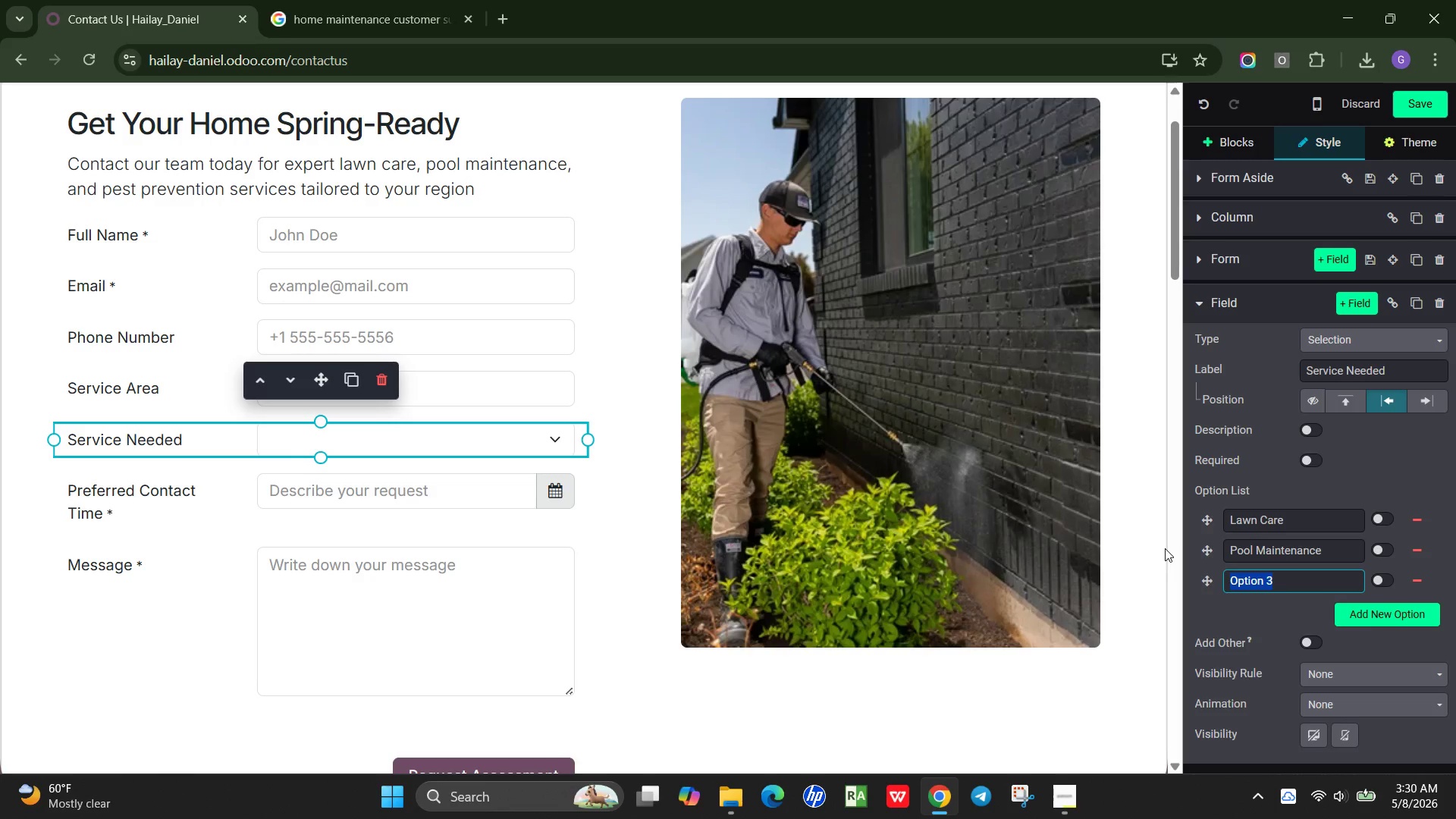 
type(Pest Control)
 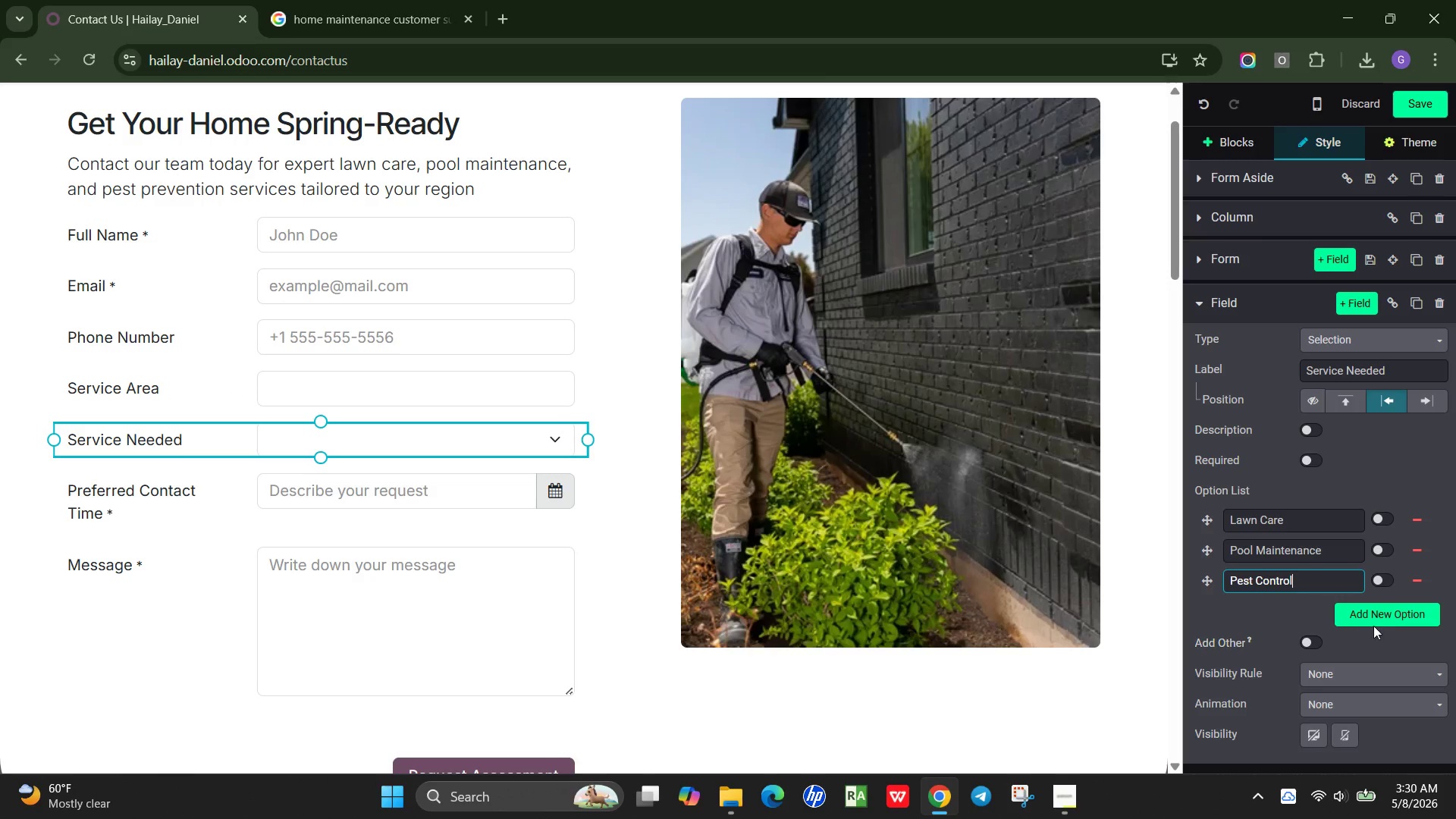 
left_click([1374, 612])
 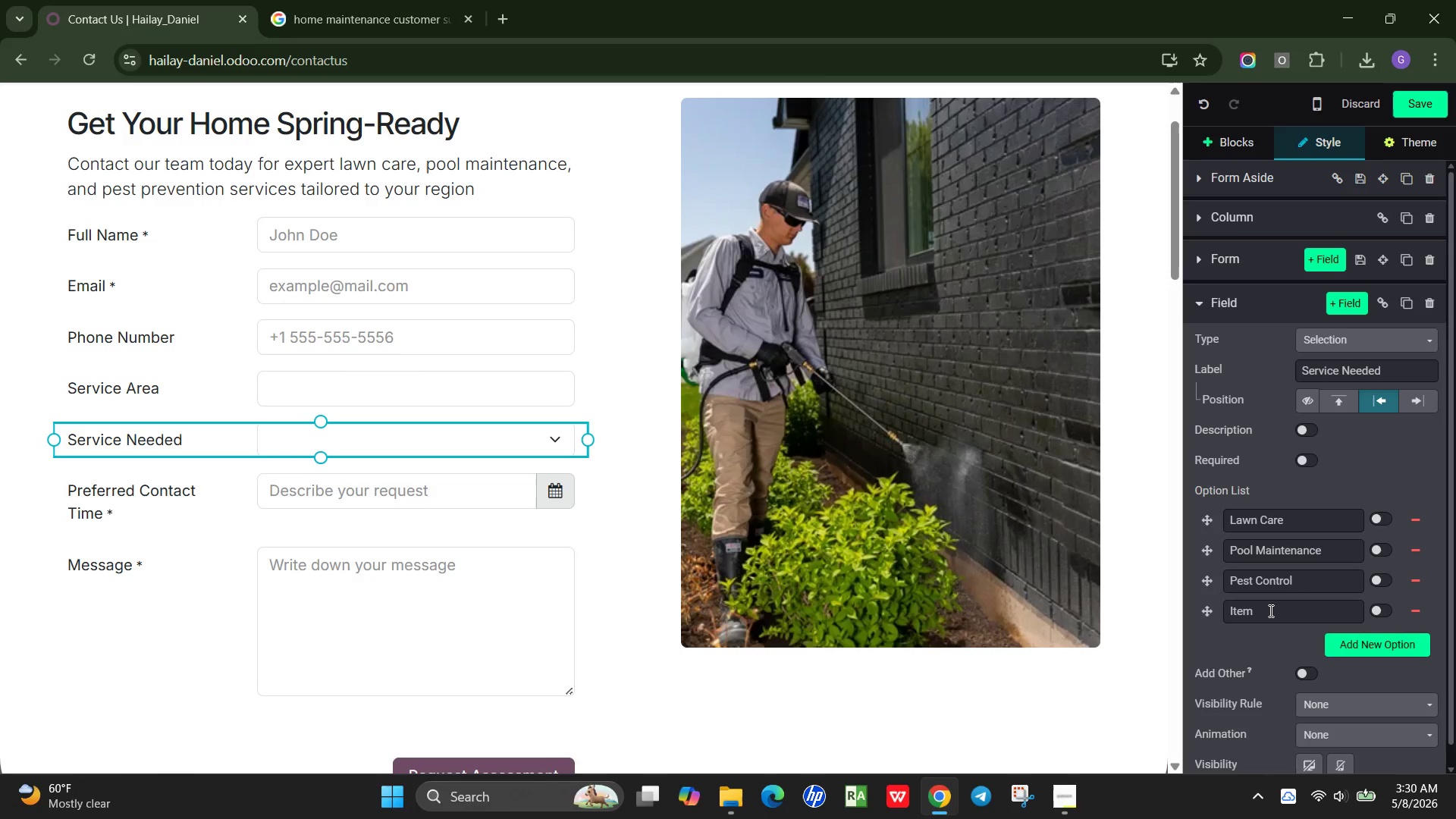 
left_click([1269, 610])
 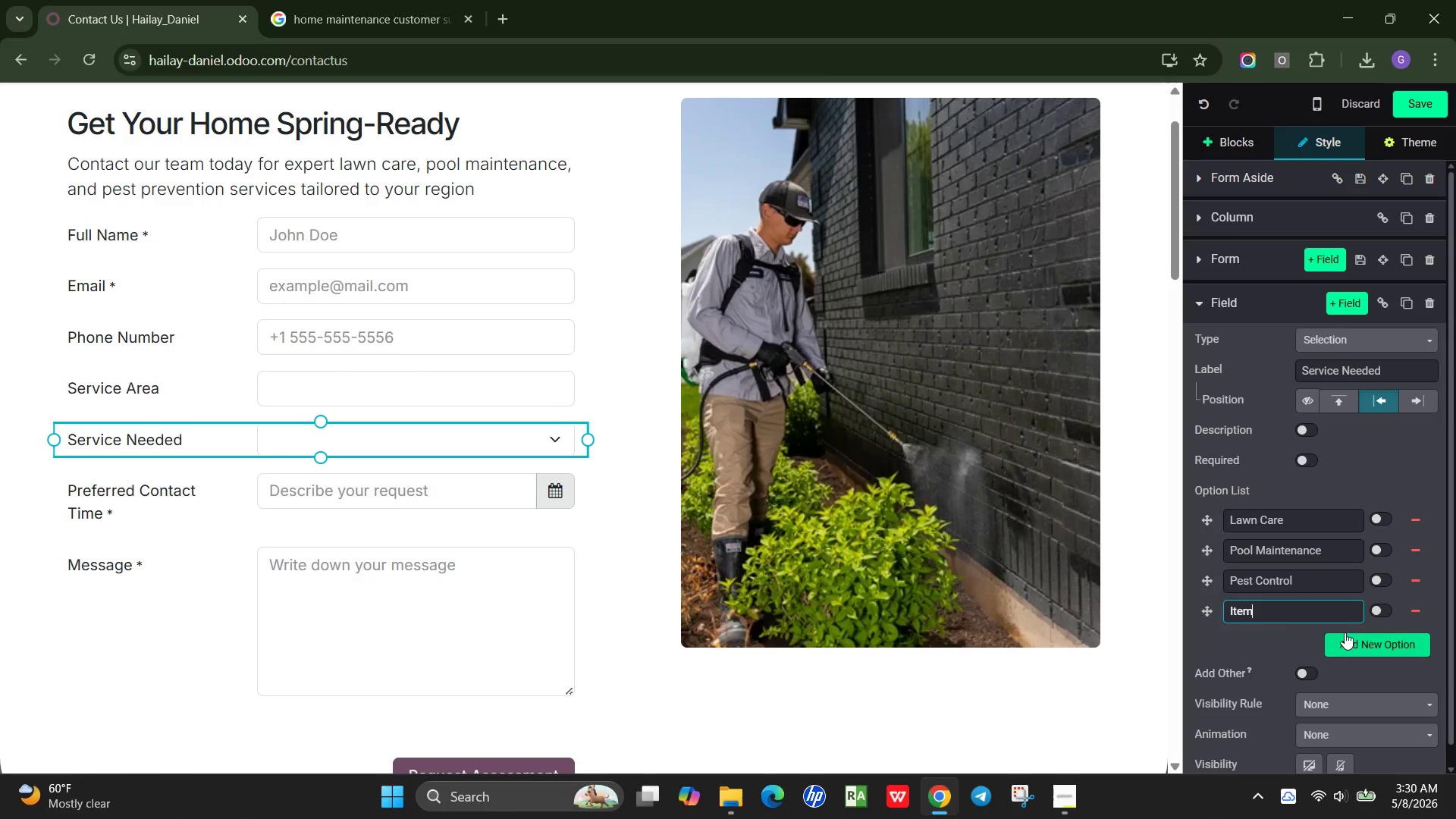 
left_click([1368, 648])
 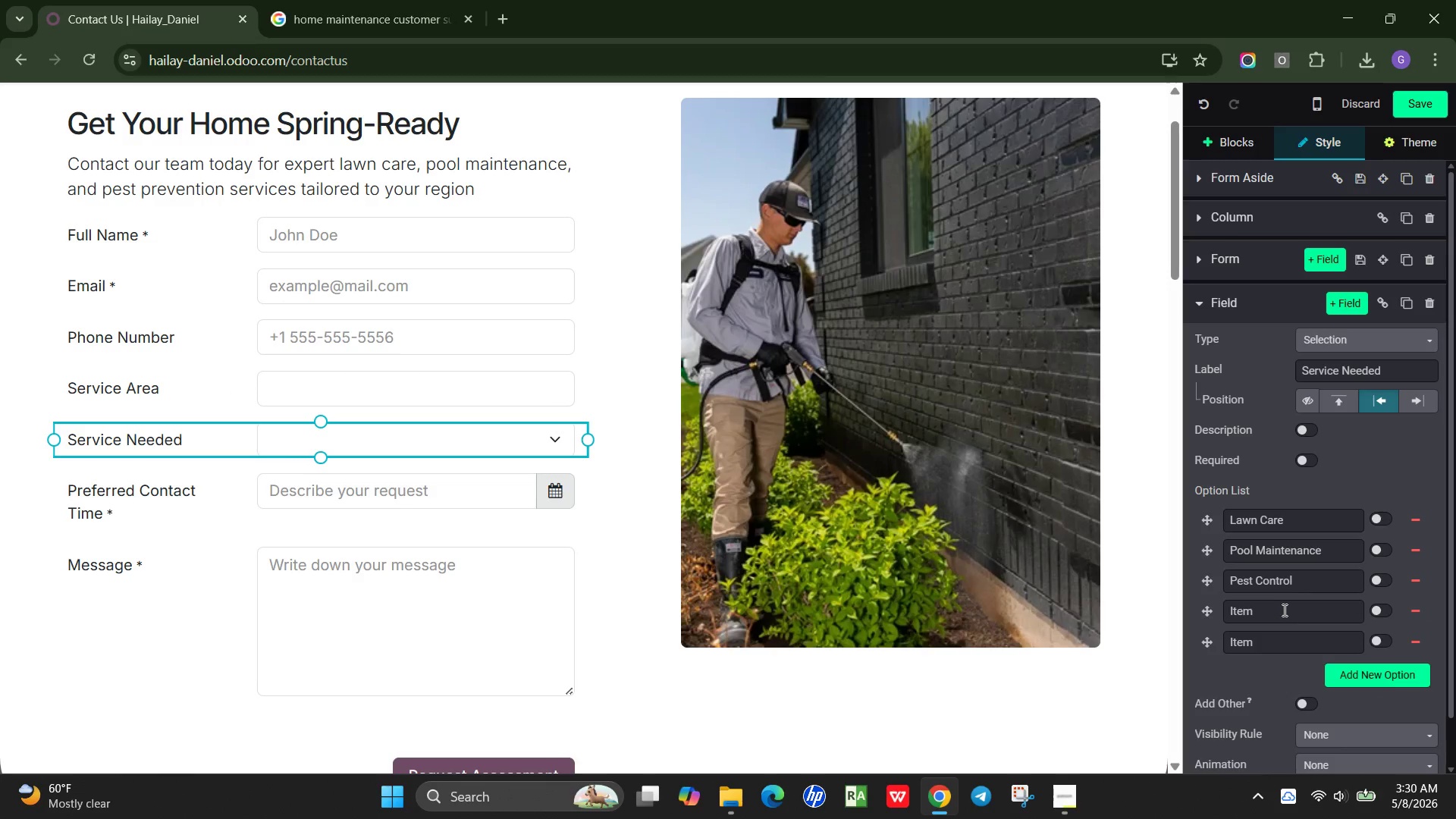 
left_click_drag(start_coordinate=[1283, 610], to_coordinate=[1198, 606])
 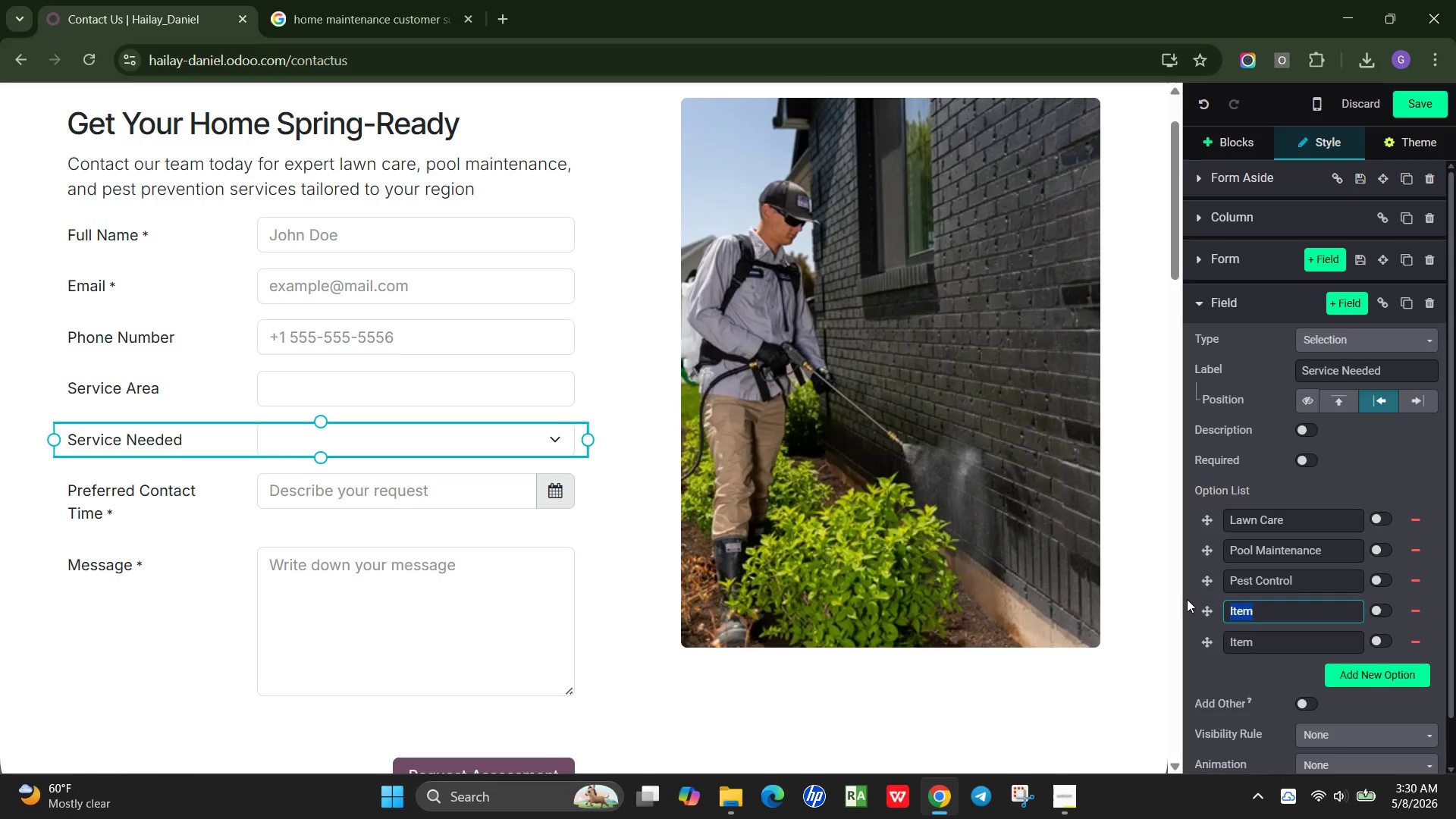 
type(Seasonal Inspection)
 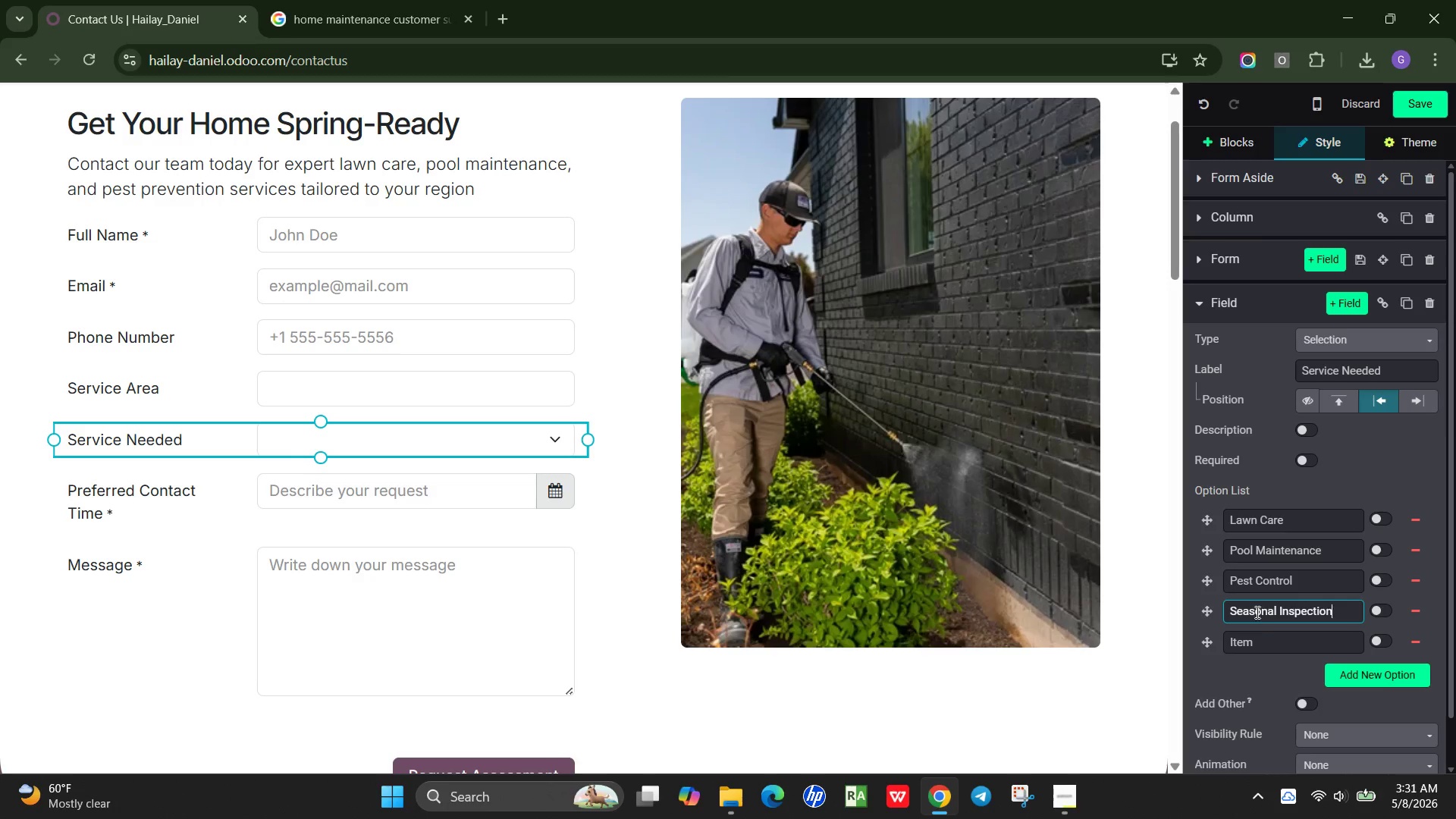 
left_click_drag(start_coordinate=[1262, 641], to_coordinate=[1210, 641])
 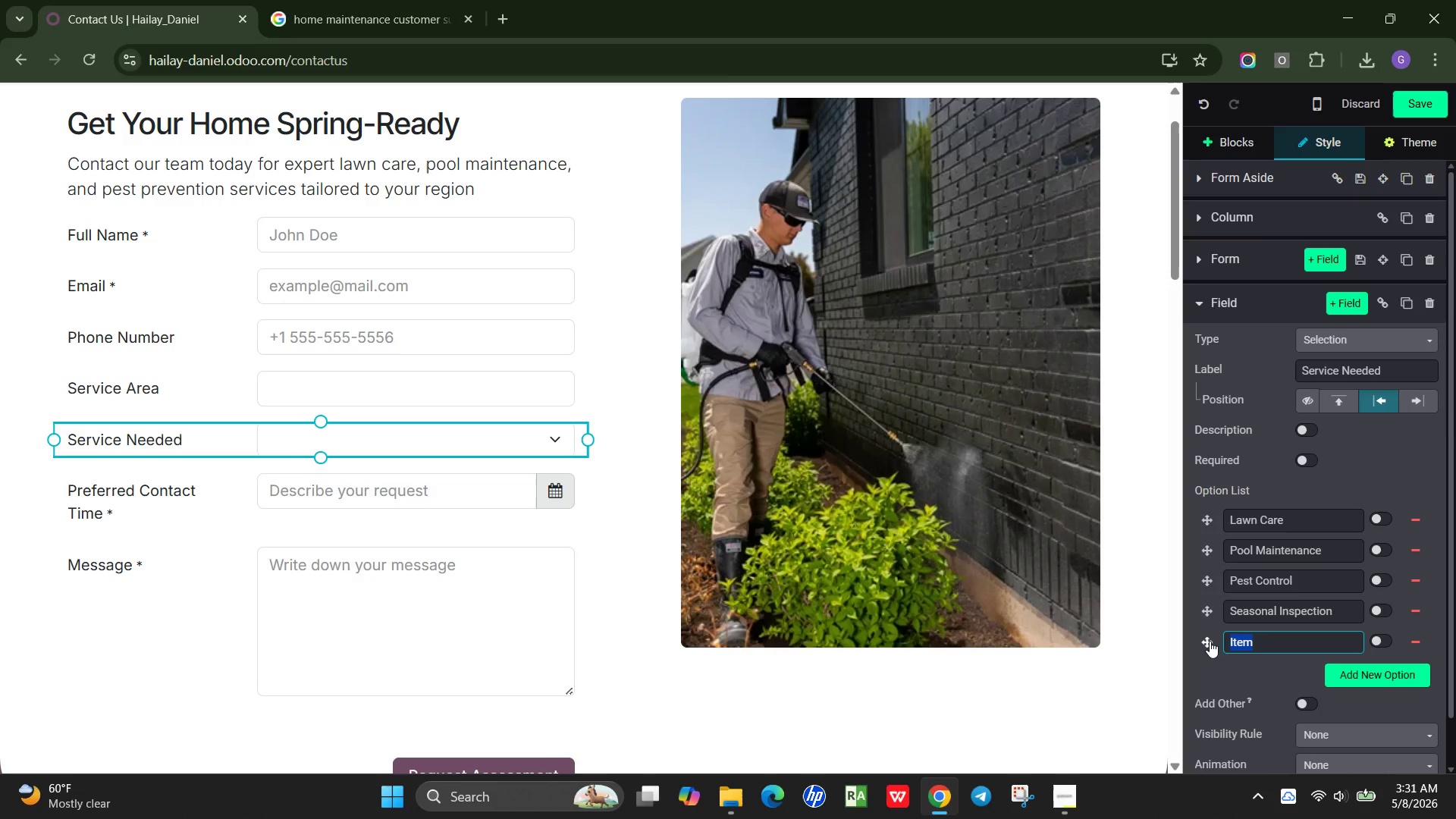 
type(Spring Prepration)
 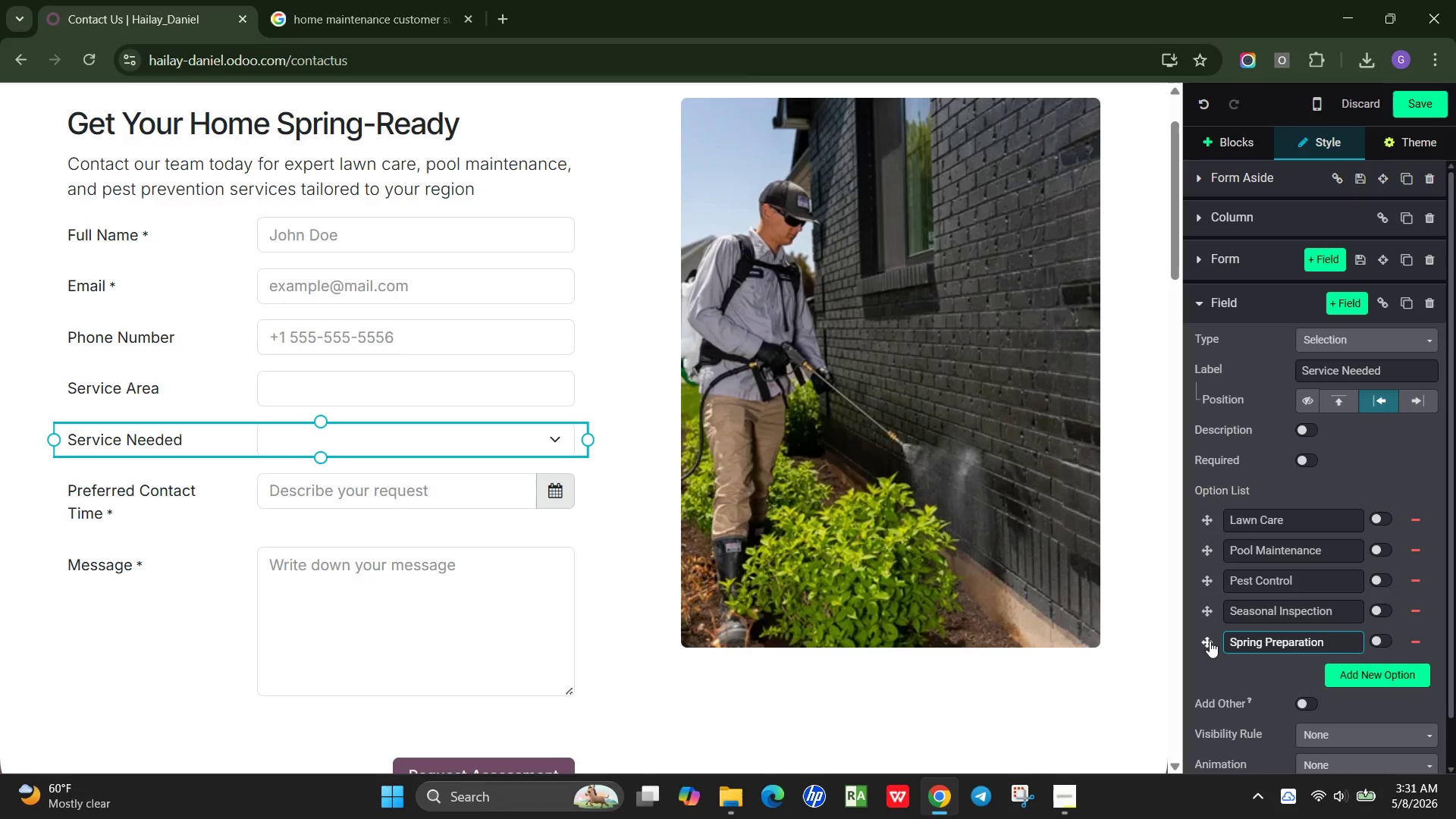 
left_click([1209, 676])
 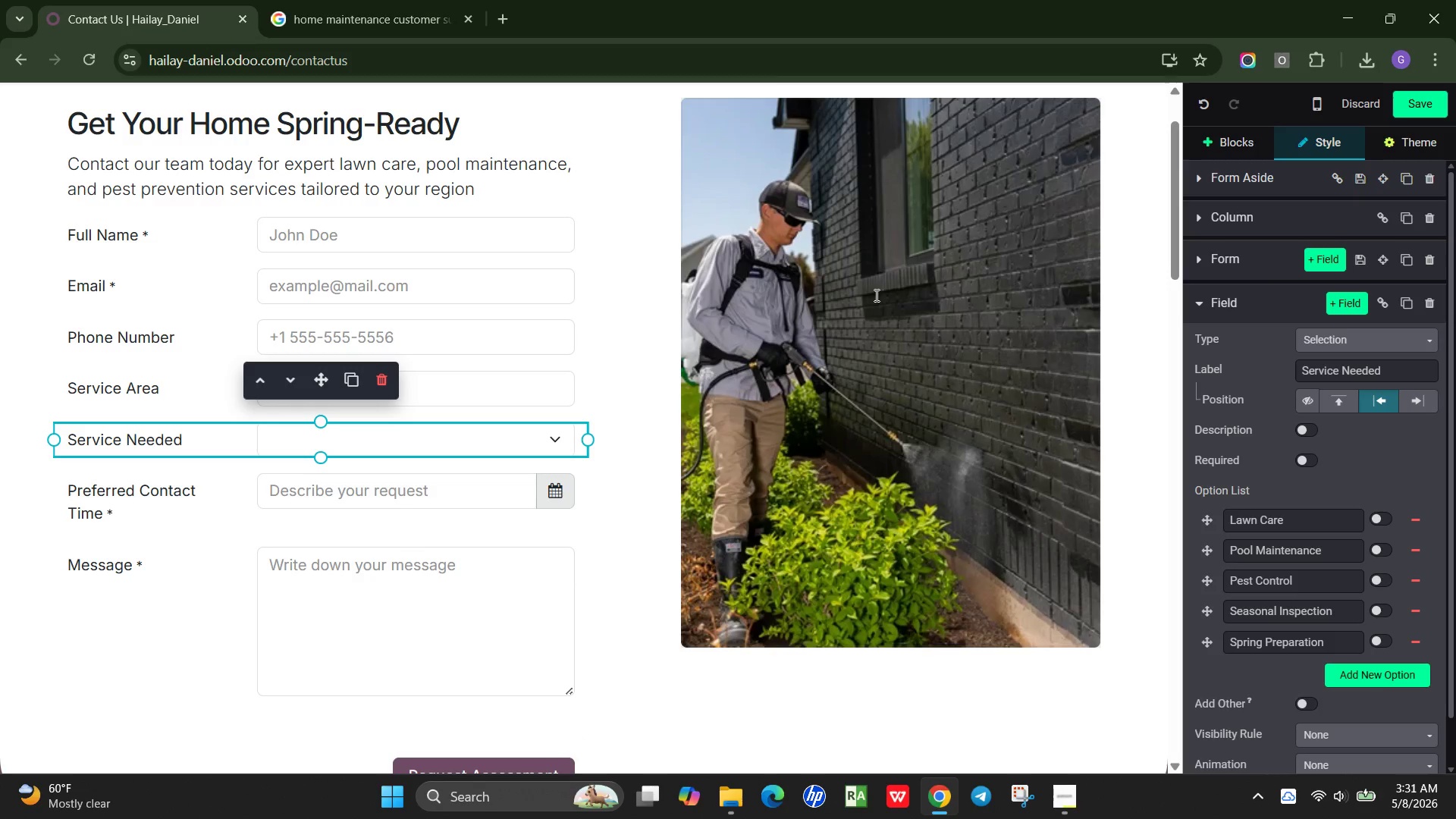 
wait(5.08)
 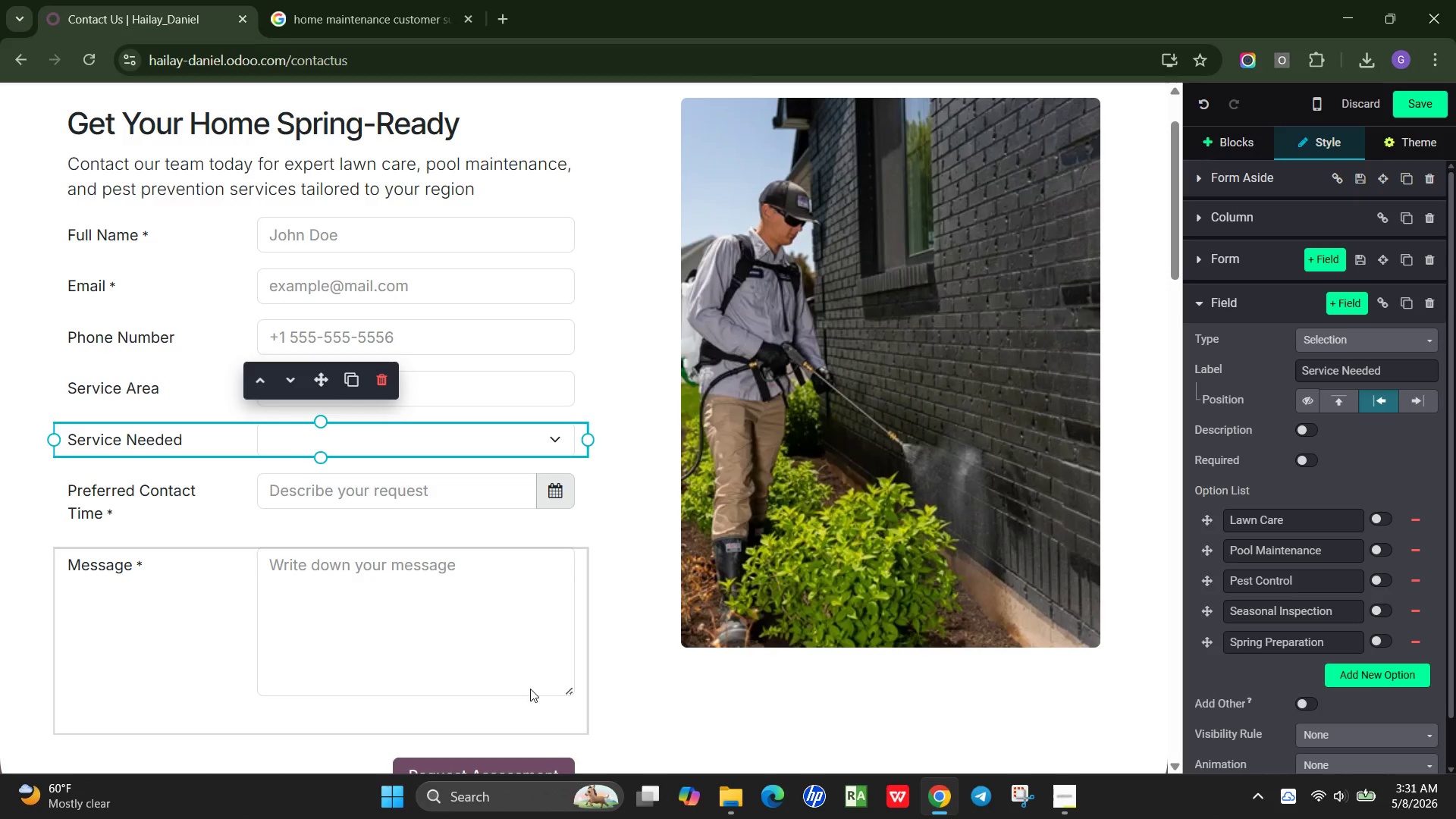 
left_click([1399, 114])
 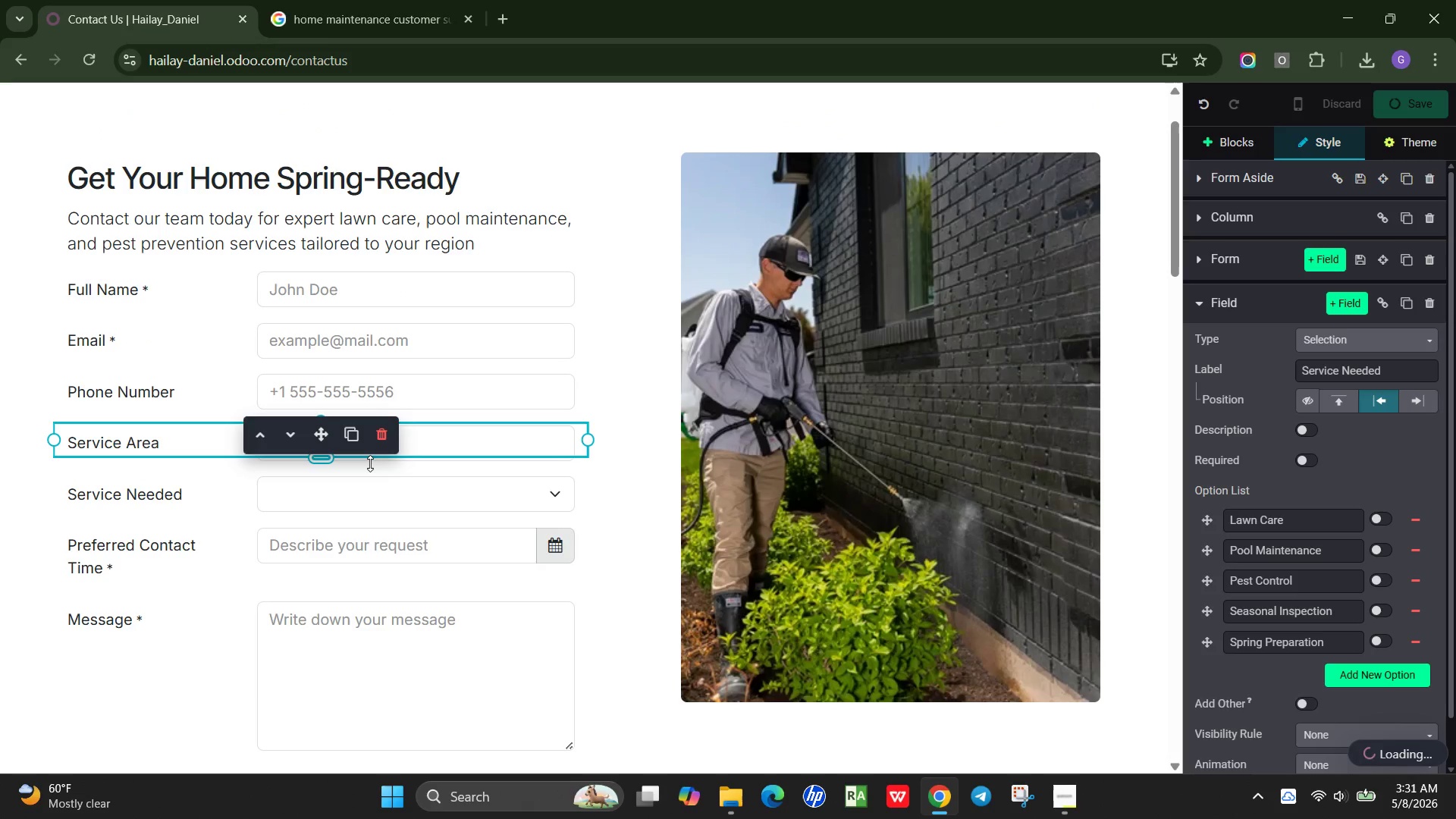 
wait(9.05)
 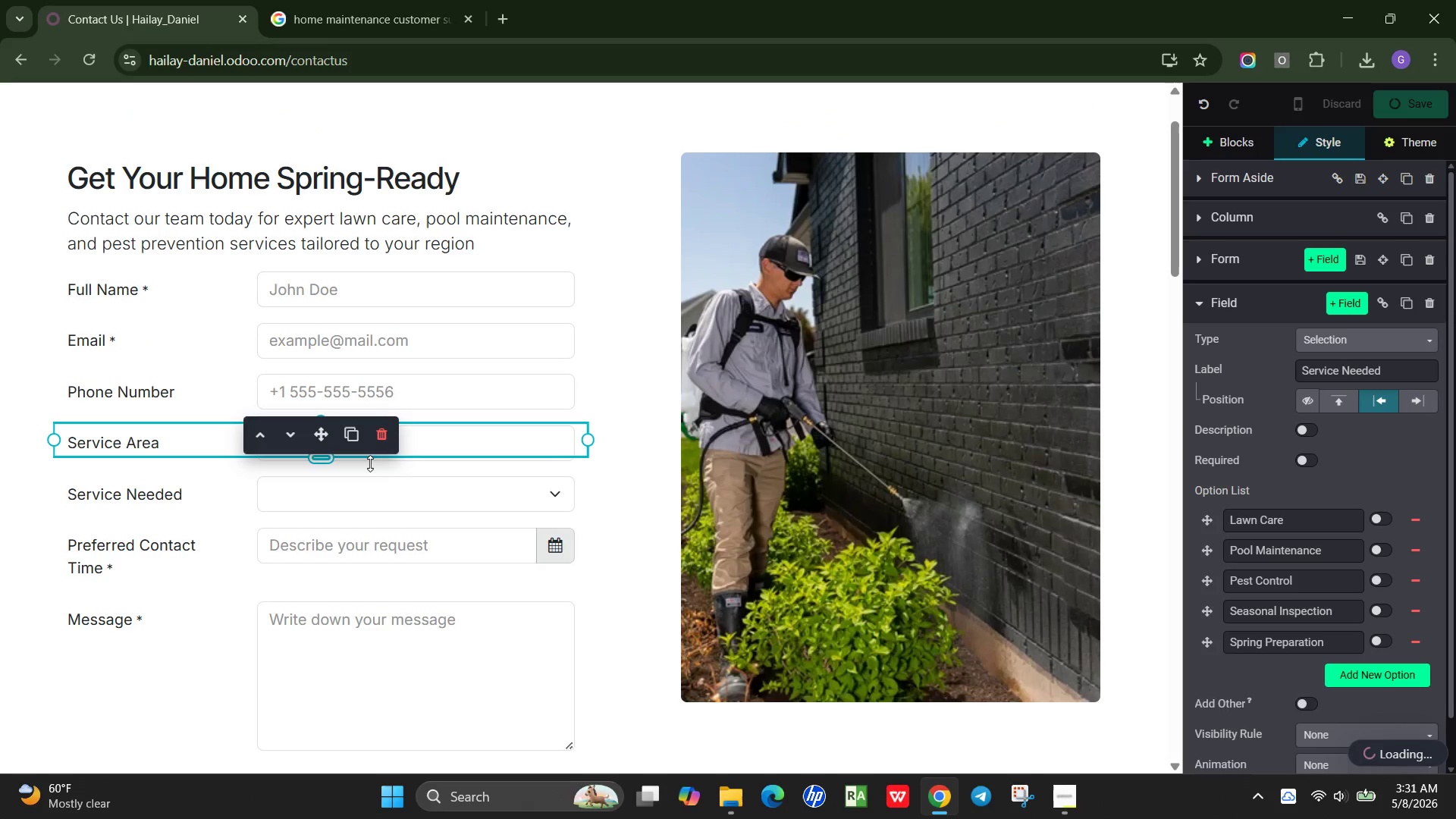 
scroll: coordinate [544, 532], scroll_direction: down, amount: 3.0
 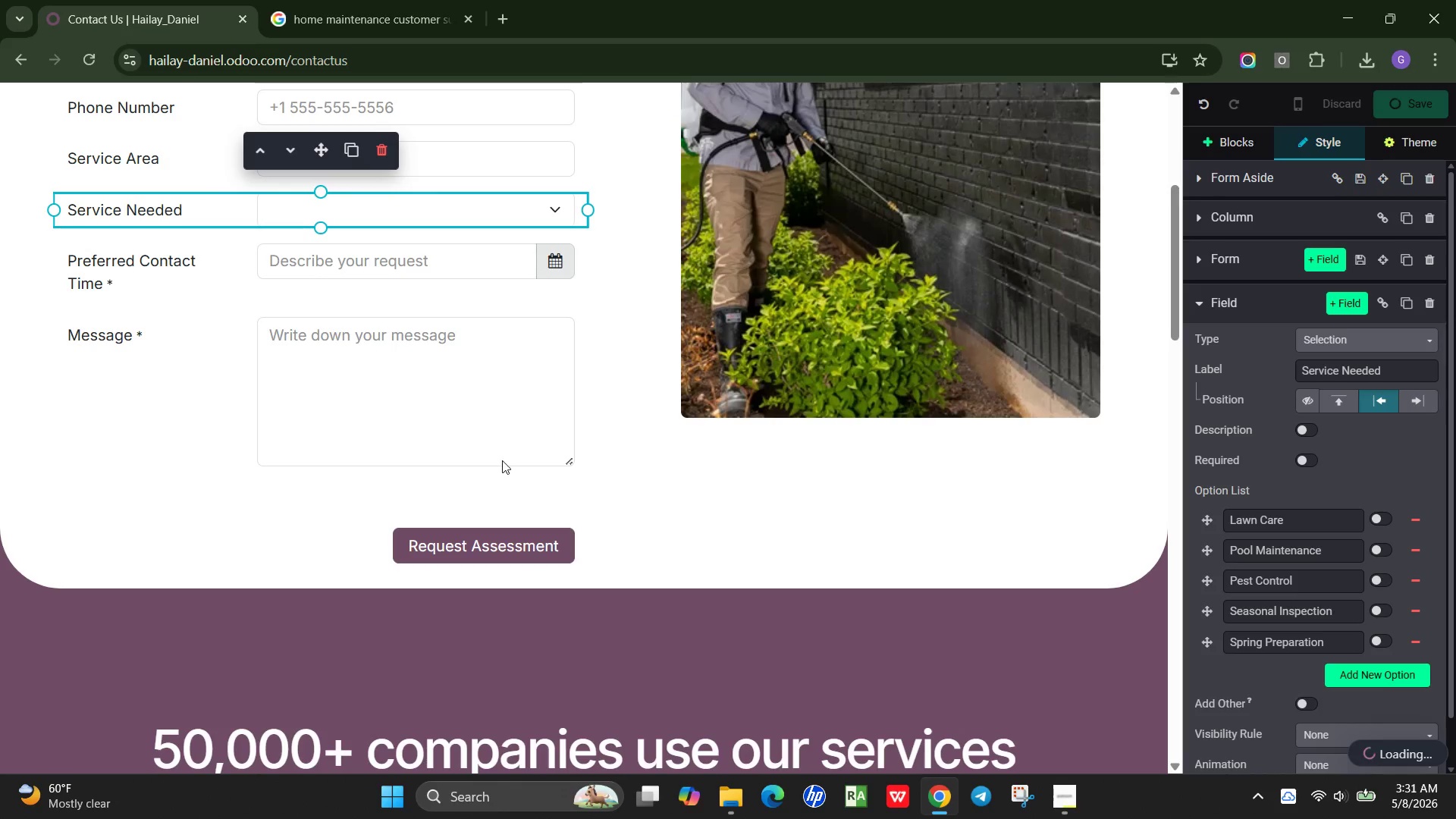 
scroll: coordinate [511, 456], scroll_direction: up, amount: 3.0
 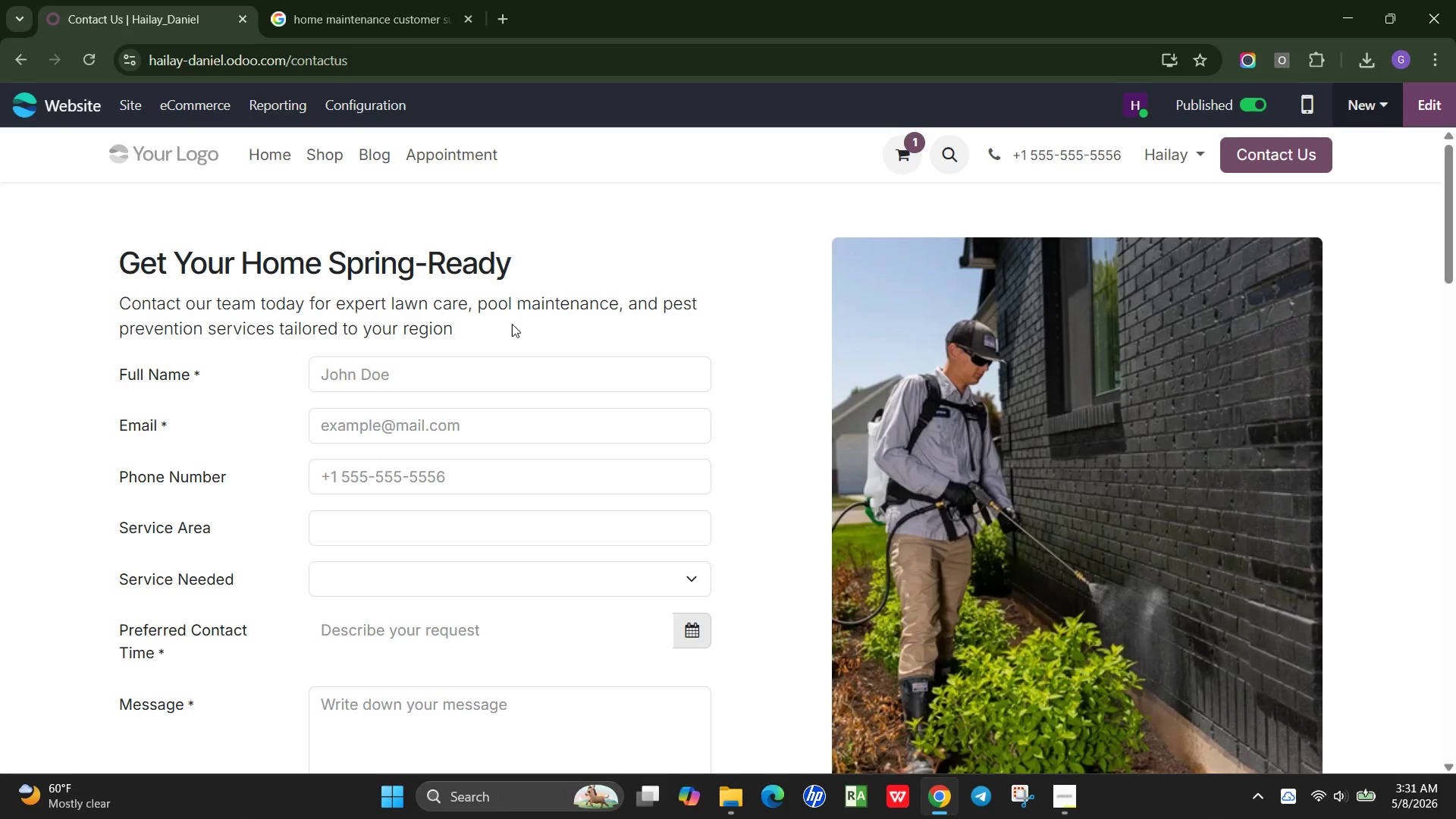 
wait(7.37)
 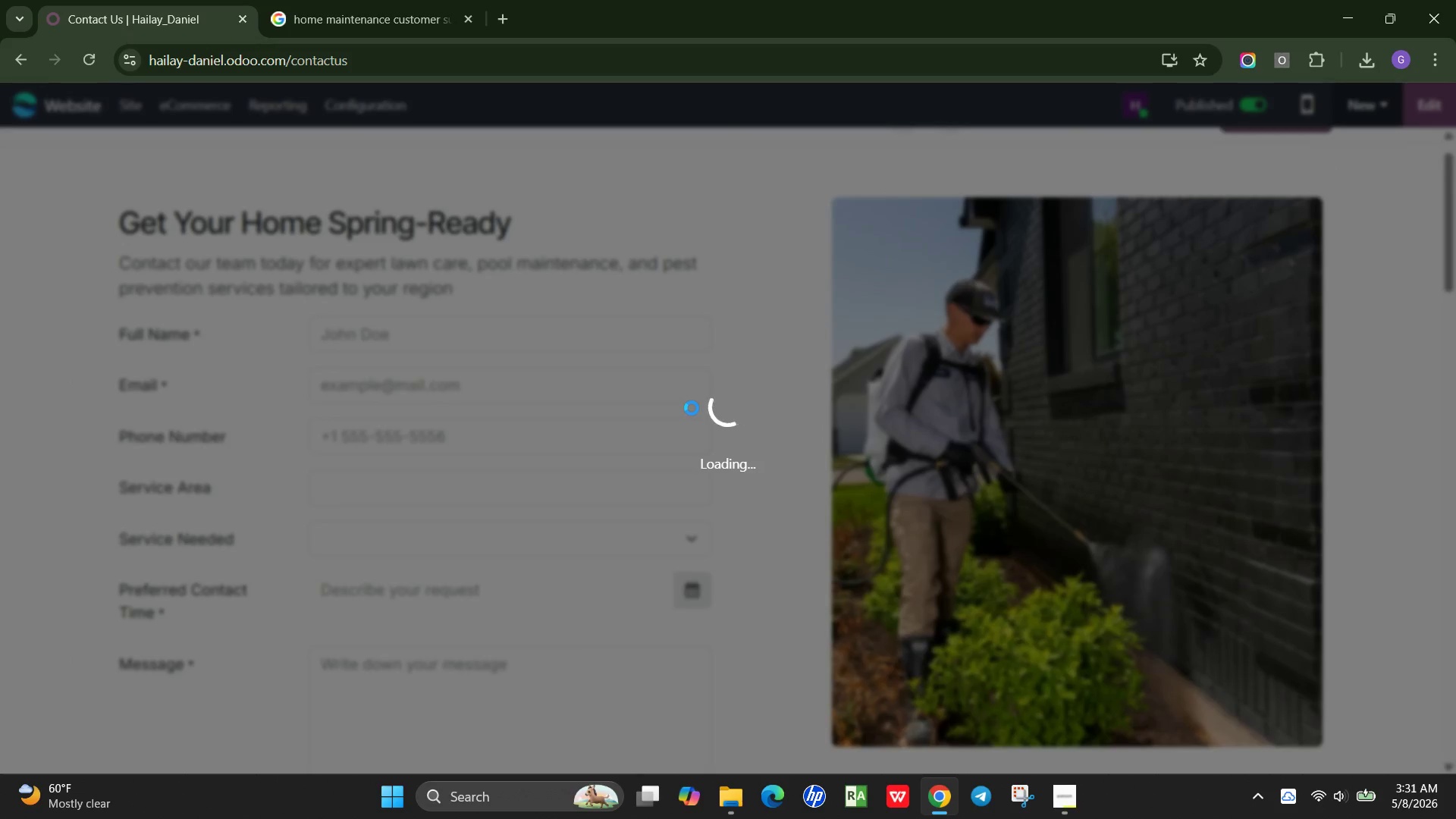 
left_click([1429, 92])
 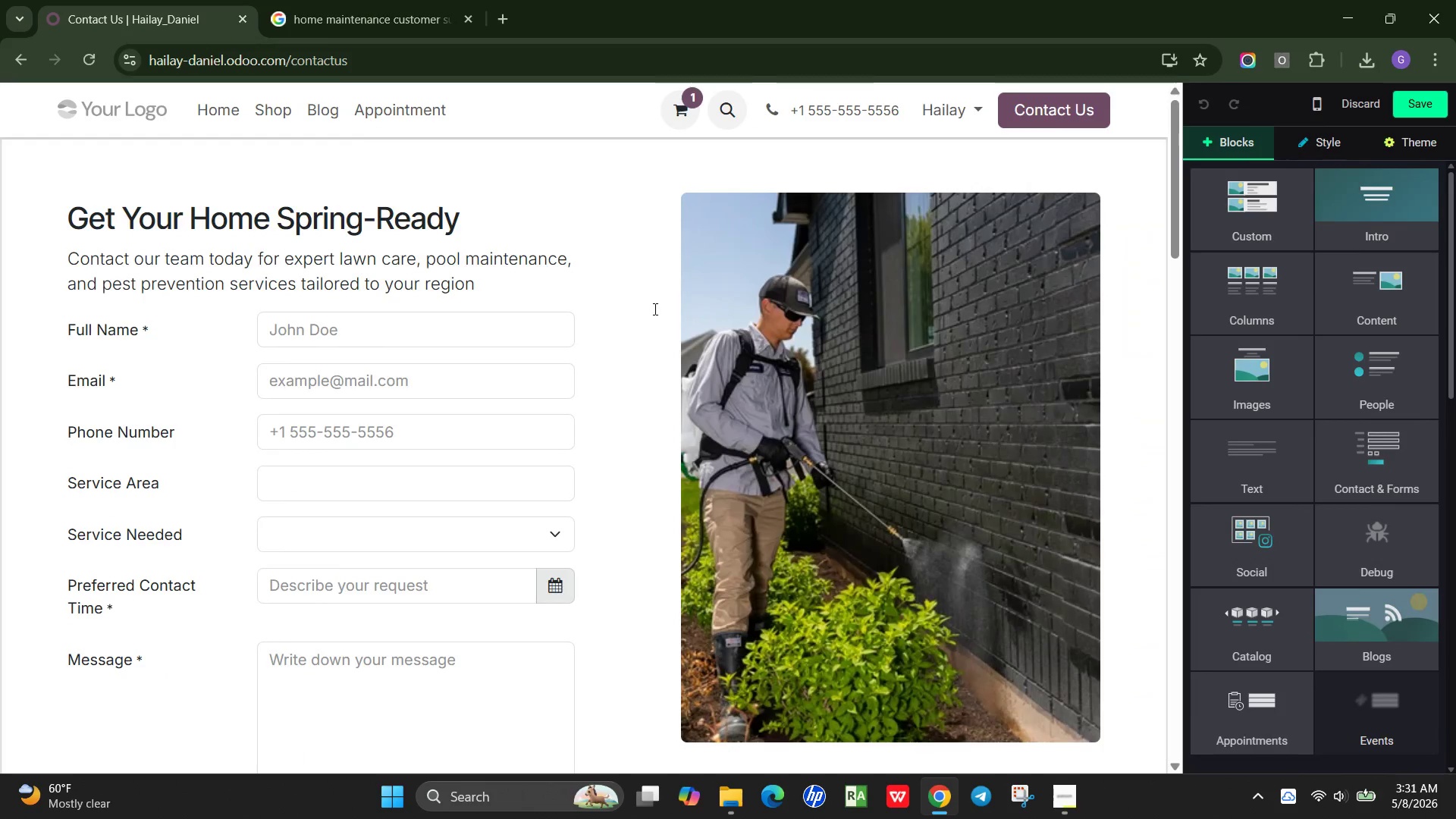 
scroll: coordinate [654, 309], scroll_direction: down, amount: 4.0
 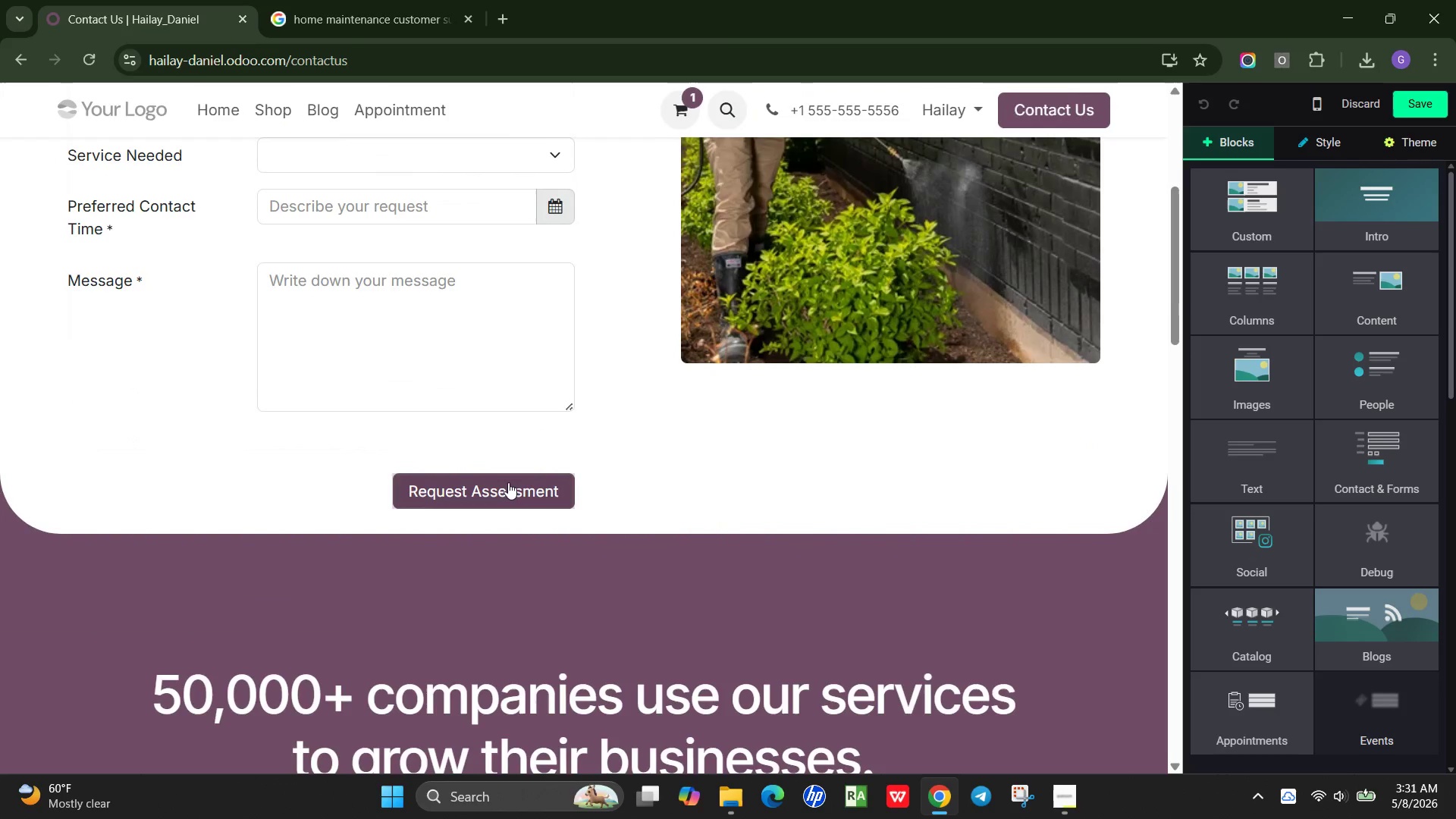 
left_click([508, 485])
 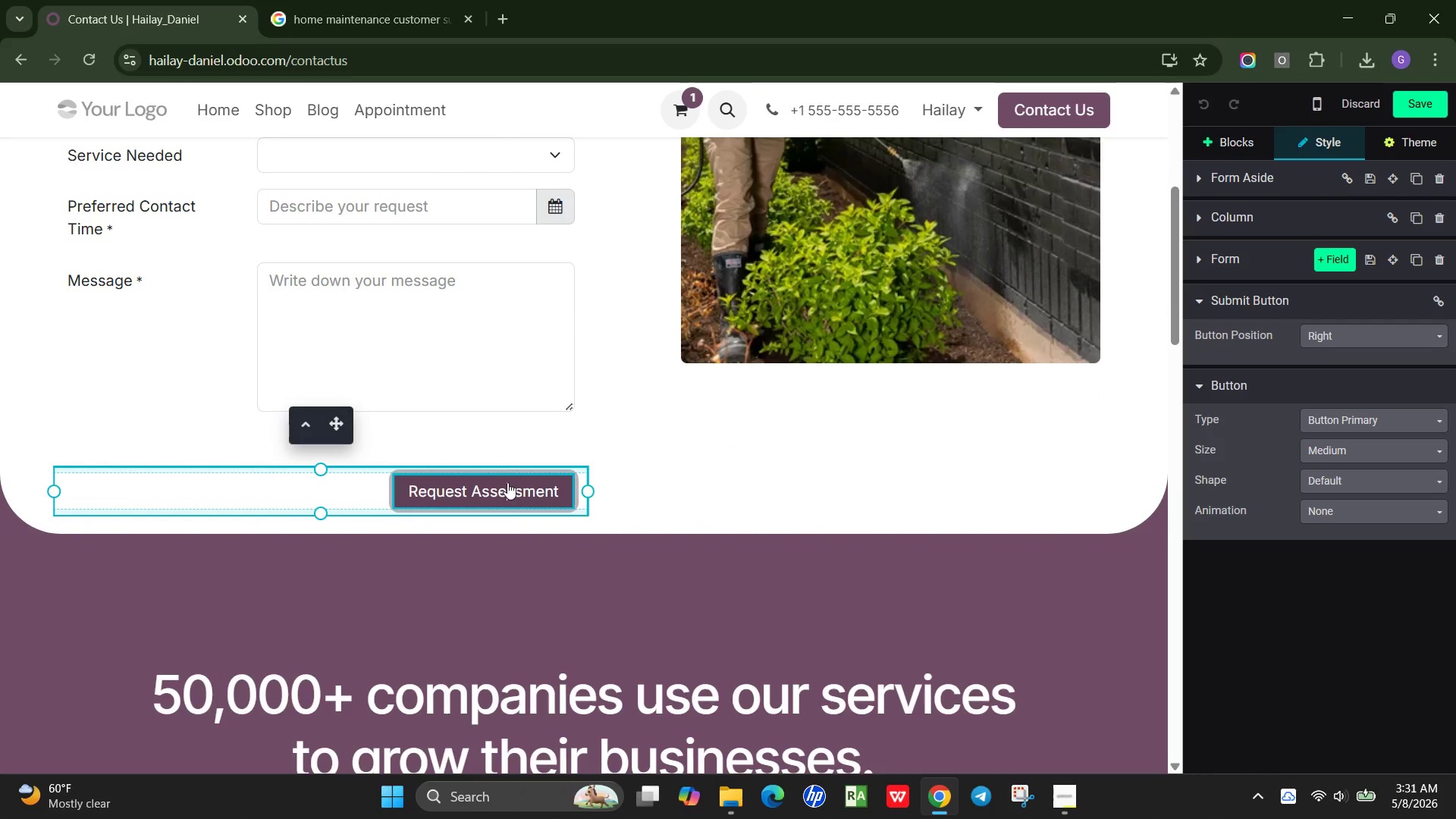 
hold_key(key=Backspace, duration=0.64)
 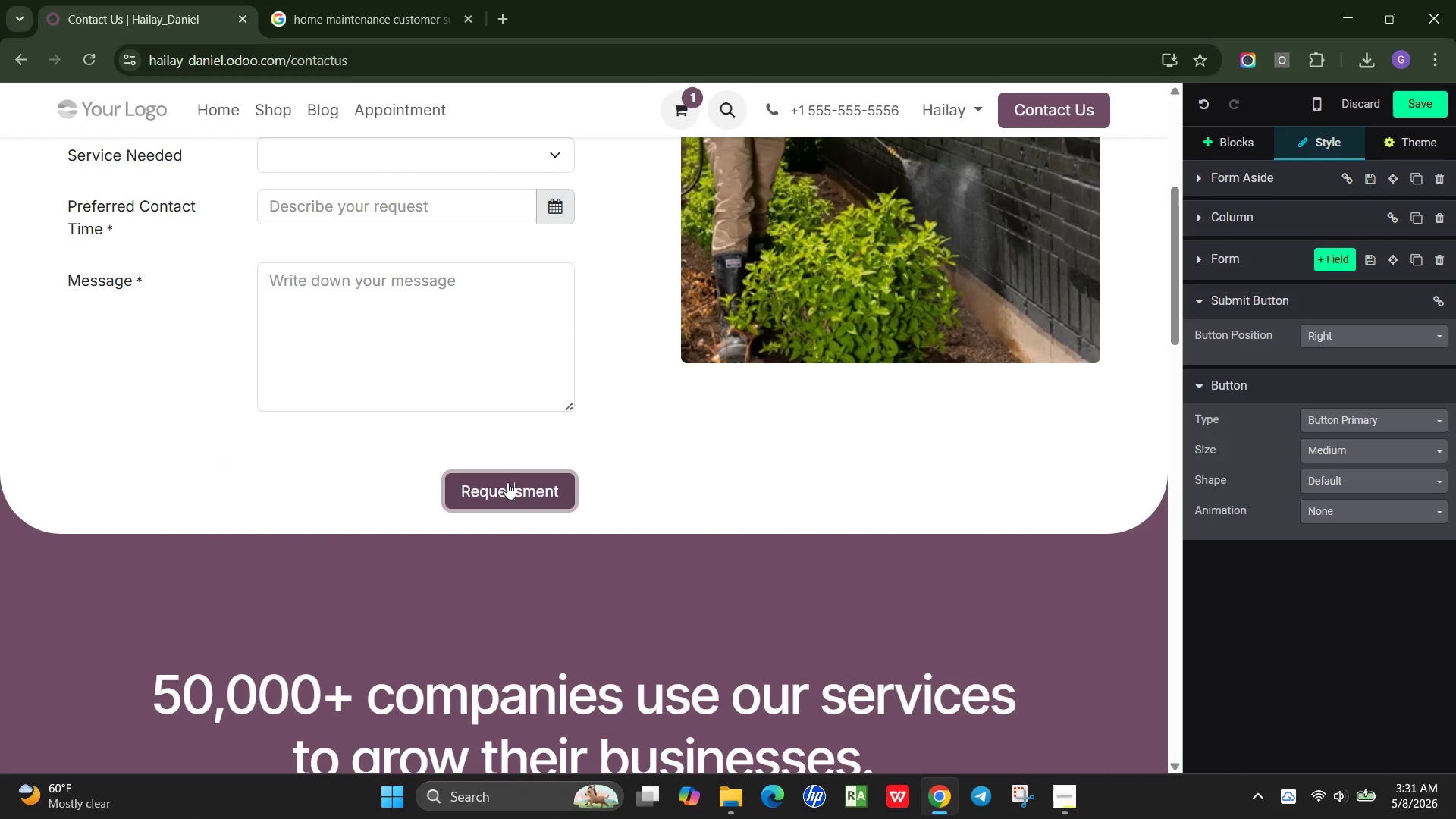 
key(Delete)
 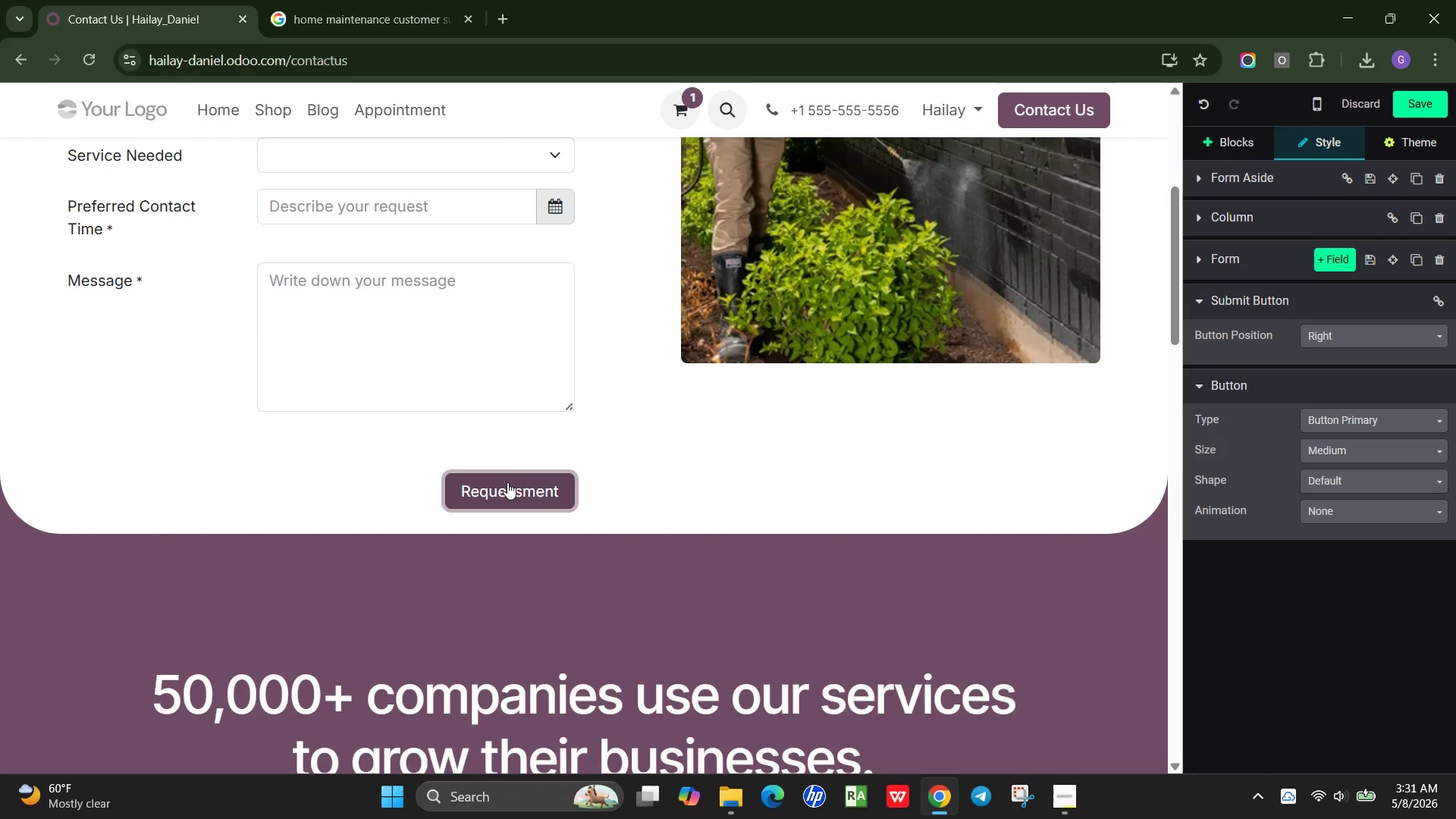 
key(Delete)
 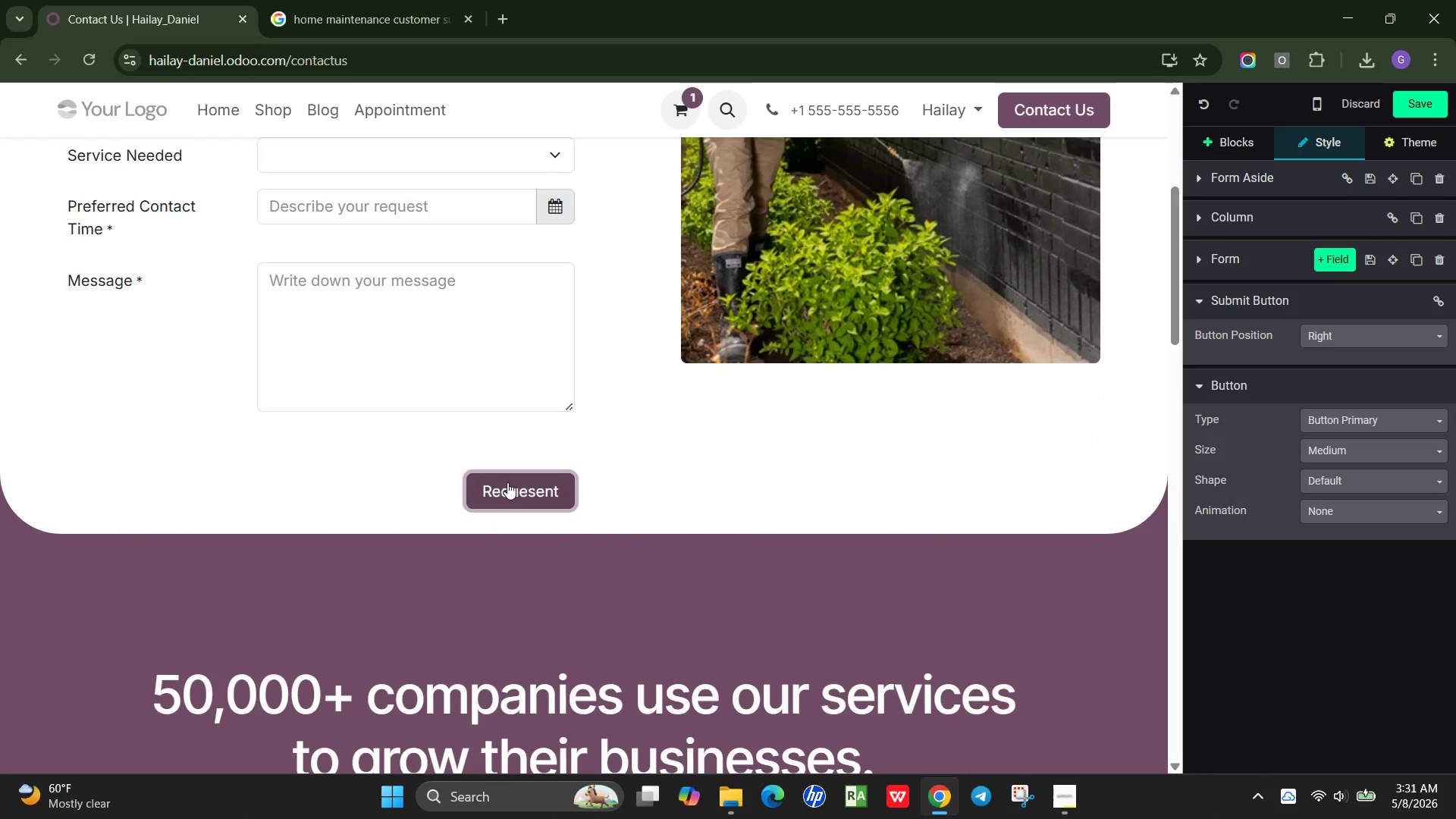 
key(Delete)
 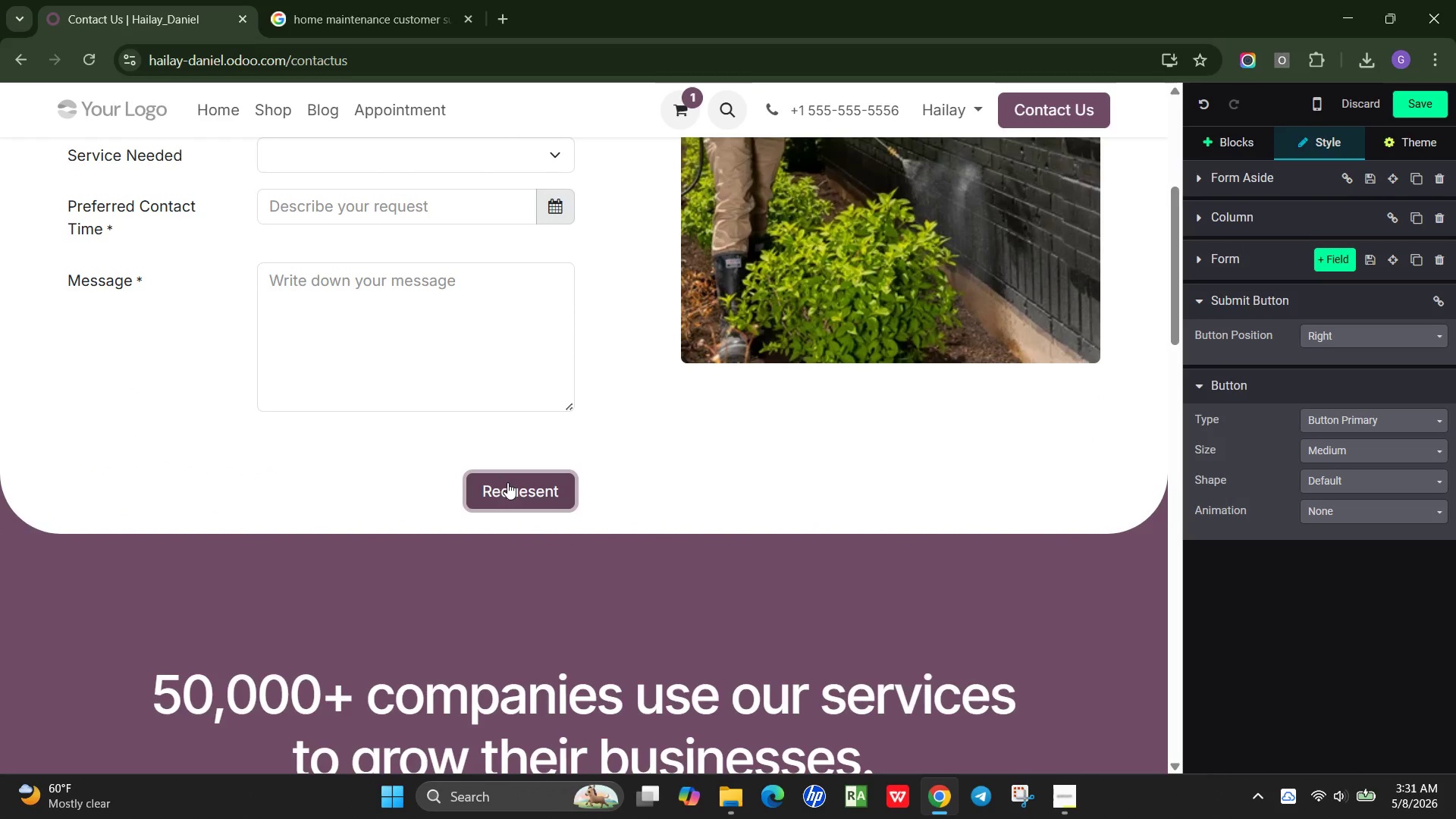 
key(Delete)
 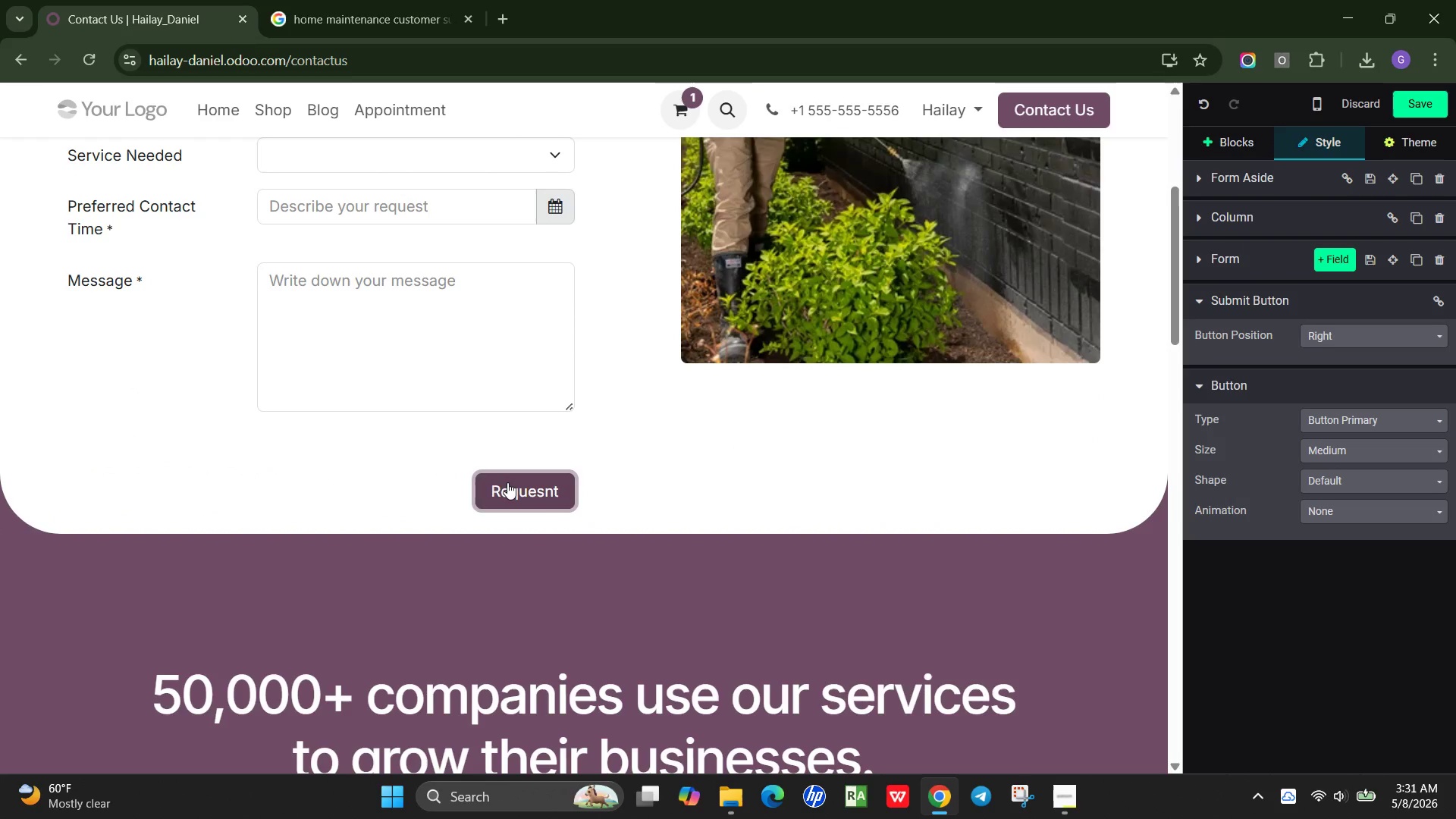 
key(Delete)
 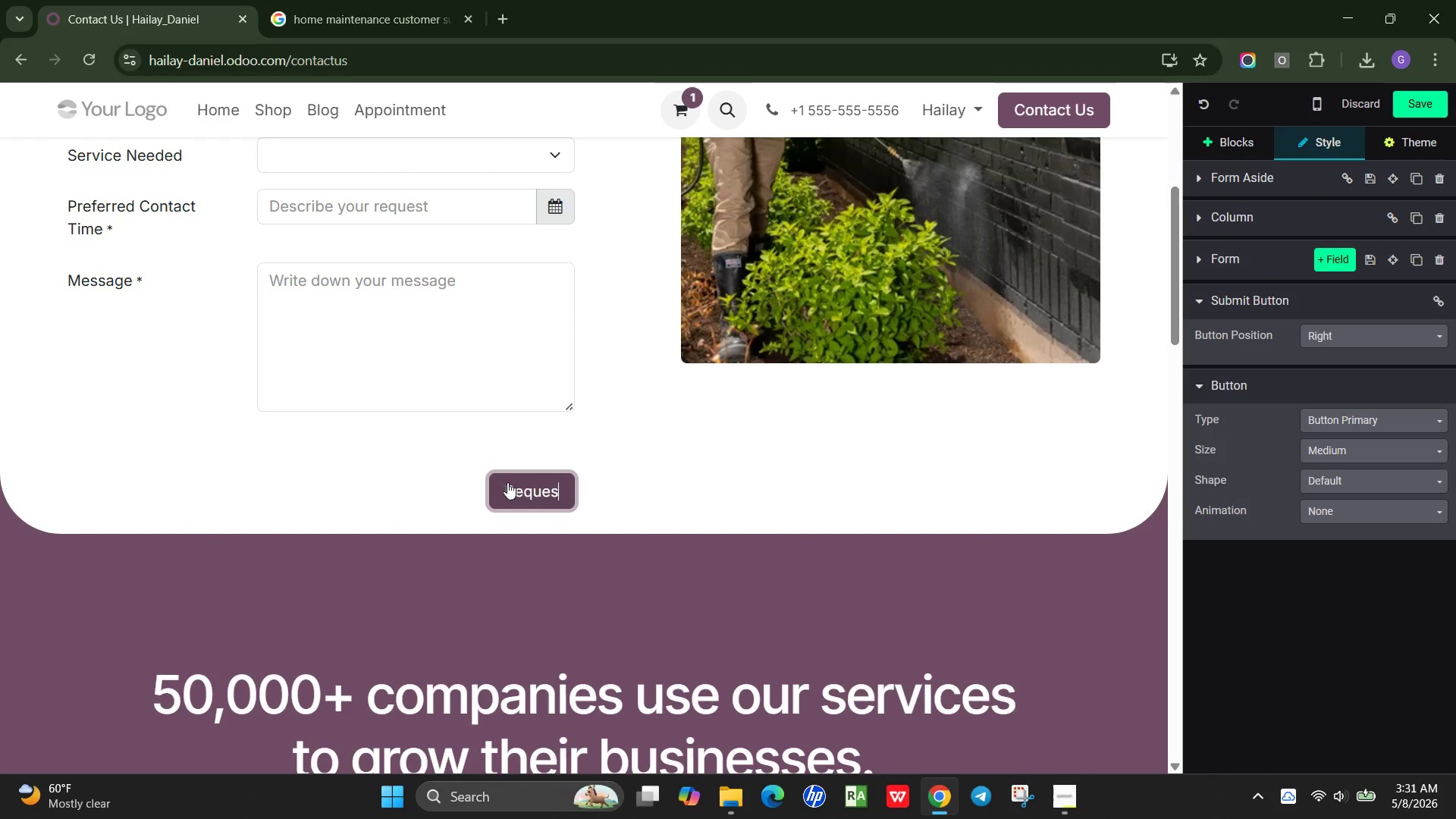 
key(Delete)
 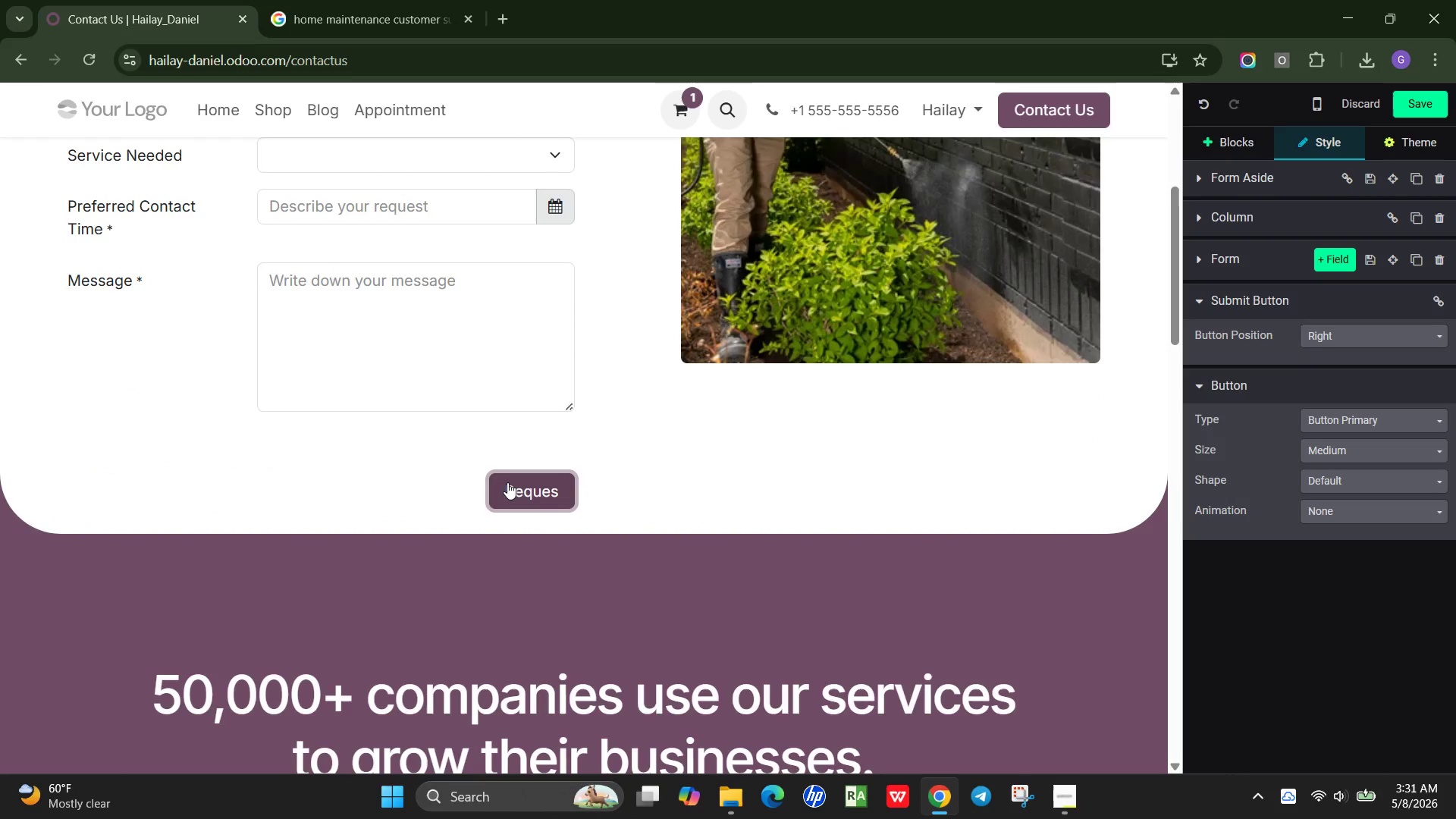 
key(Backspace)
 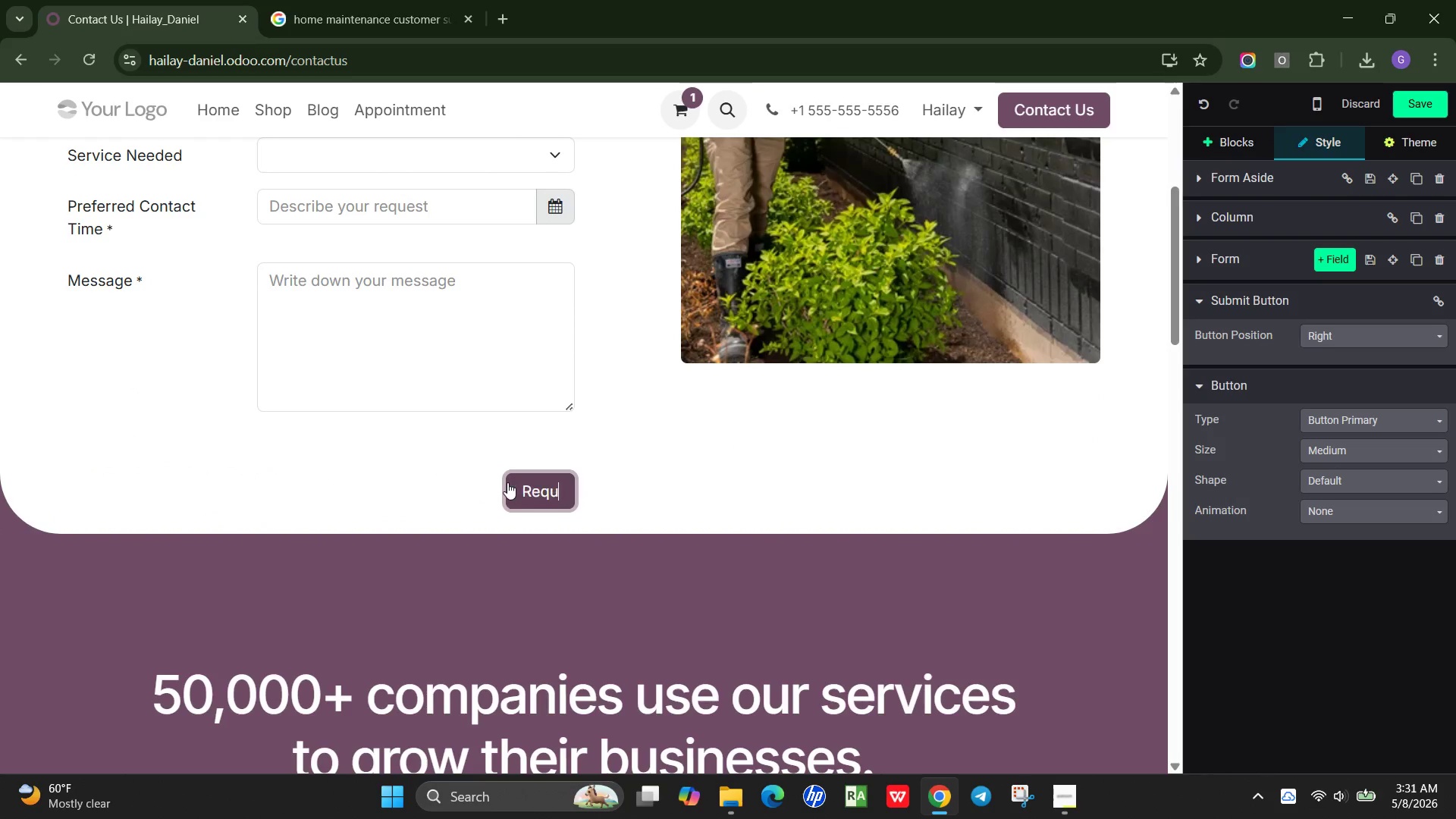 
key(Backspace)
 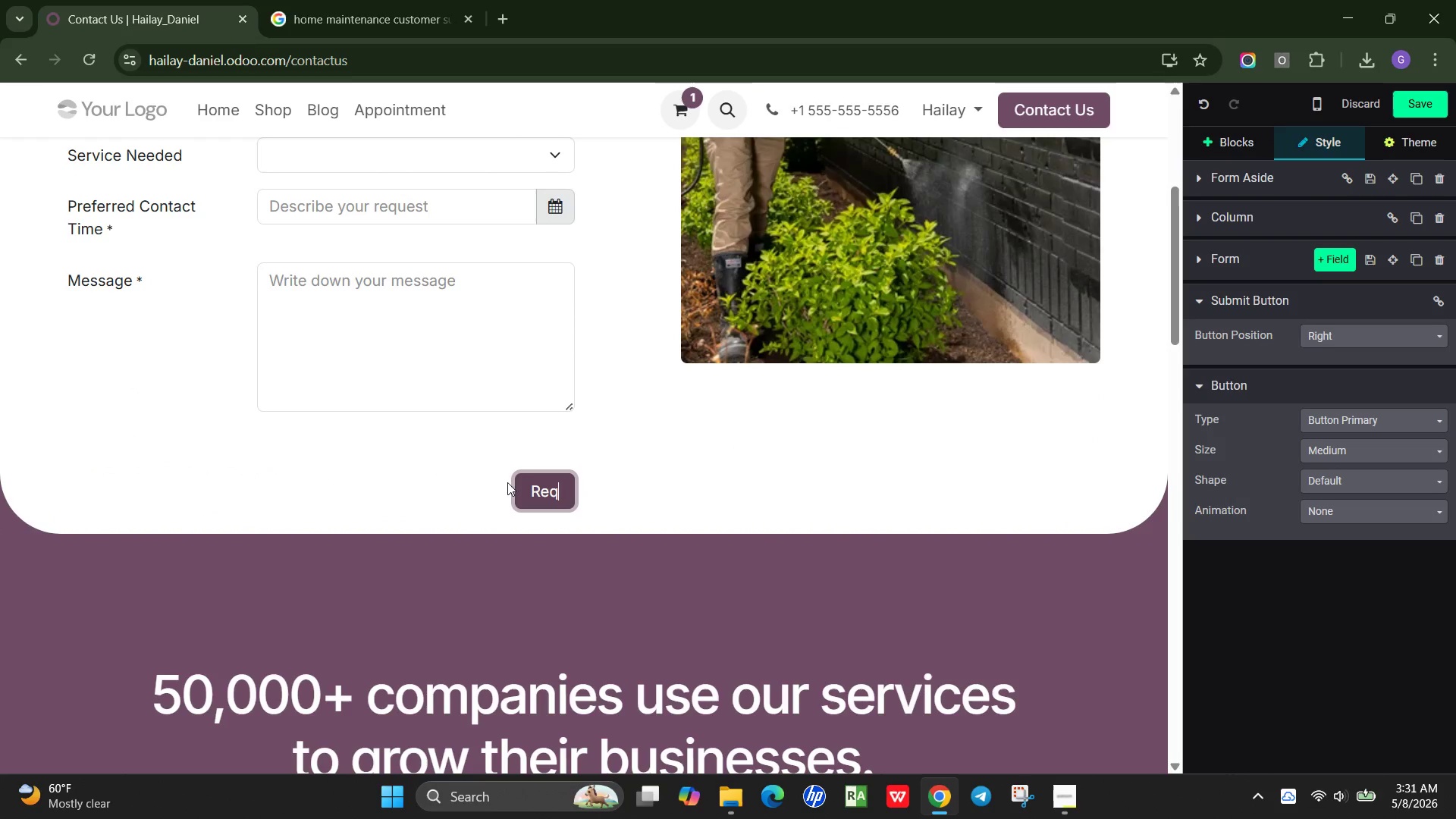 
key(Backspace)
 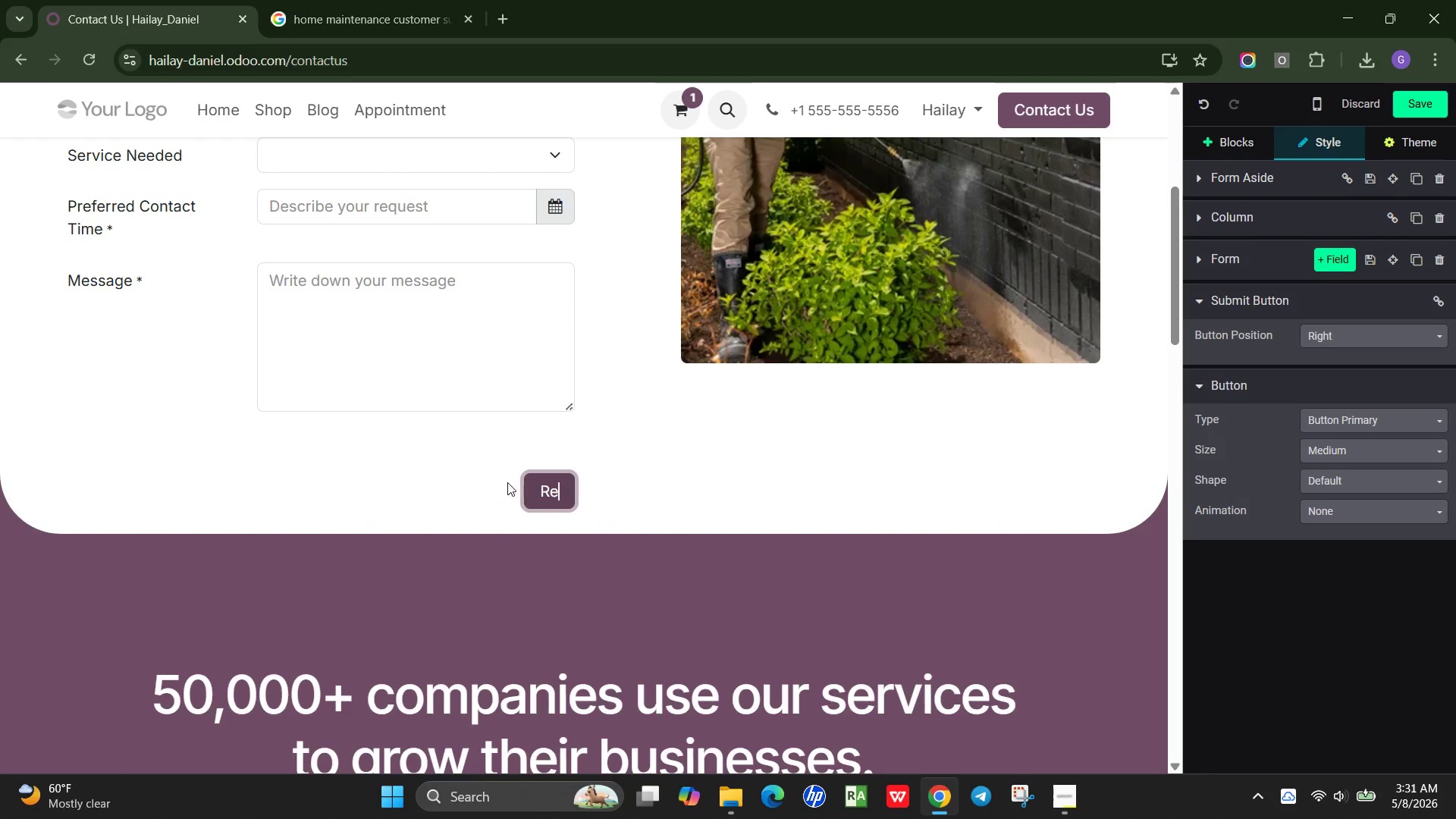 
key(Backspace)
 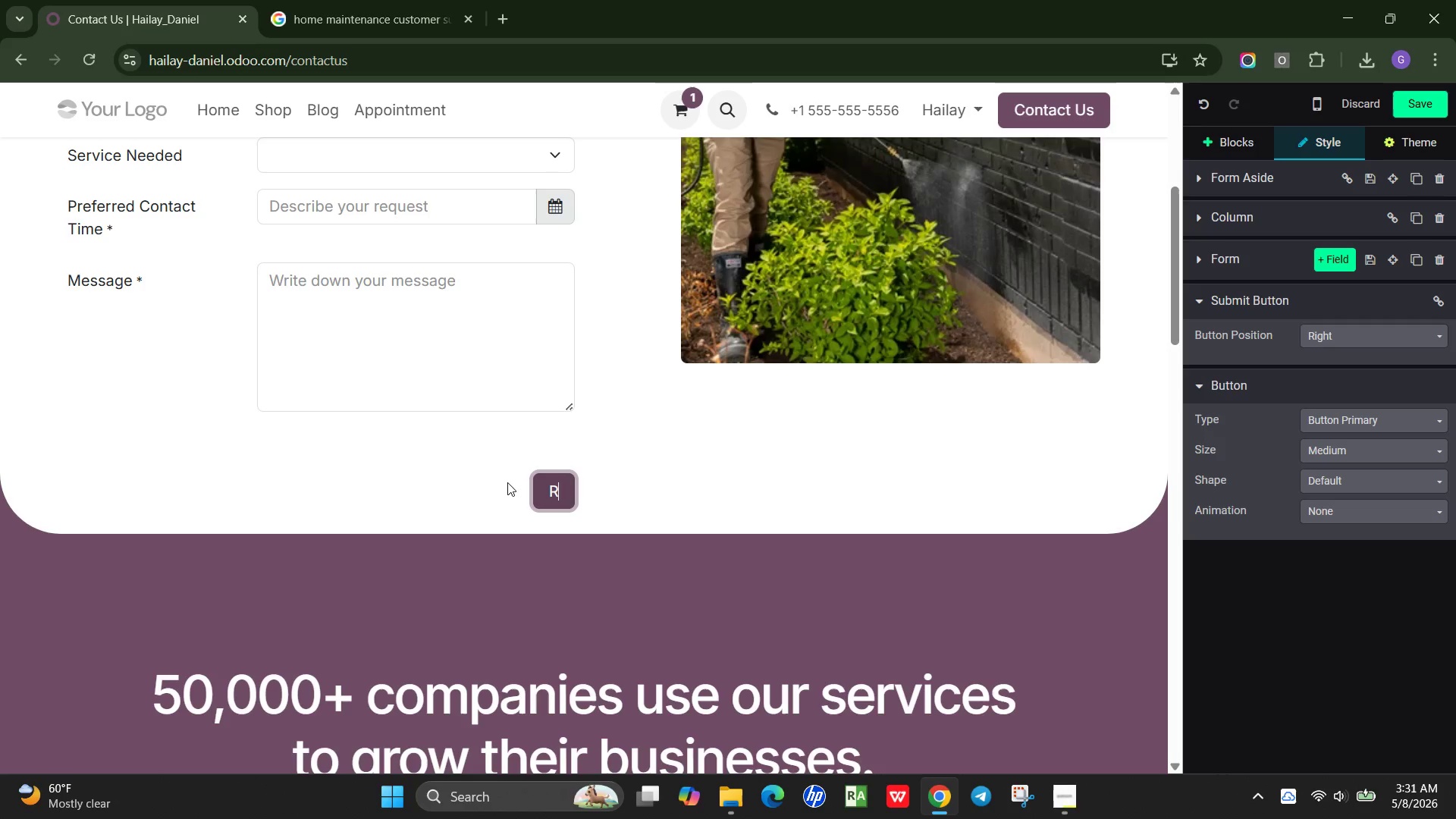 
key(Backspace)
 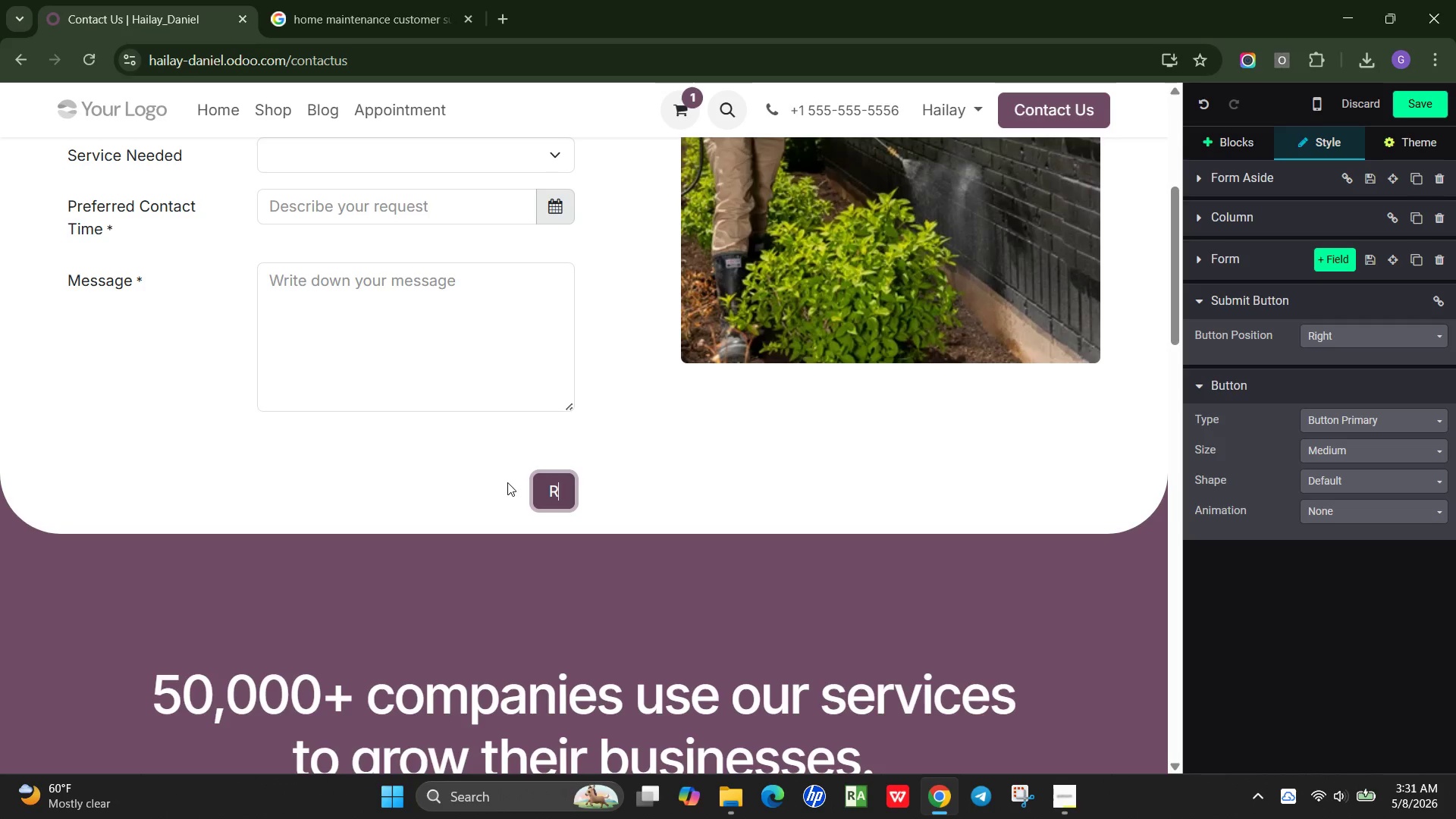 
key(Shift+S)
 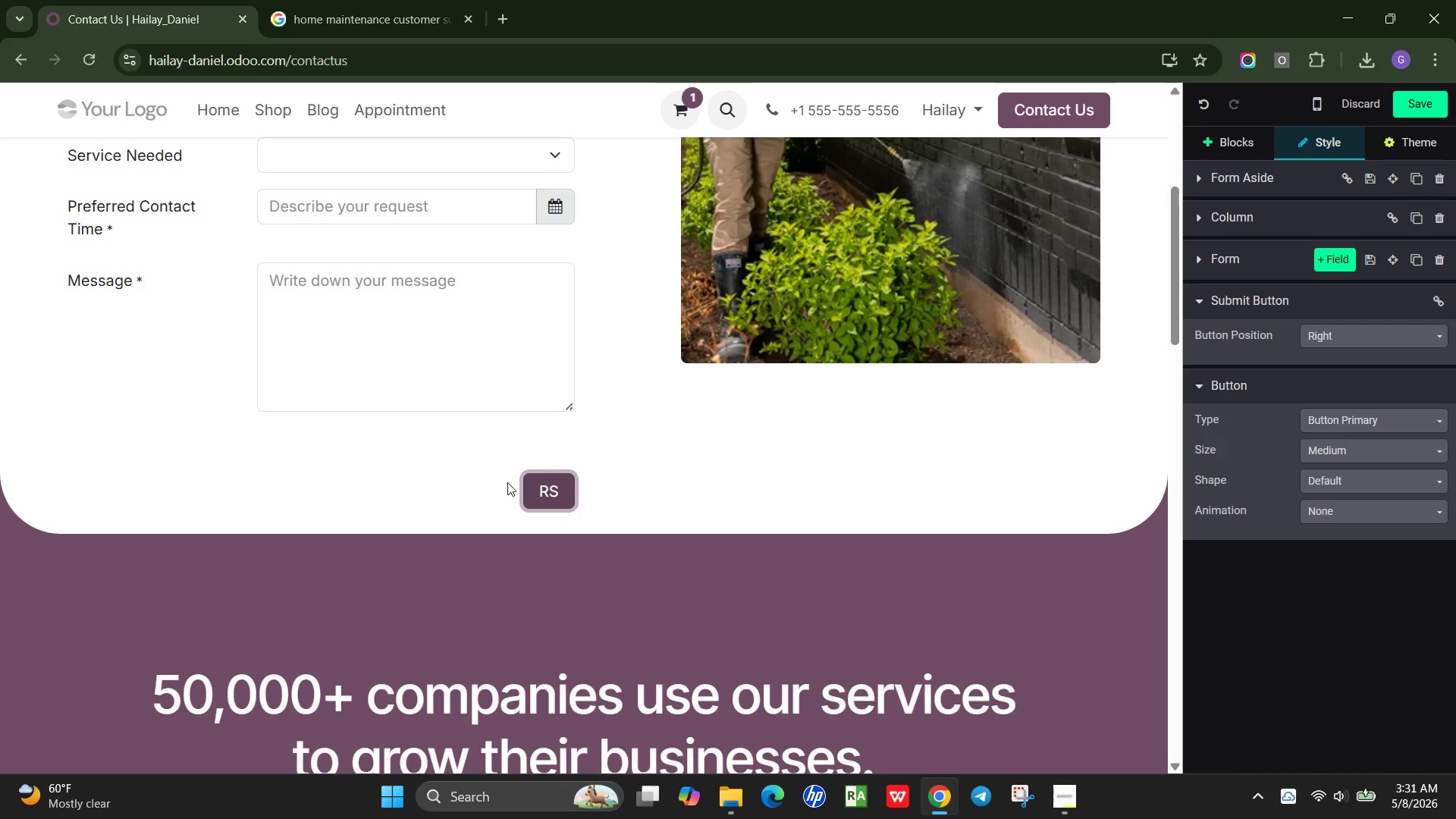 
key(ArrowDown)
 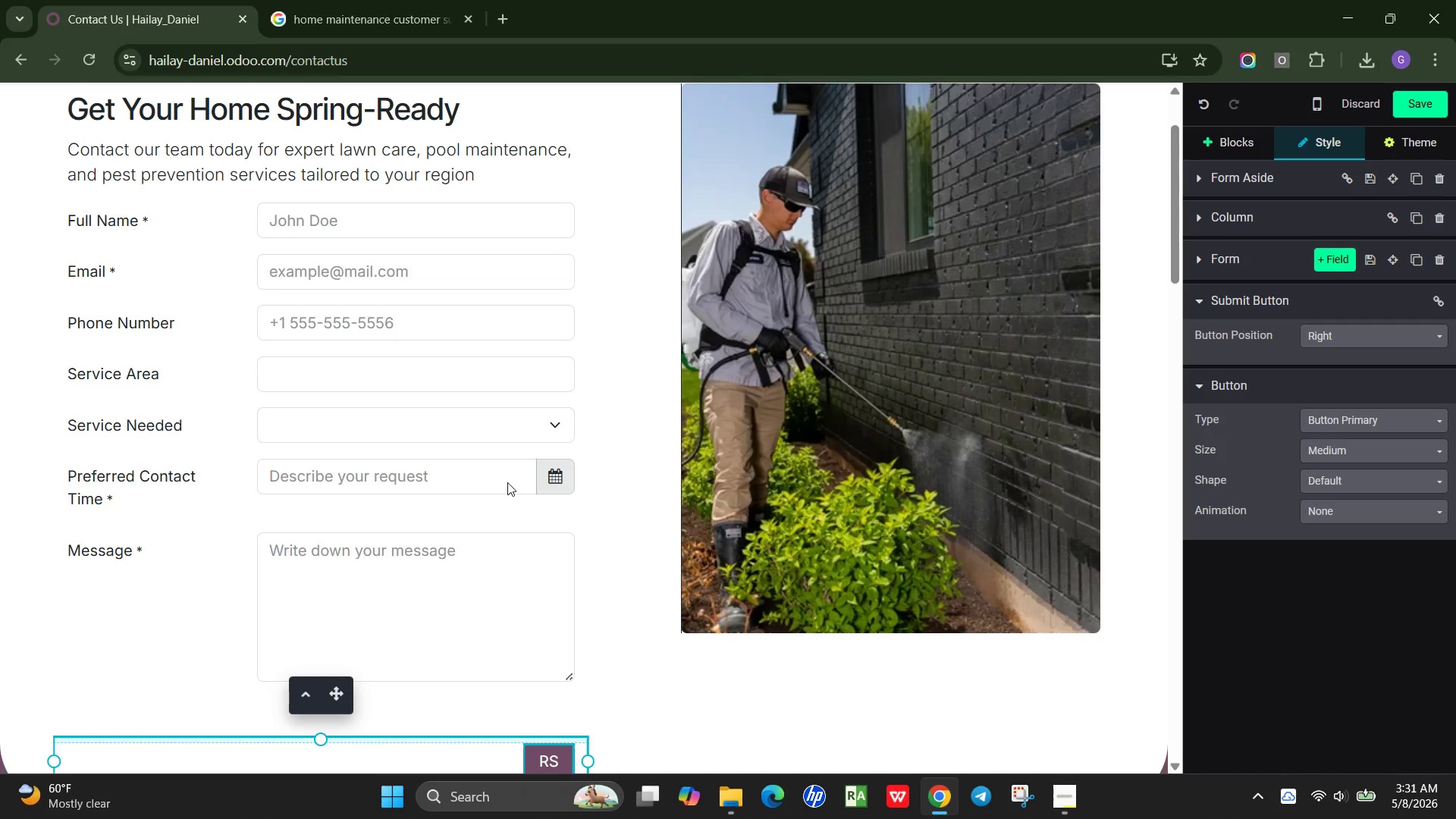 
scroll: coordinate [518, 474], scroll_direction: down, amount: 2.0
 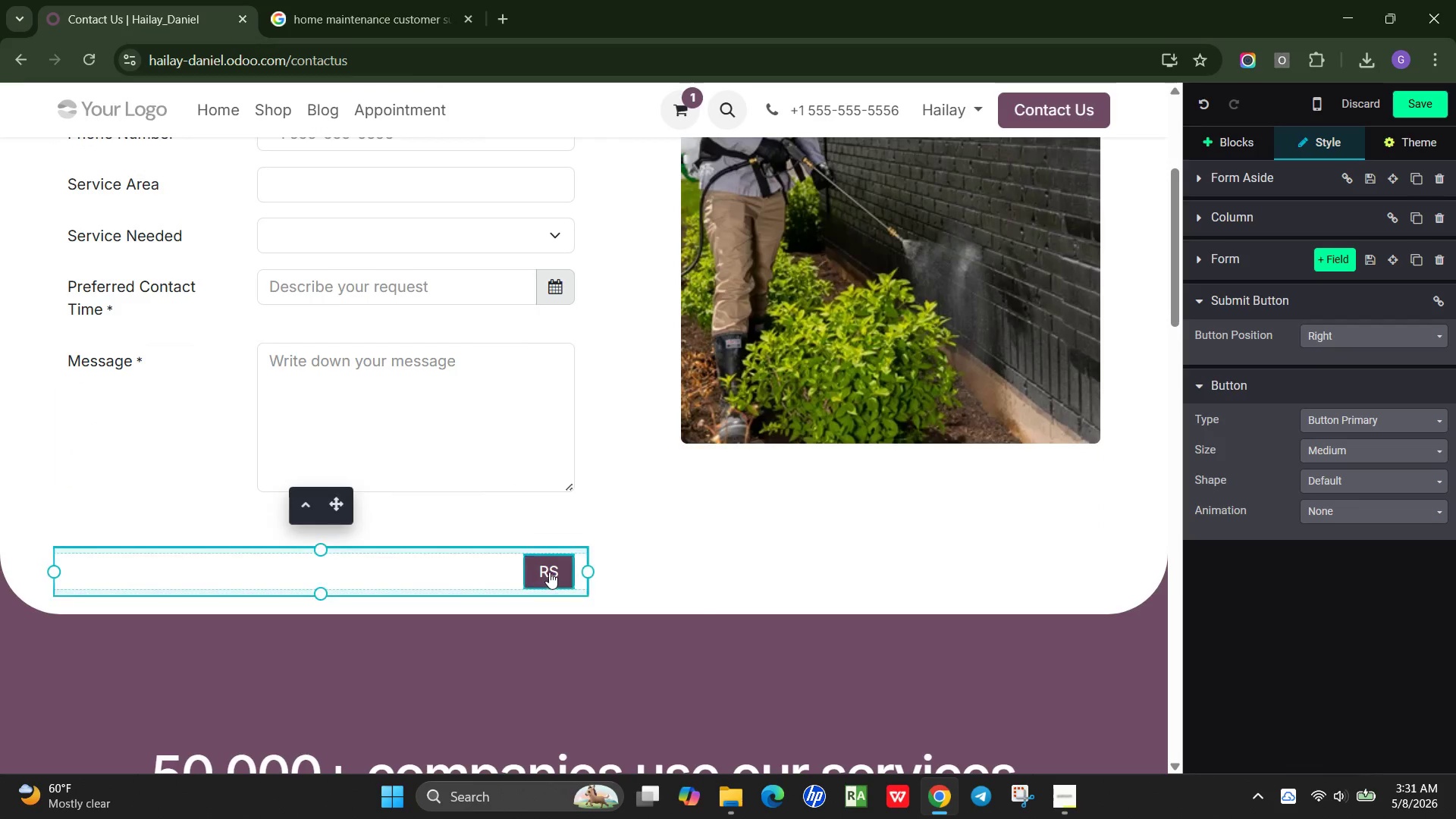 
left_click([549, 572])
 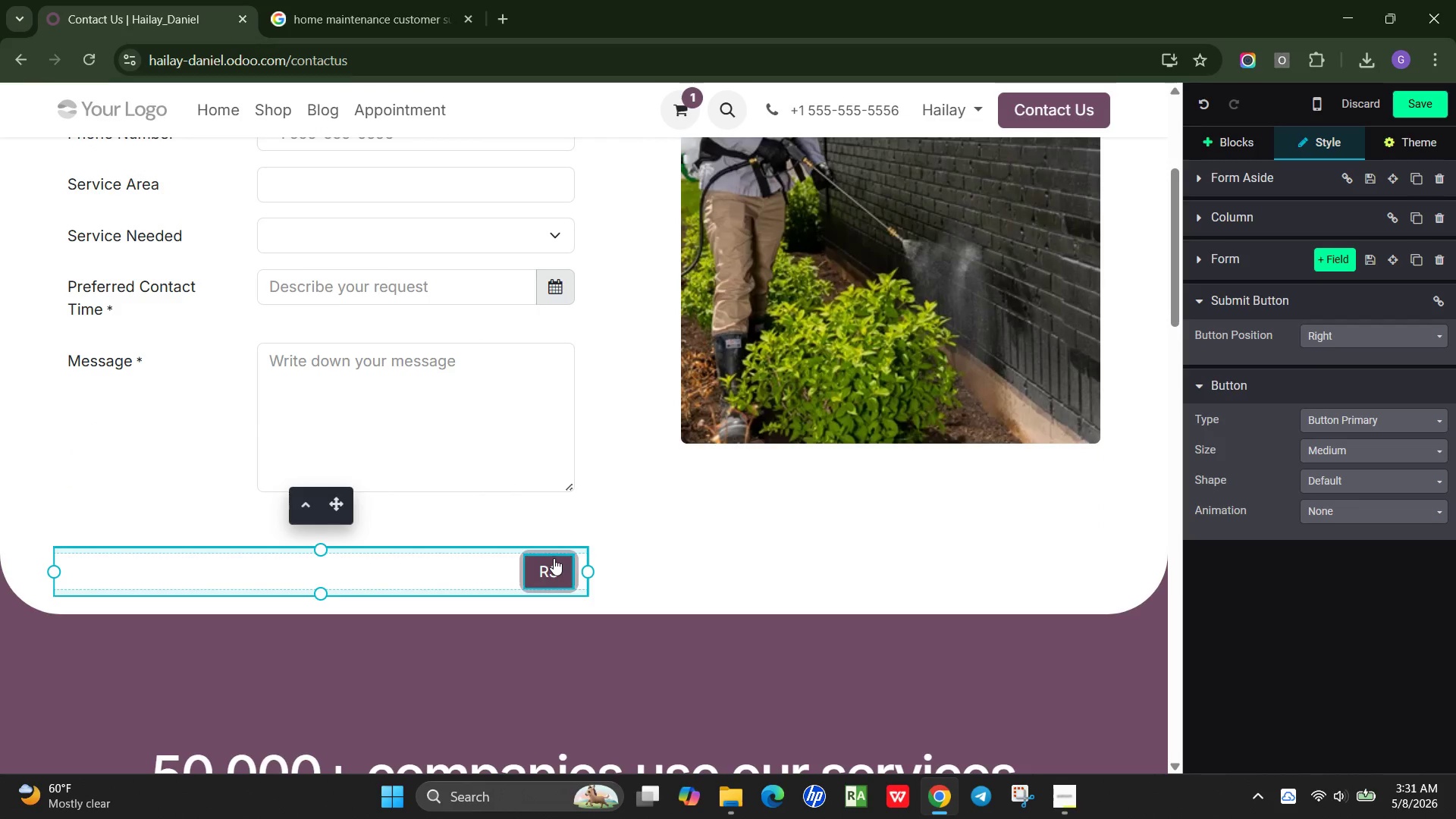 
key(Backspace)
 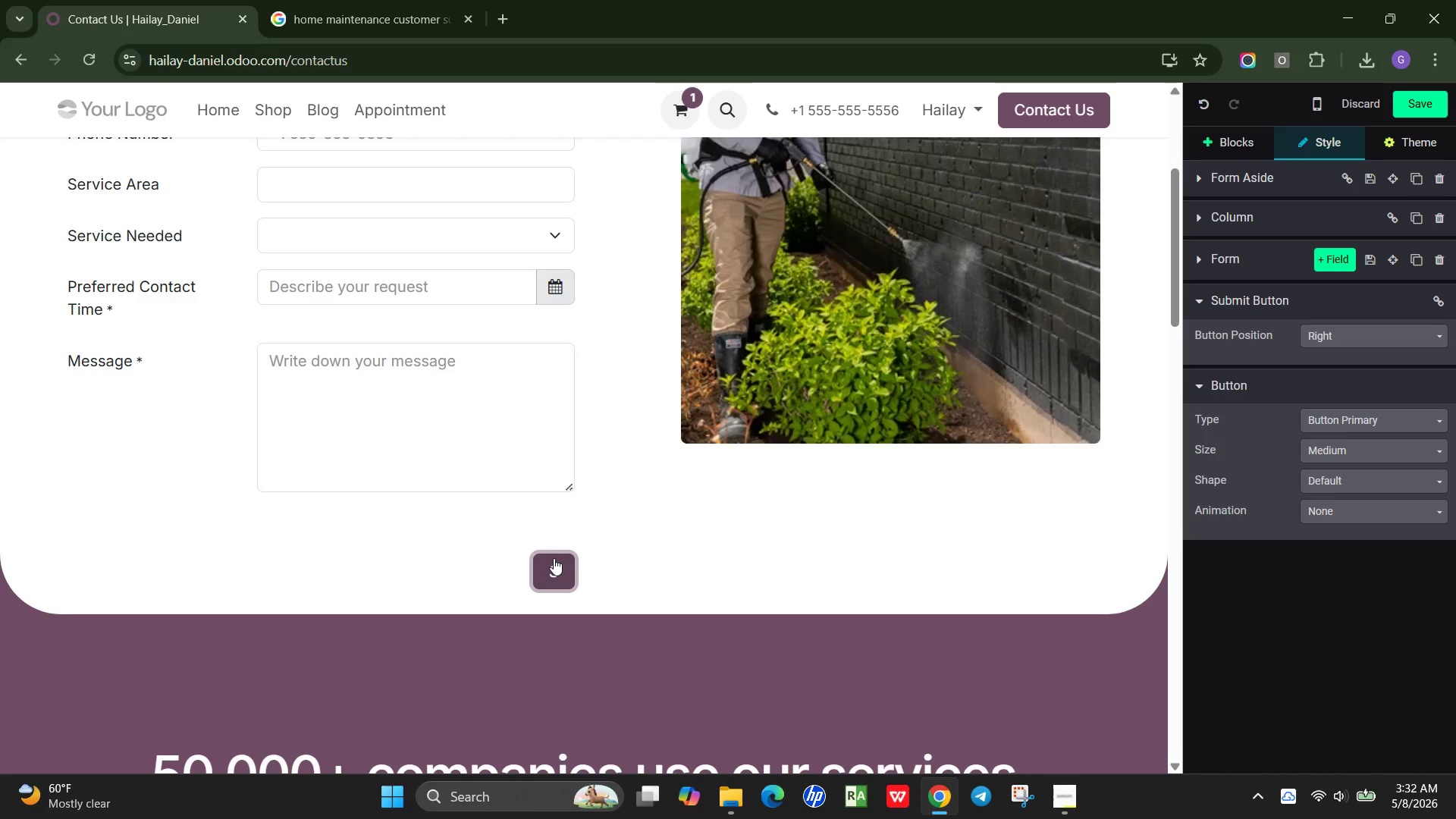 
key(ArrowRight)
 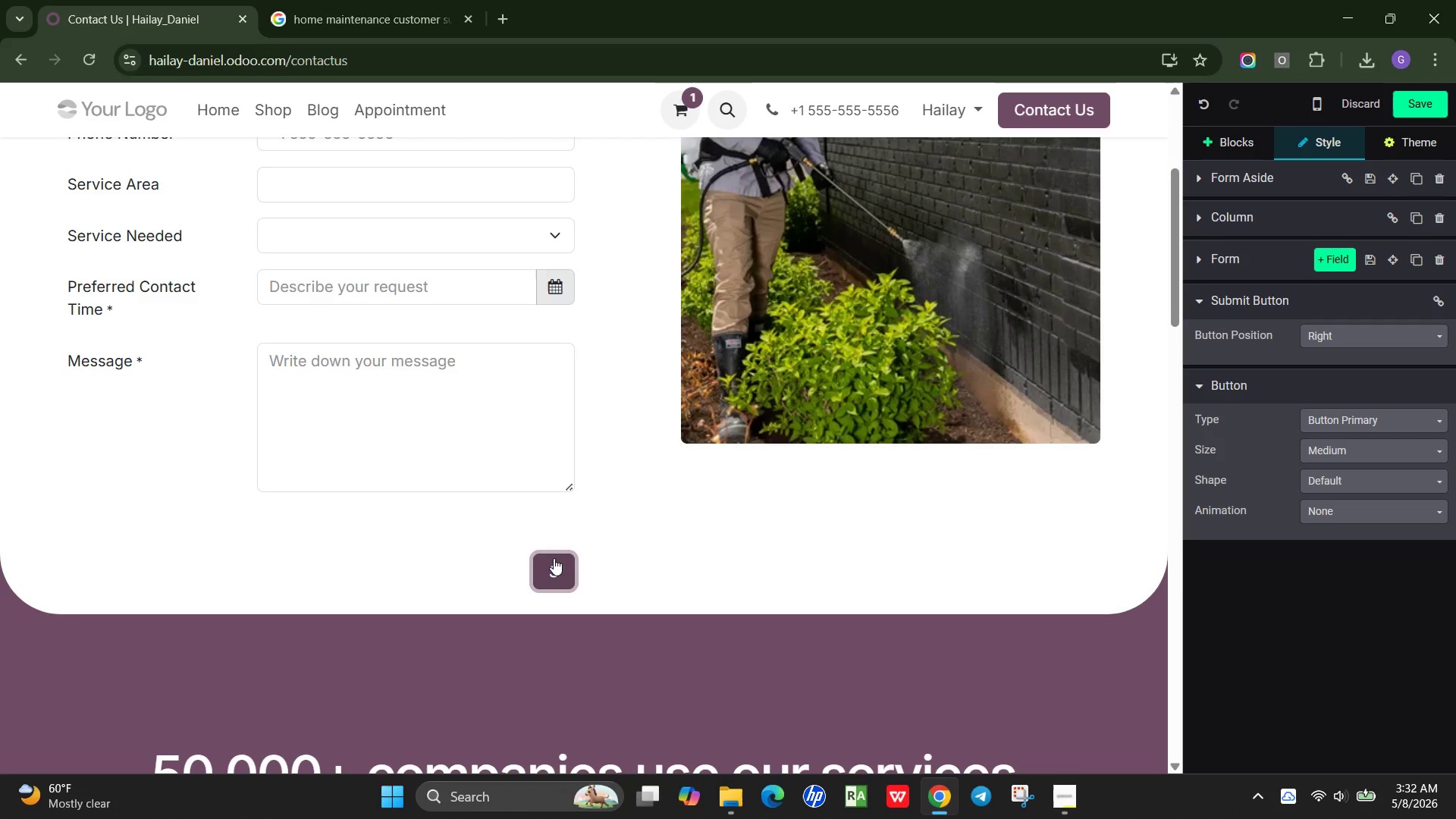 
type(chedule MY )
 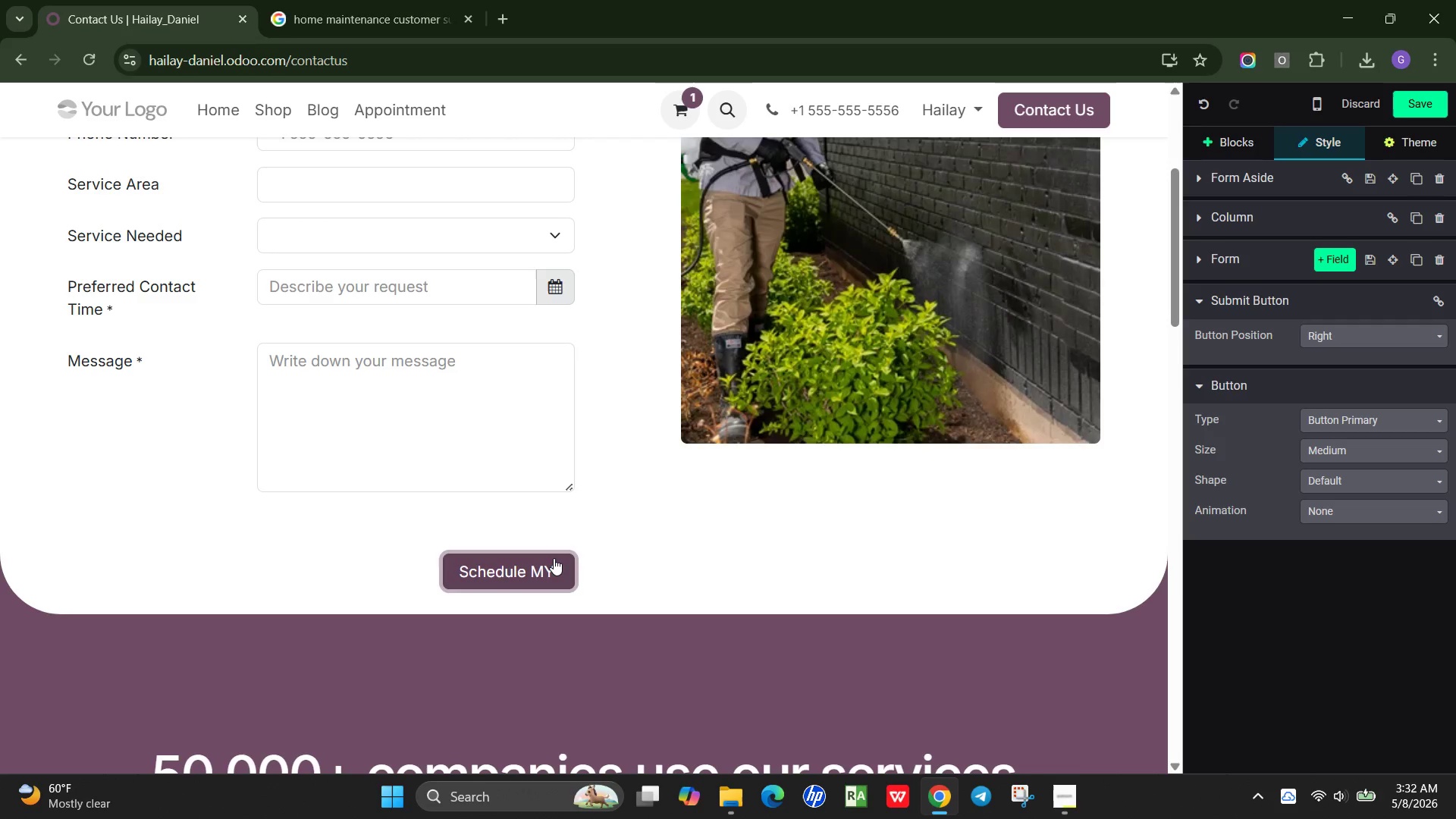 
key(Backspace)
key(Backspace)
type(y Consultation)
 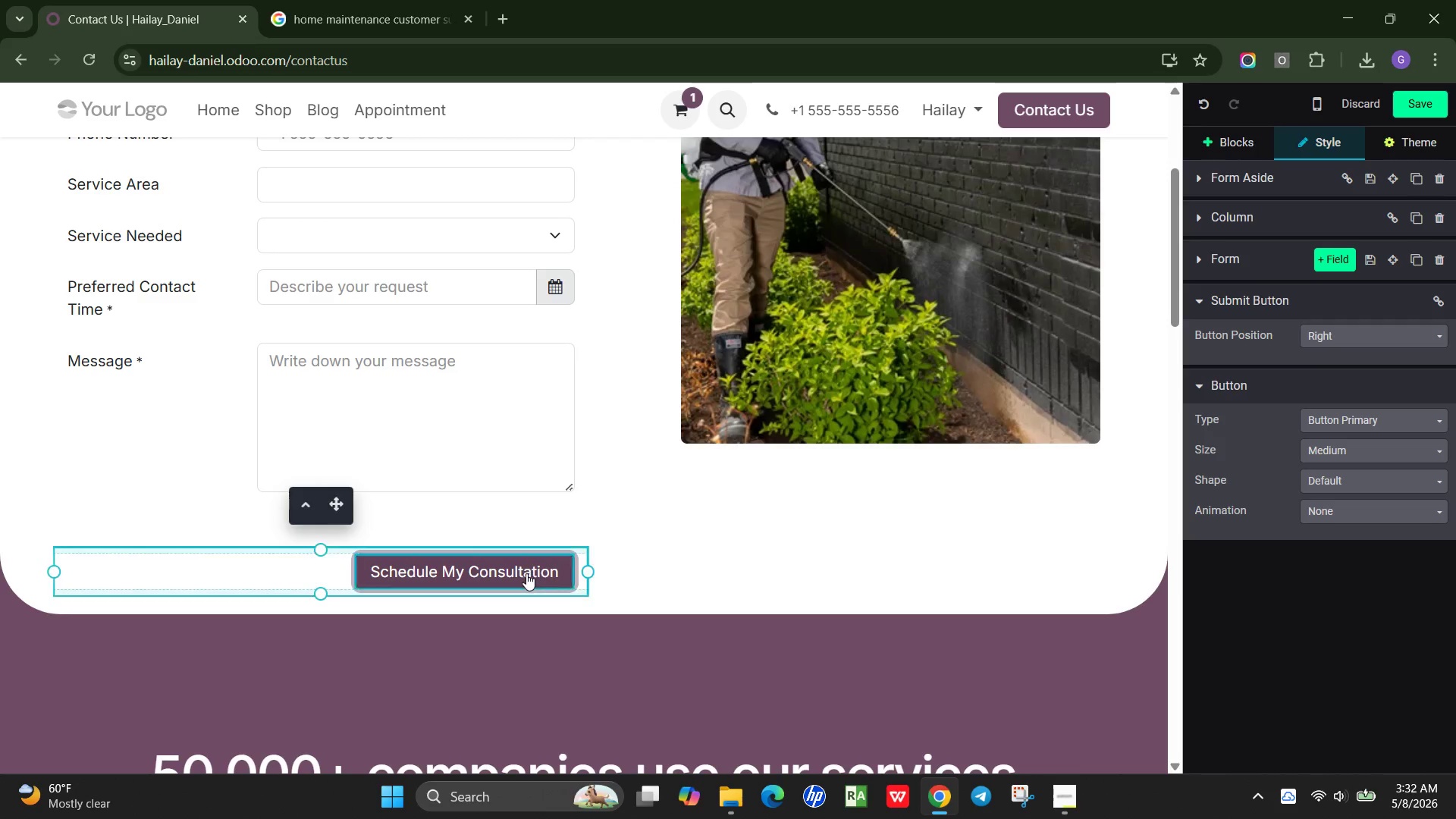 
left_click([539, 552])
 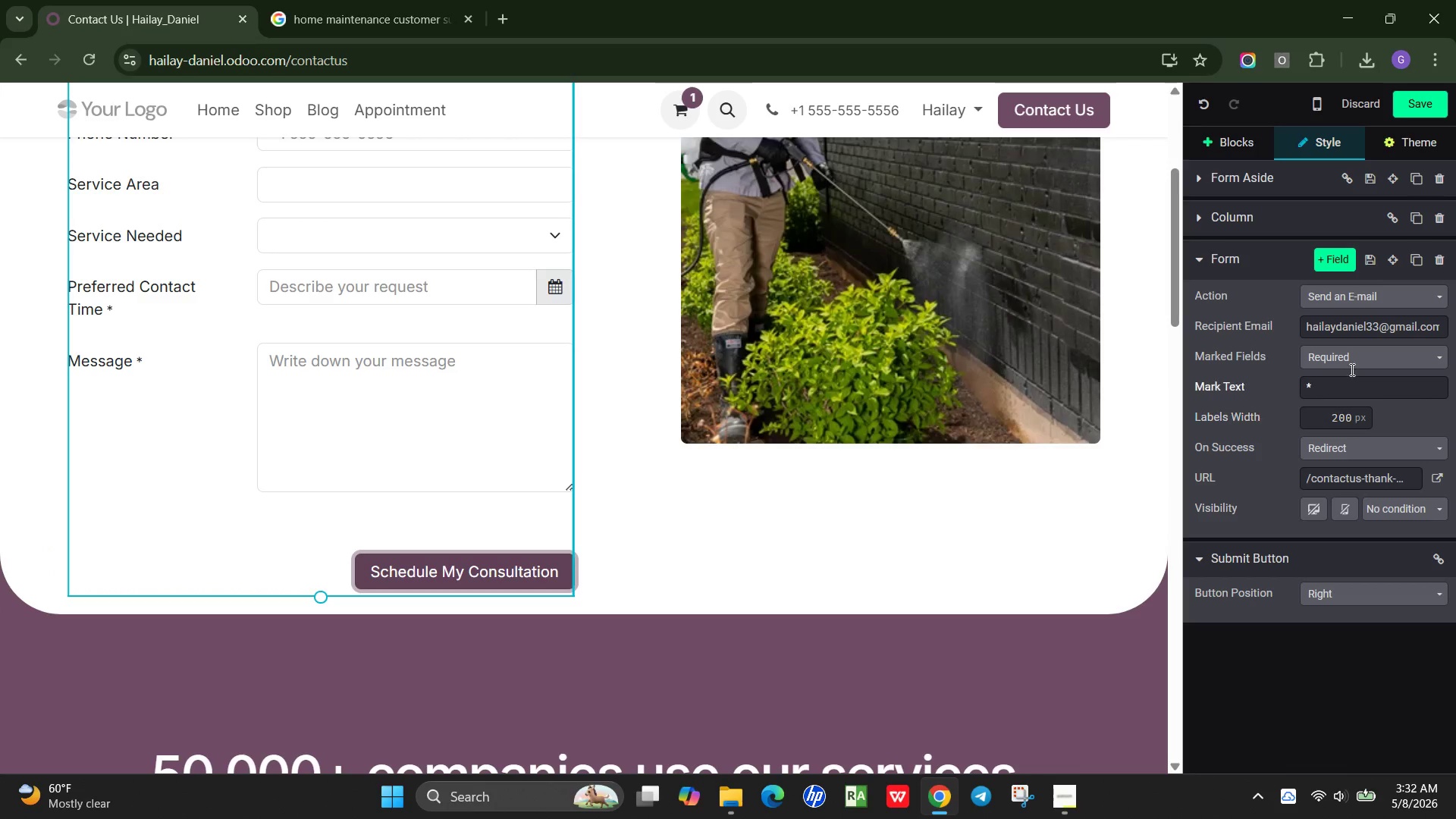 
left_click([1349, 300])
 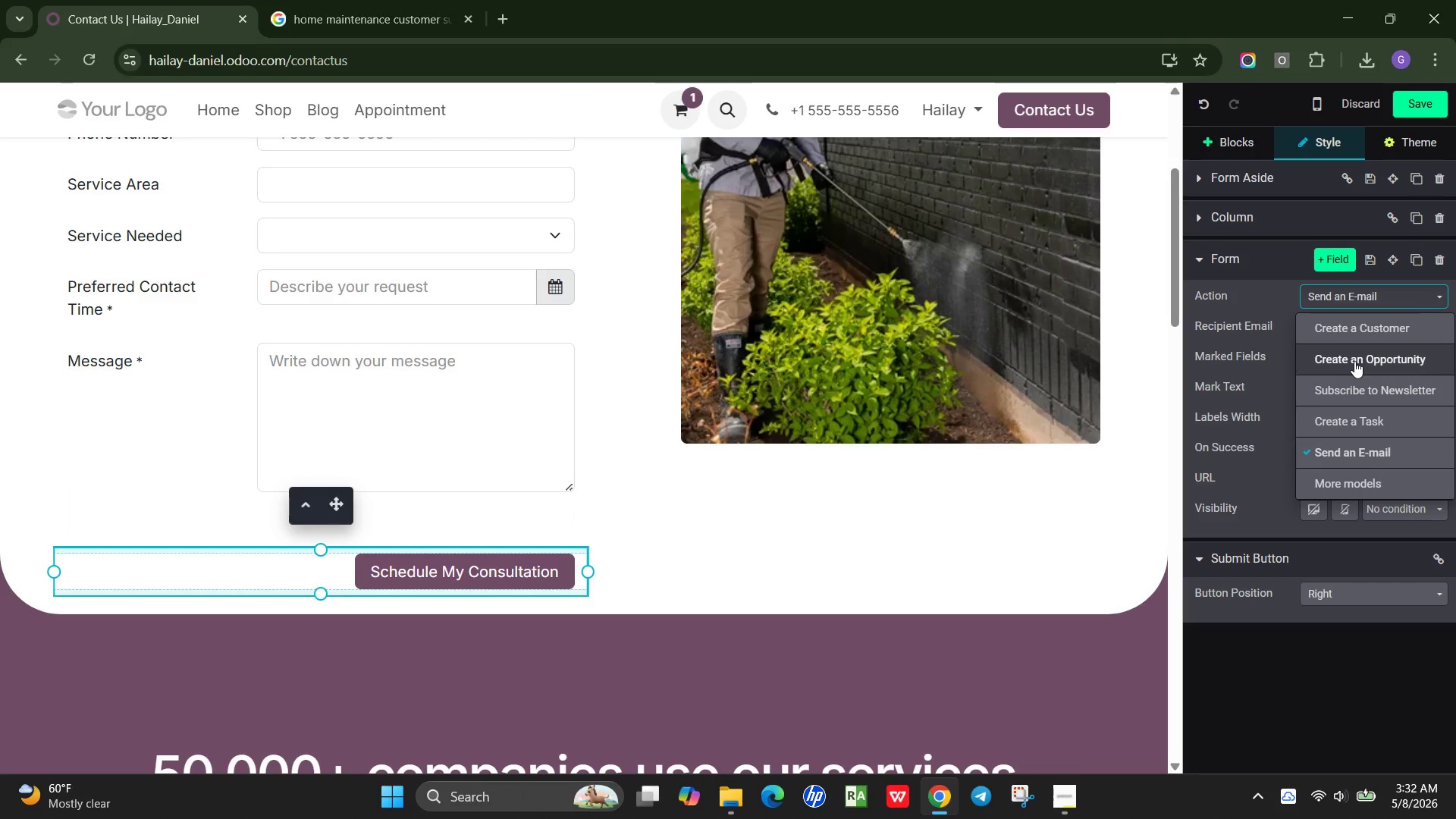 
left_click([1352, 359])
 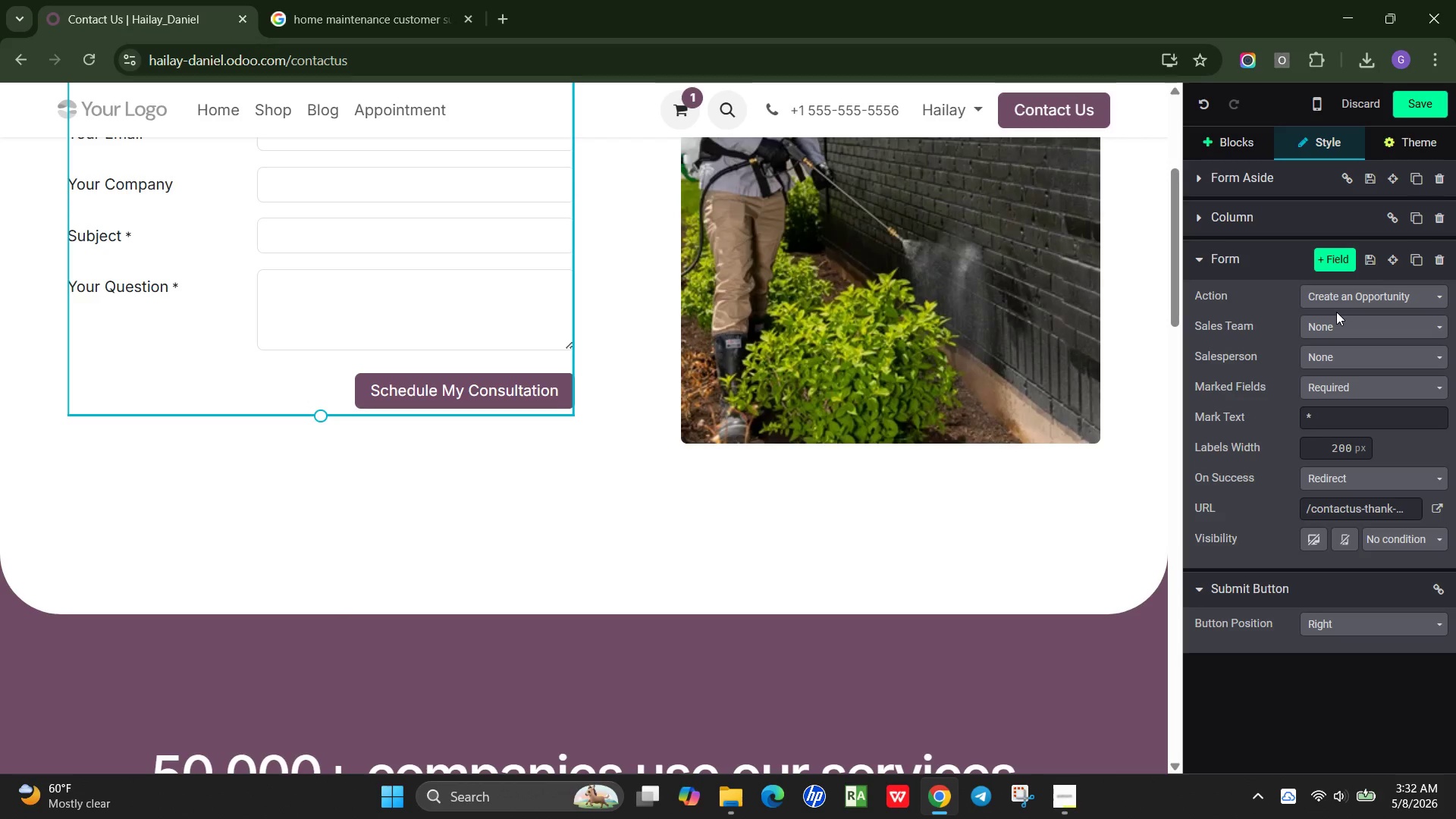 
wait(5.19)
 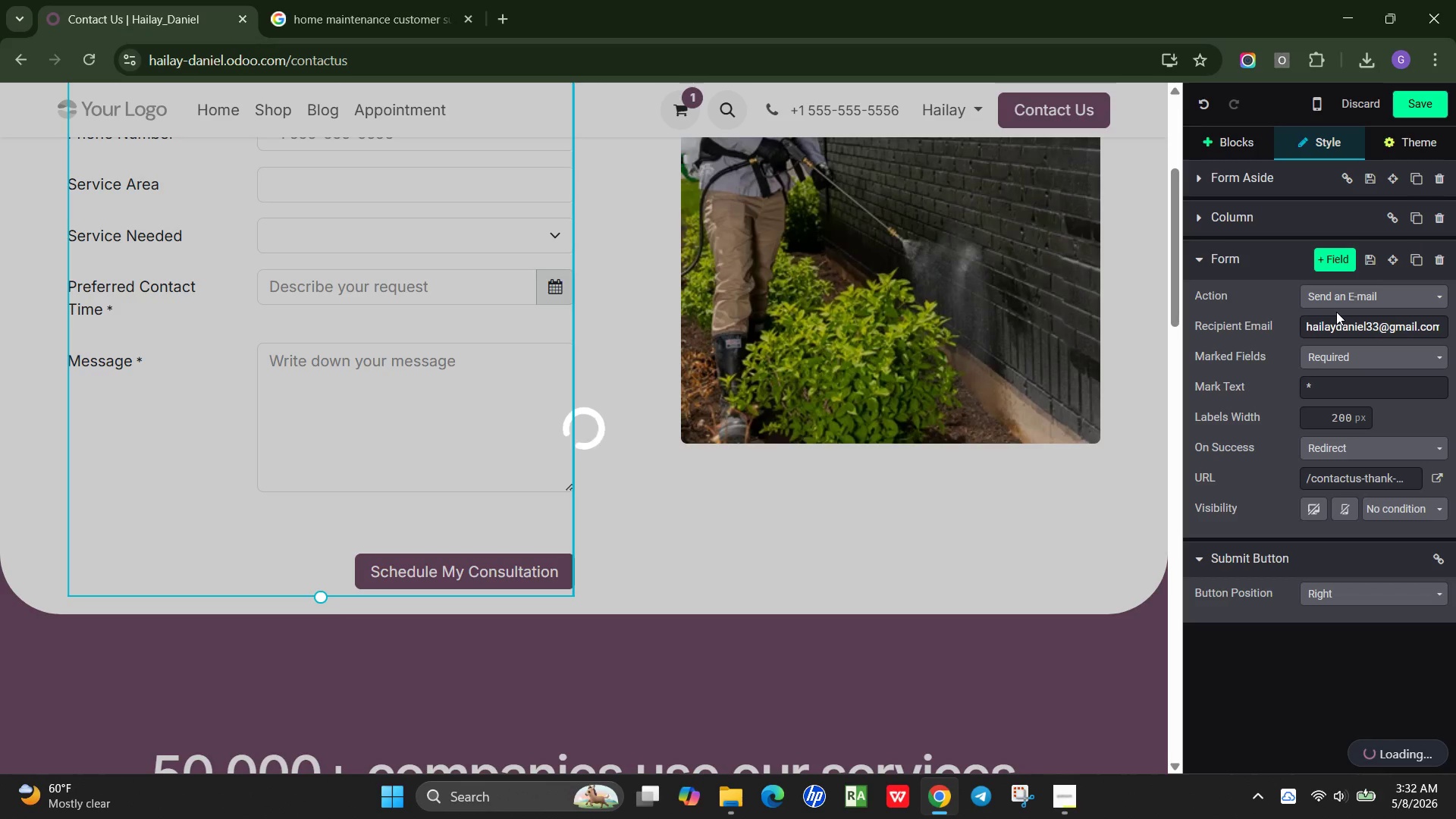 
scroll: coordinate [463, 400], scroll_direction: up, amount: 3.0
 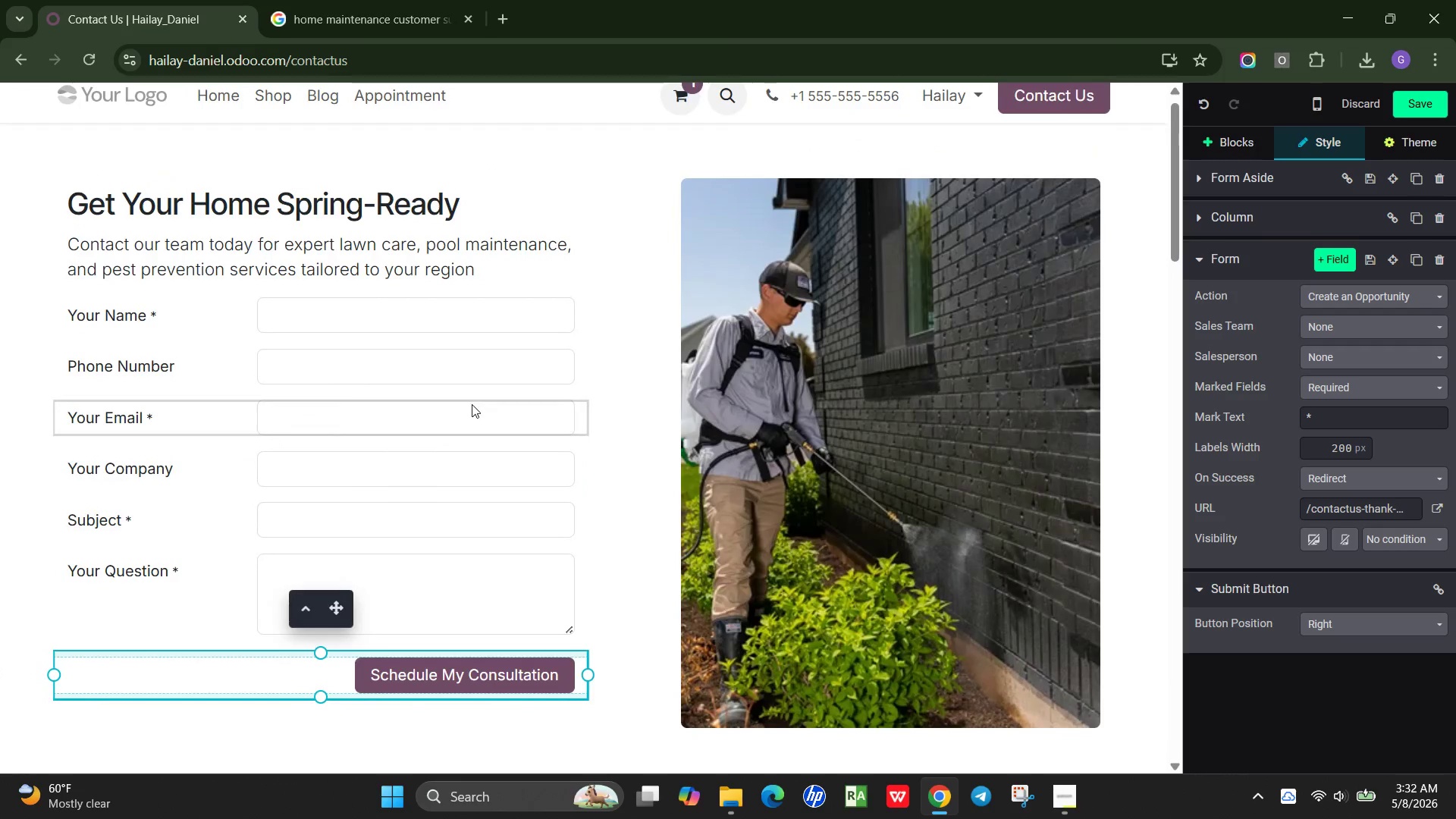 
key(Control+Z)
 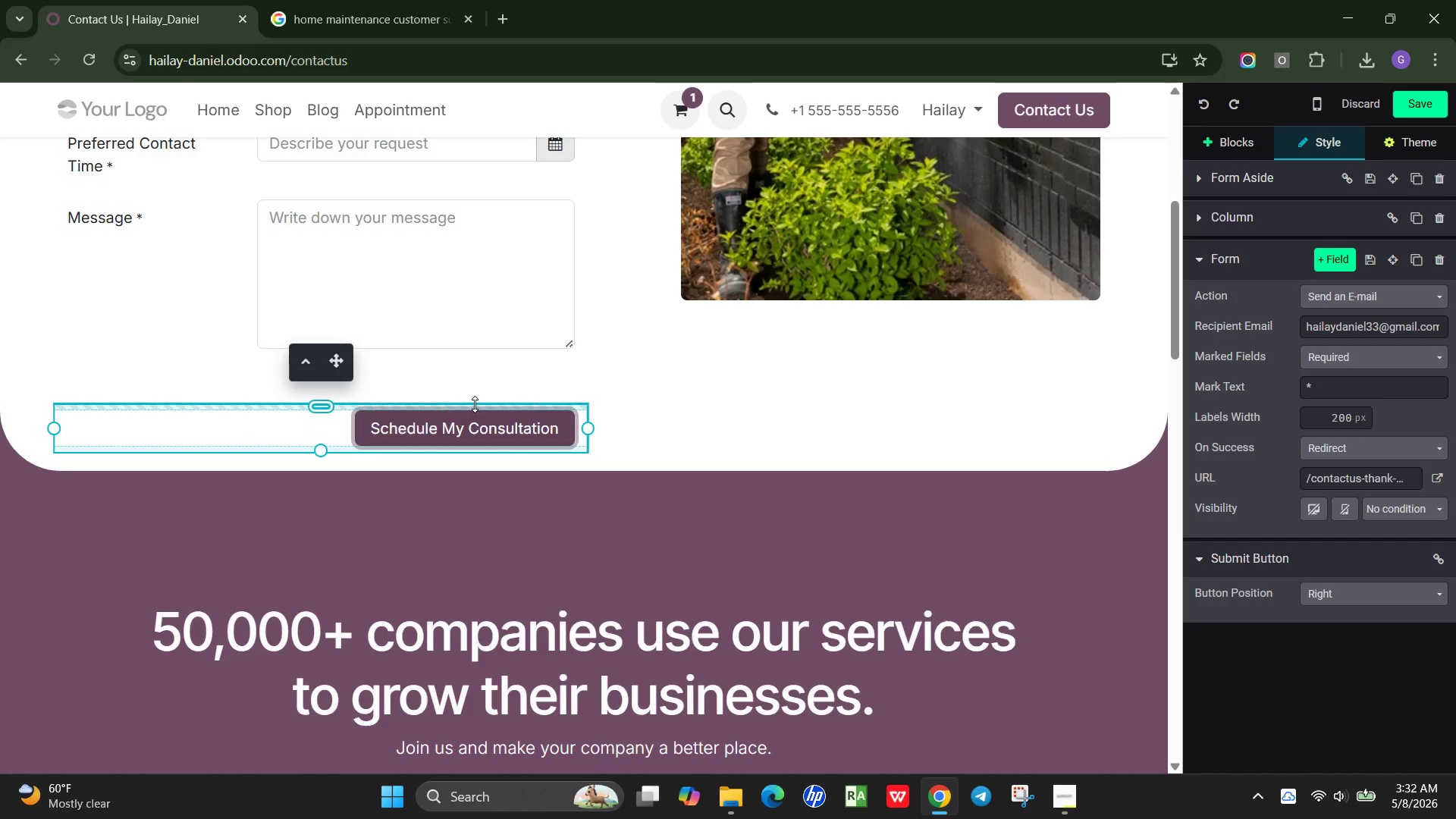 
scroll: coordinate [475, 404], scroll_direction: up, amount: 2.0
 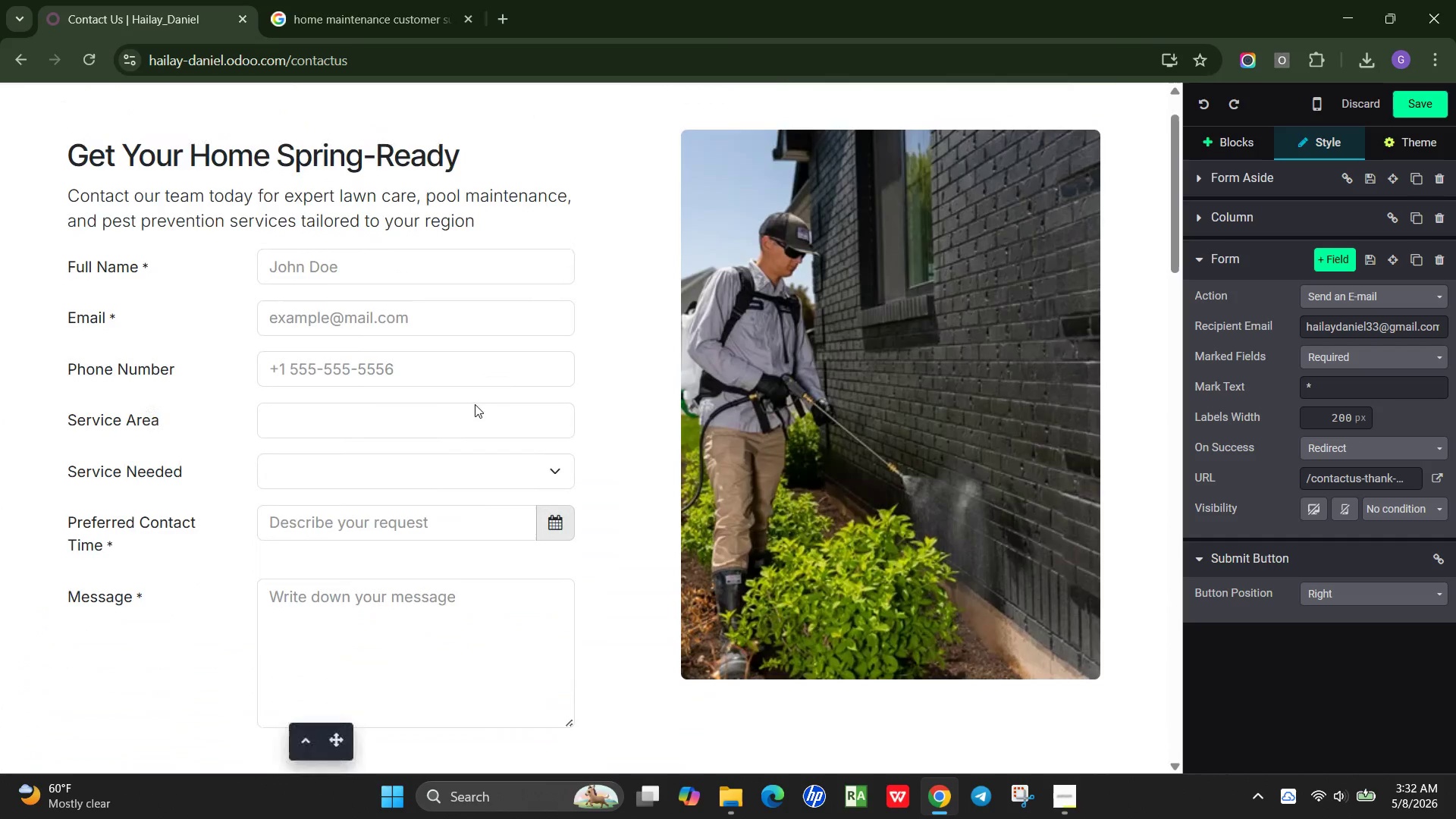 
scroll: coordinate [460, 416], scroll_direction: down, amount: 2.0
 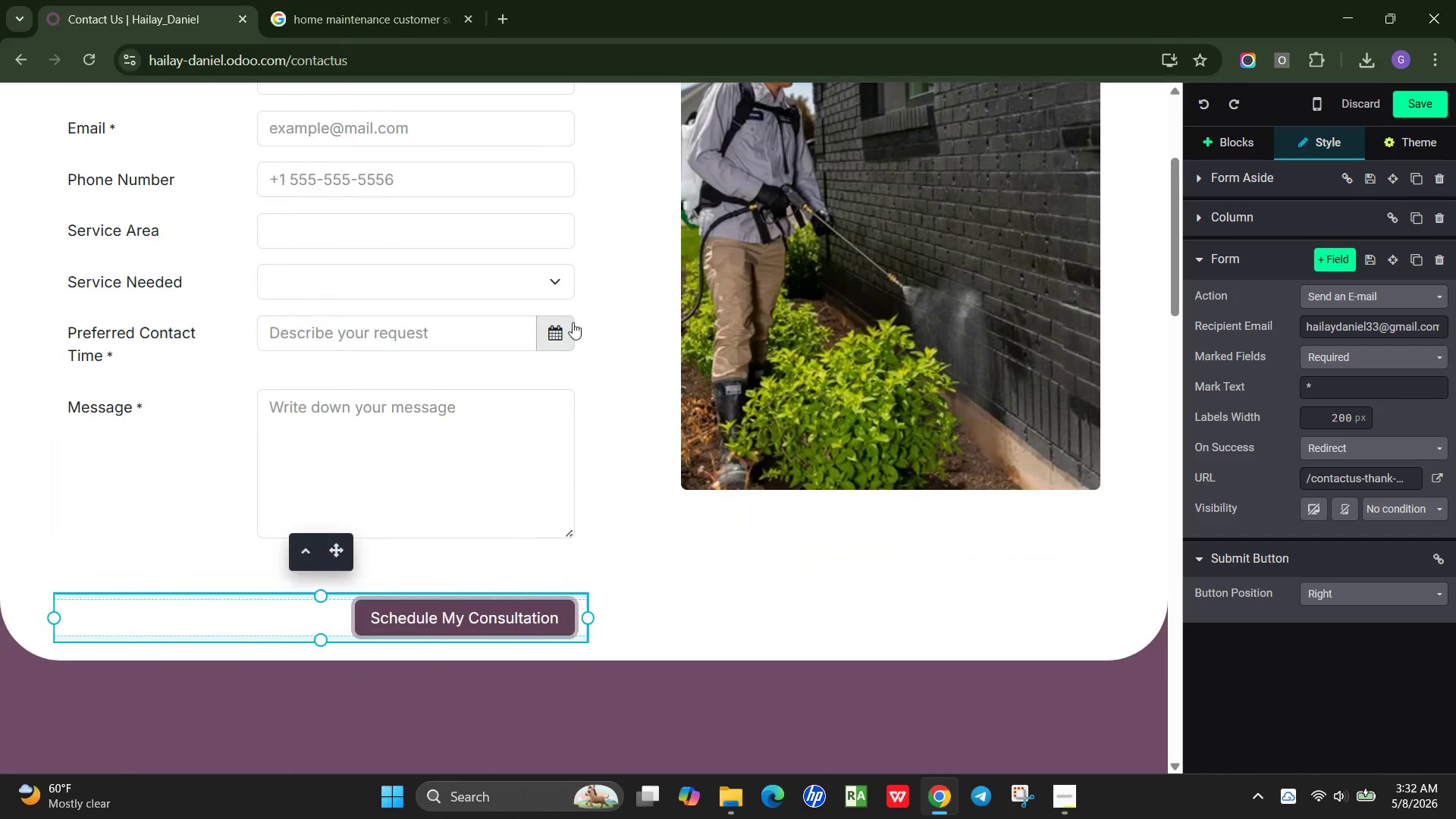 
scroll: coordinate [622, 232], scroll_direction: up, amount: 2.0
 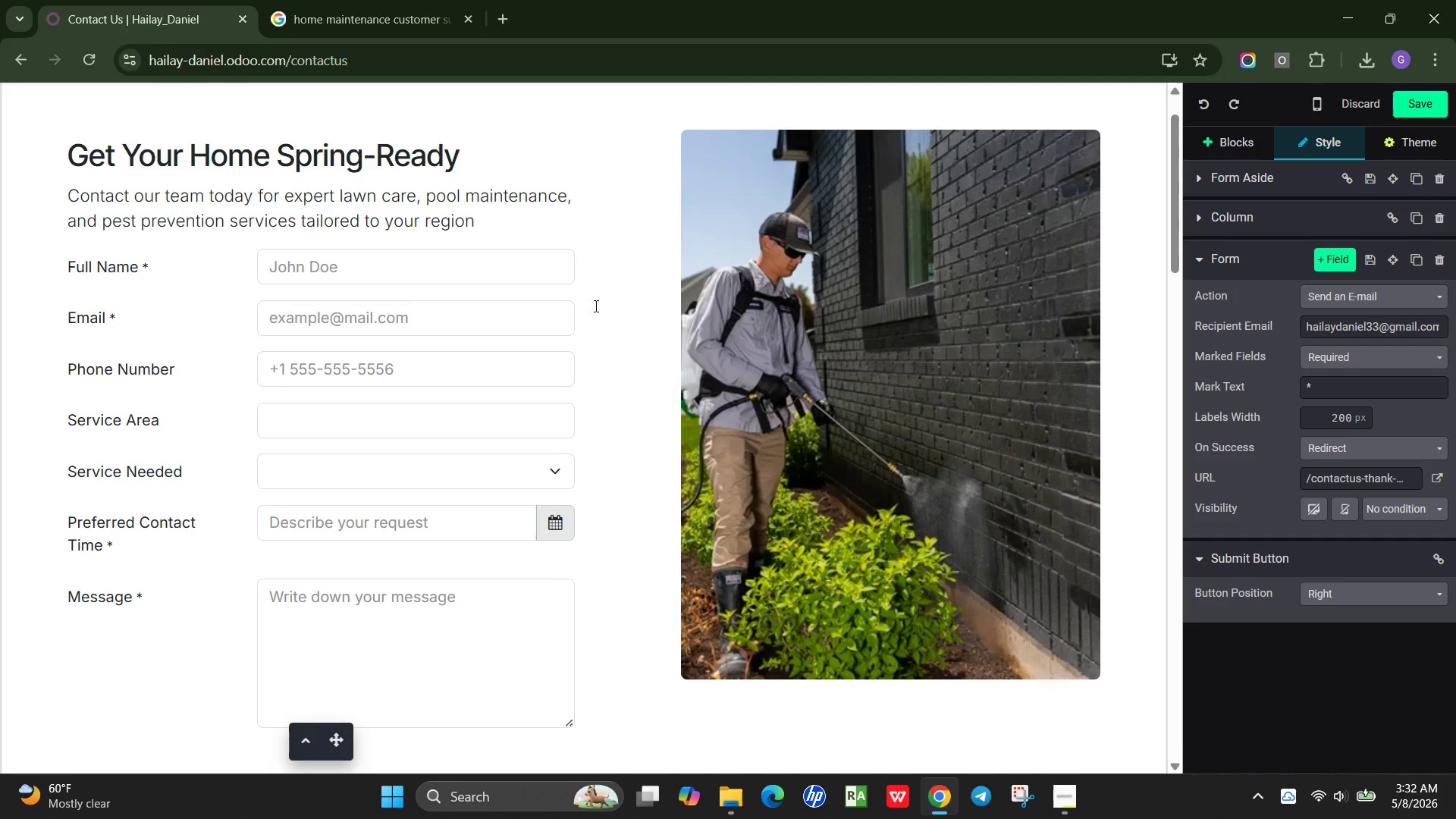 
scroll: coordinate [590, 338], scroll_direction: down, amount: 2.0
 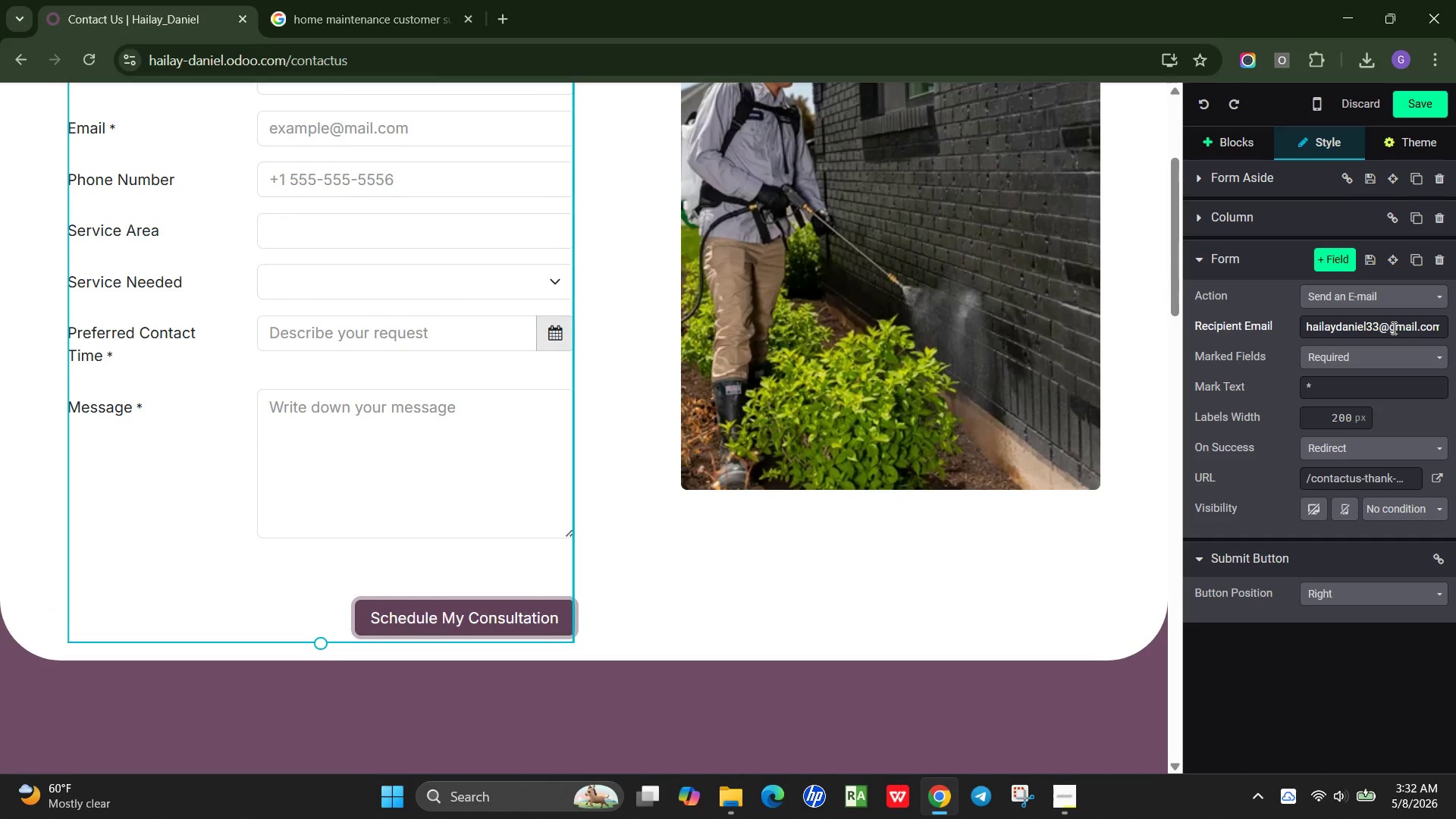 
left_click([1387, 362])
 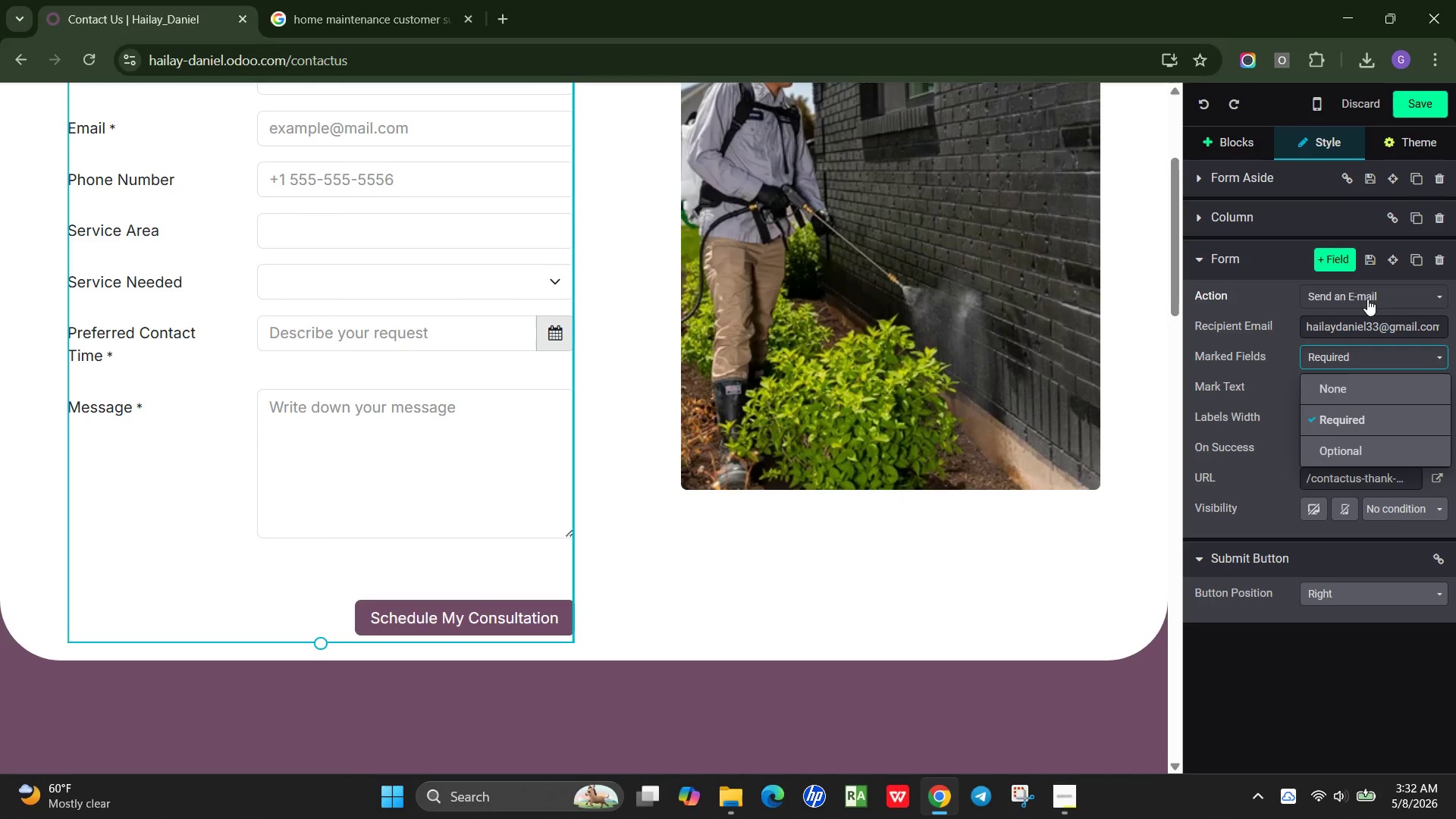 
left_click([1367, 299])
 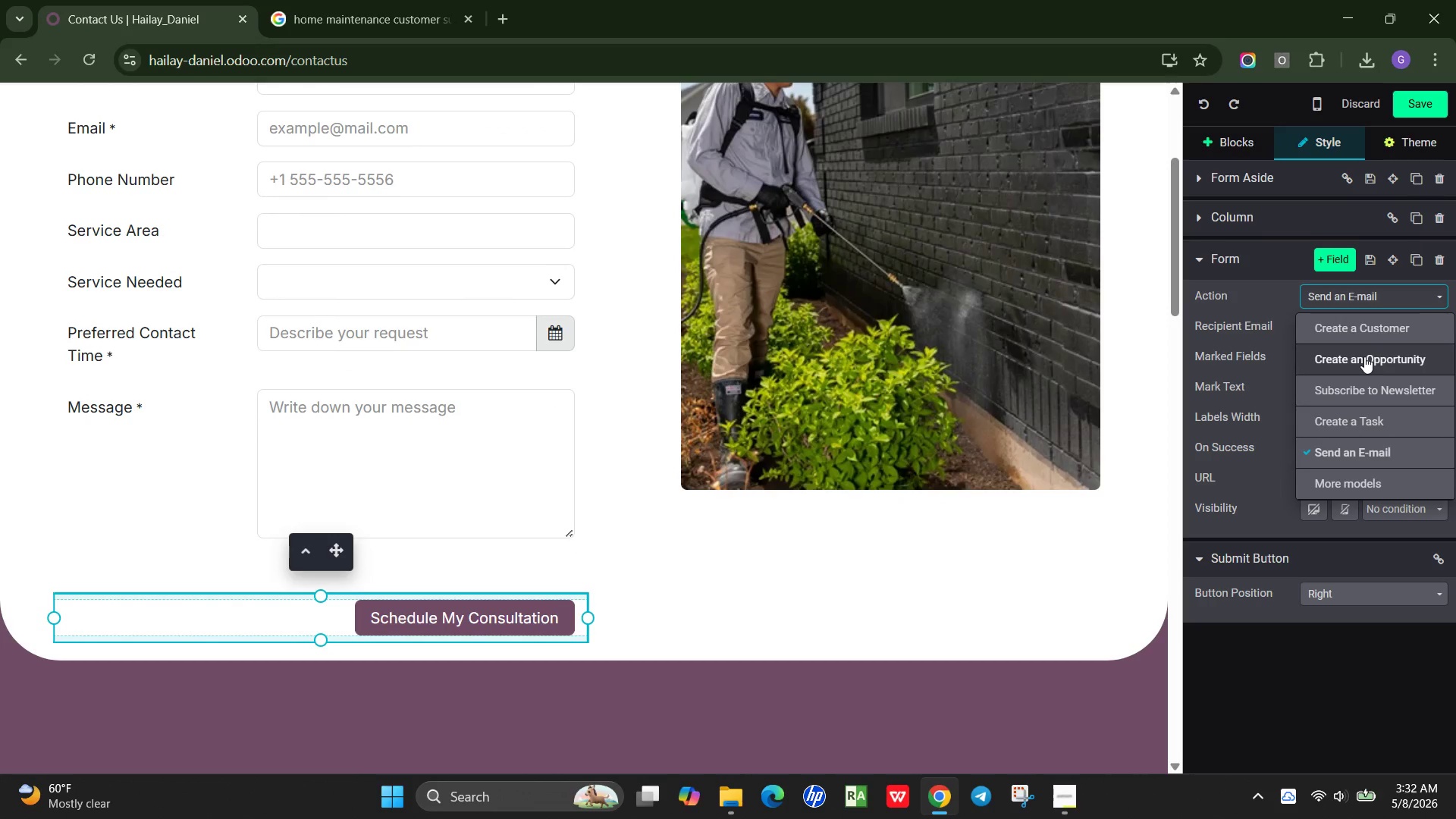 
left_click([1360, 359])
 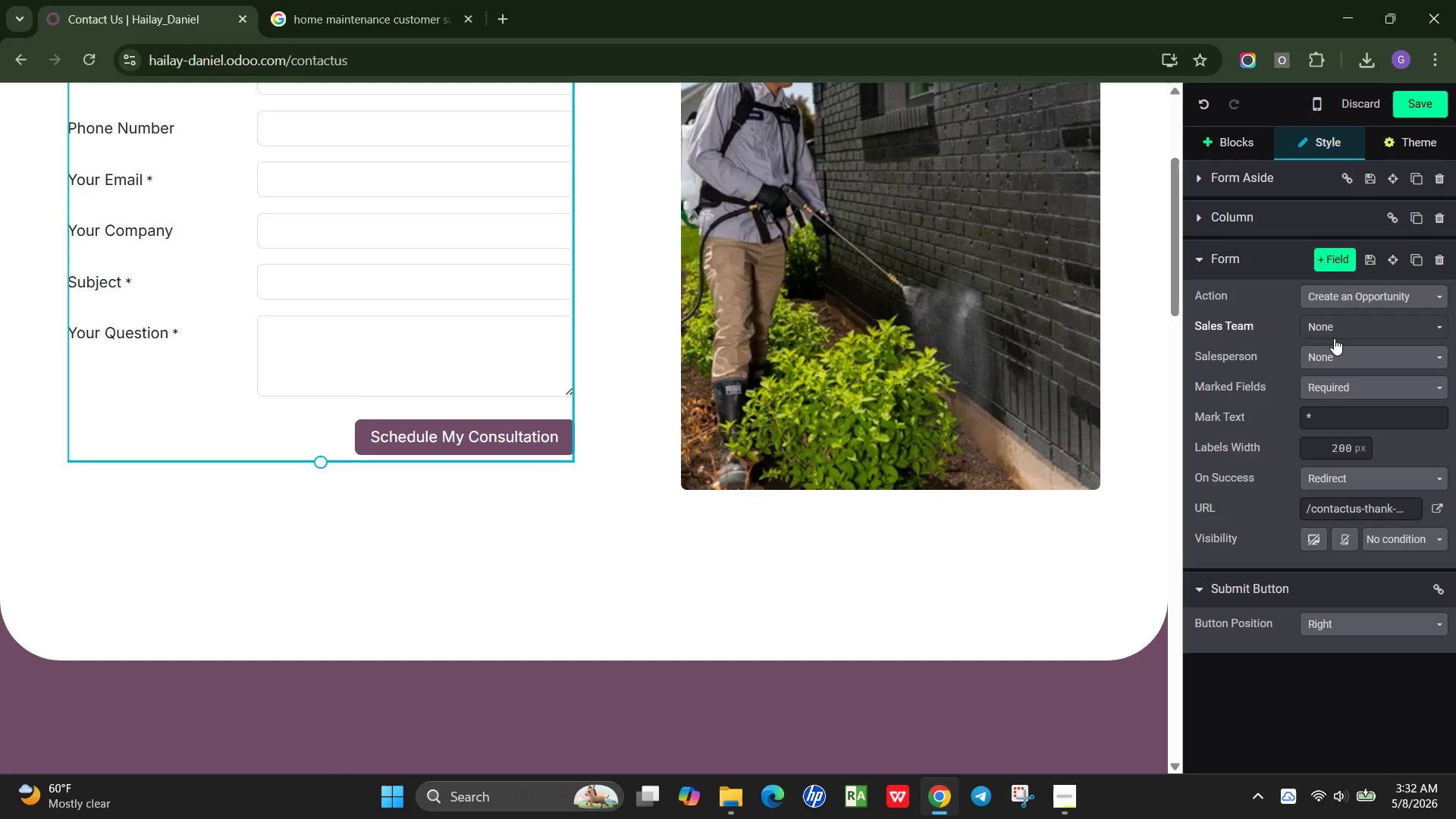 
left_click([762, 579])
 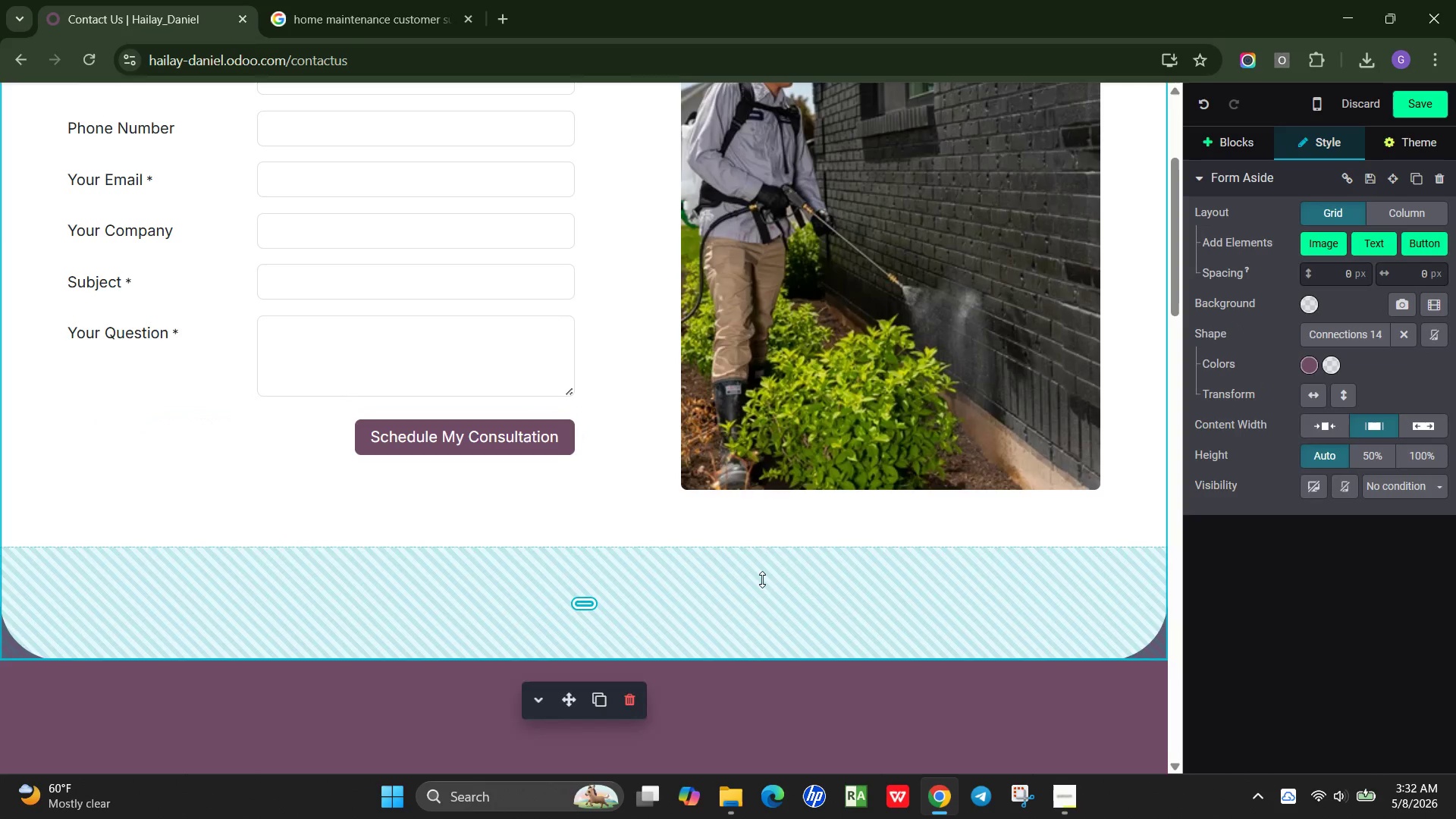 
key(Control+Z)
 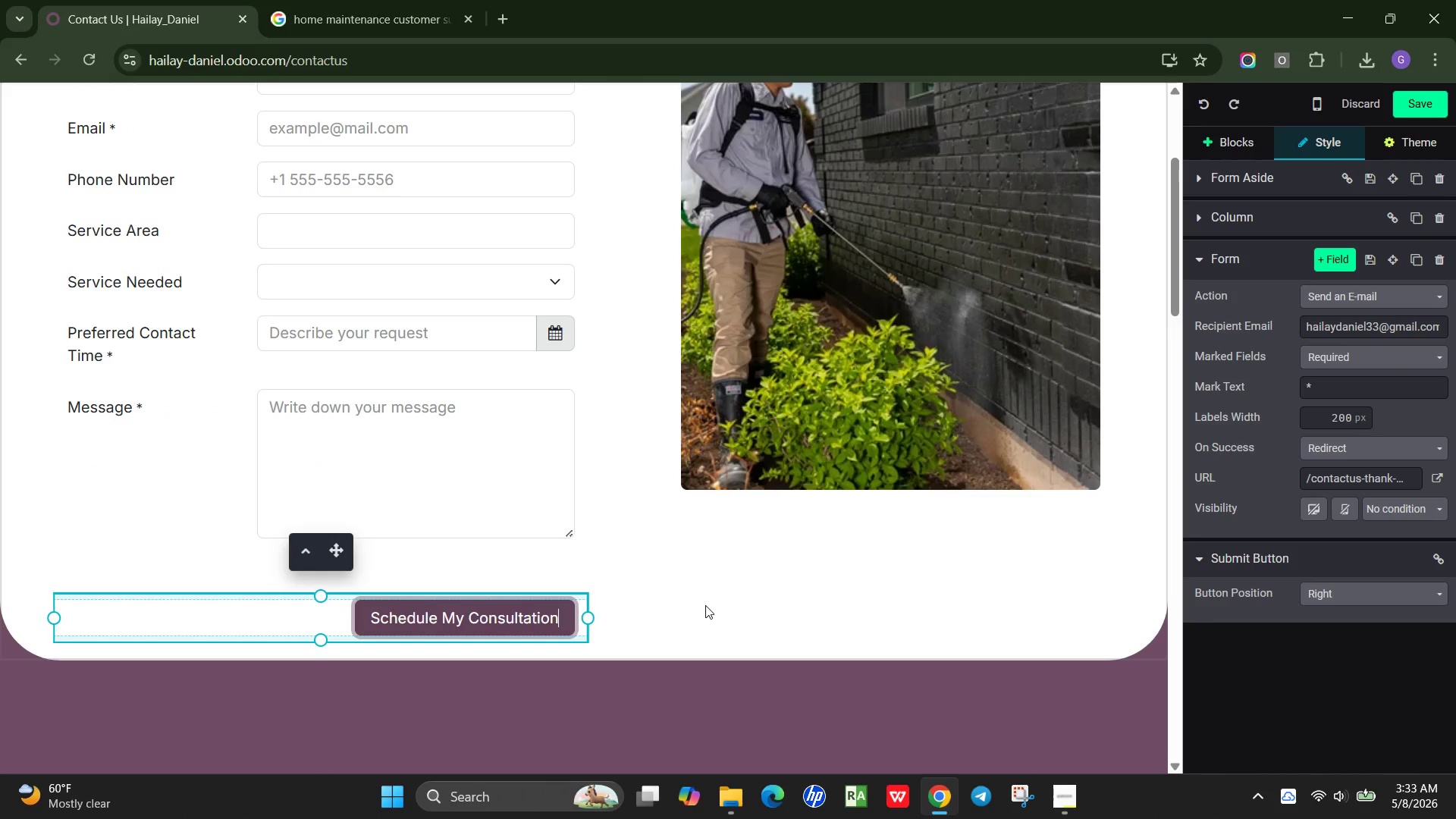 
left_click([764, 558])
 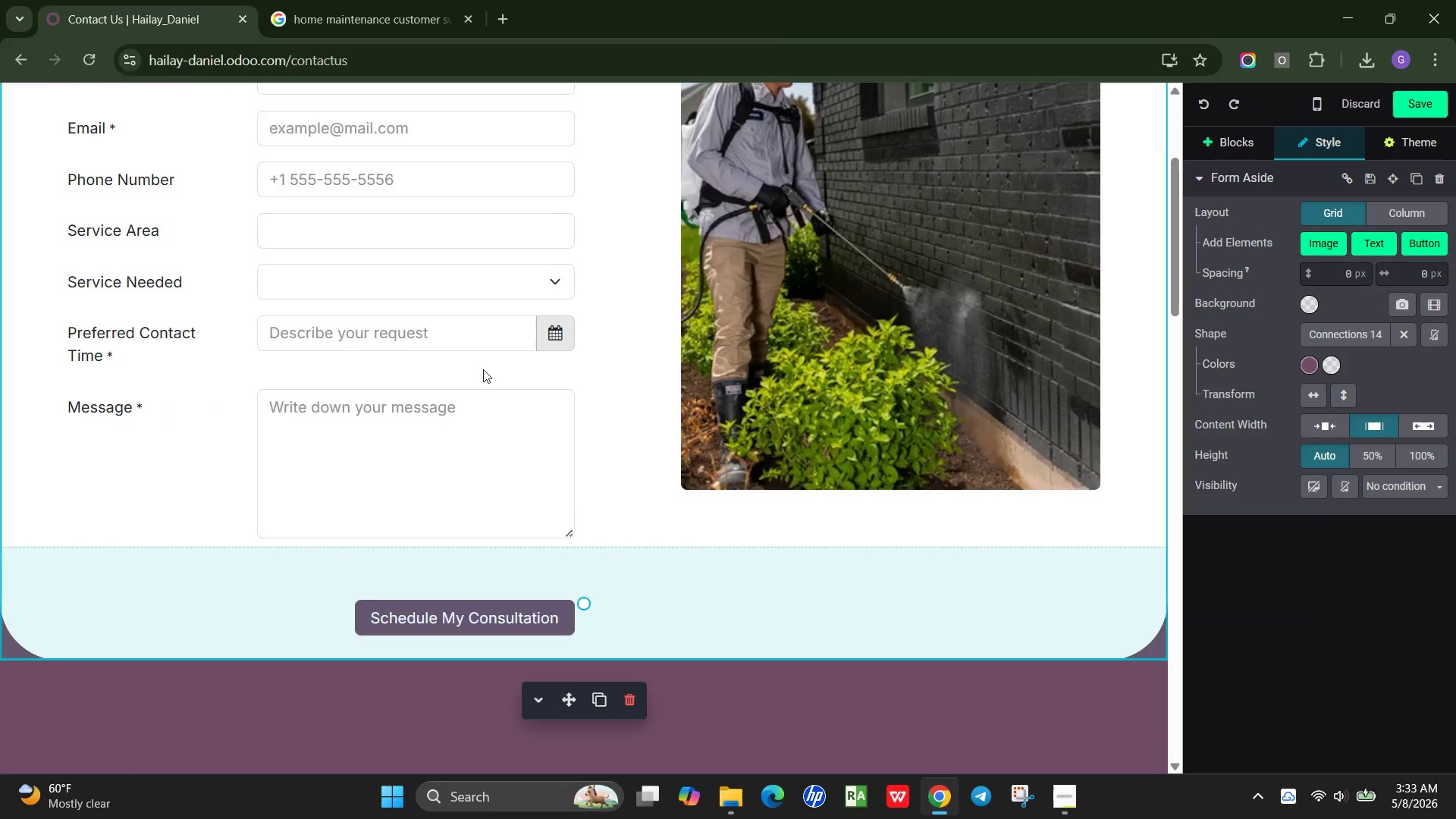 
scroll: coordinate [483, 369], scroll_direction: up, amount: 2.0
 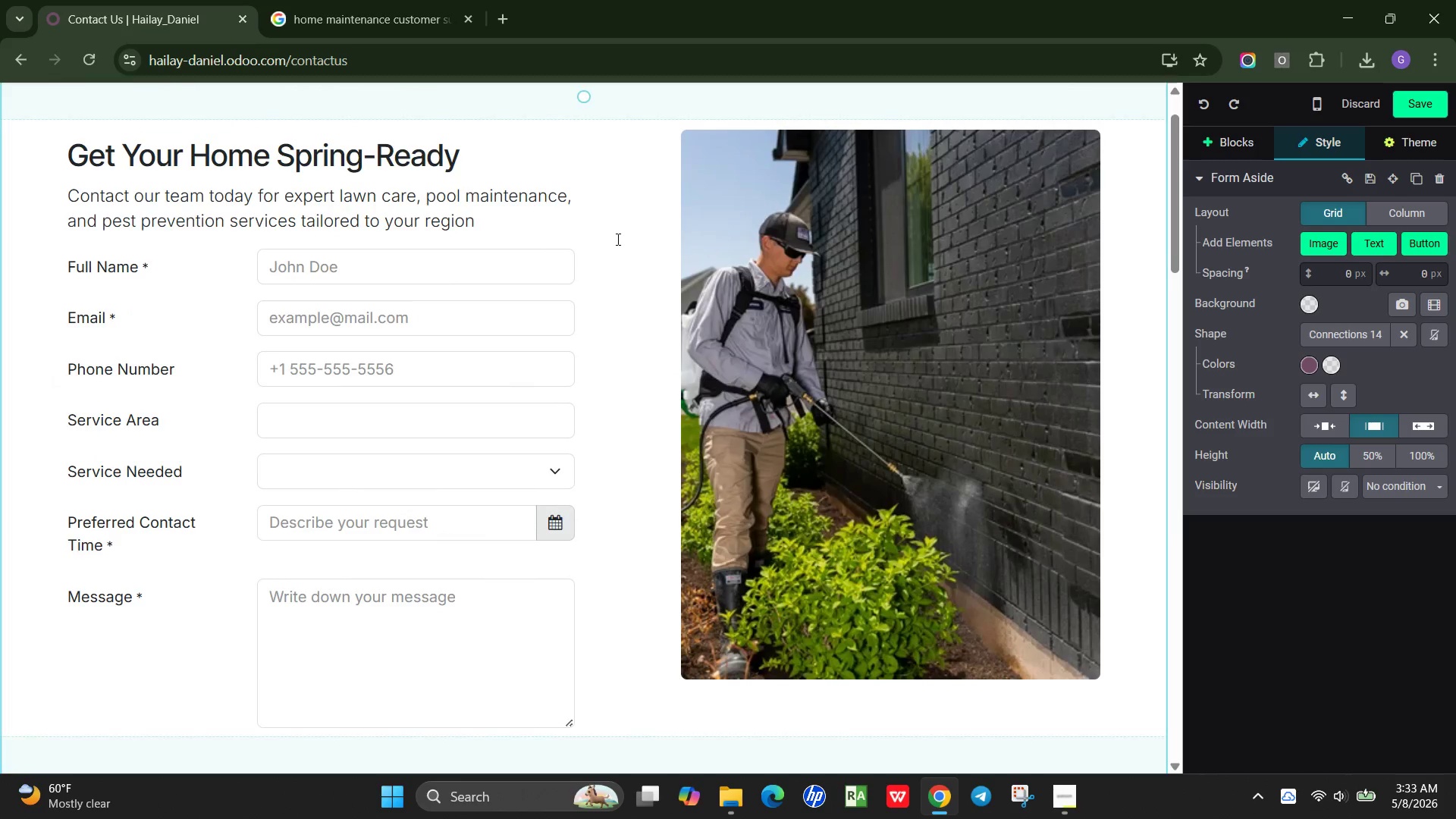 
left_click([616, 233])
 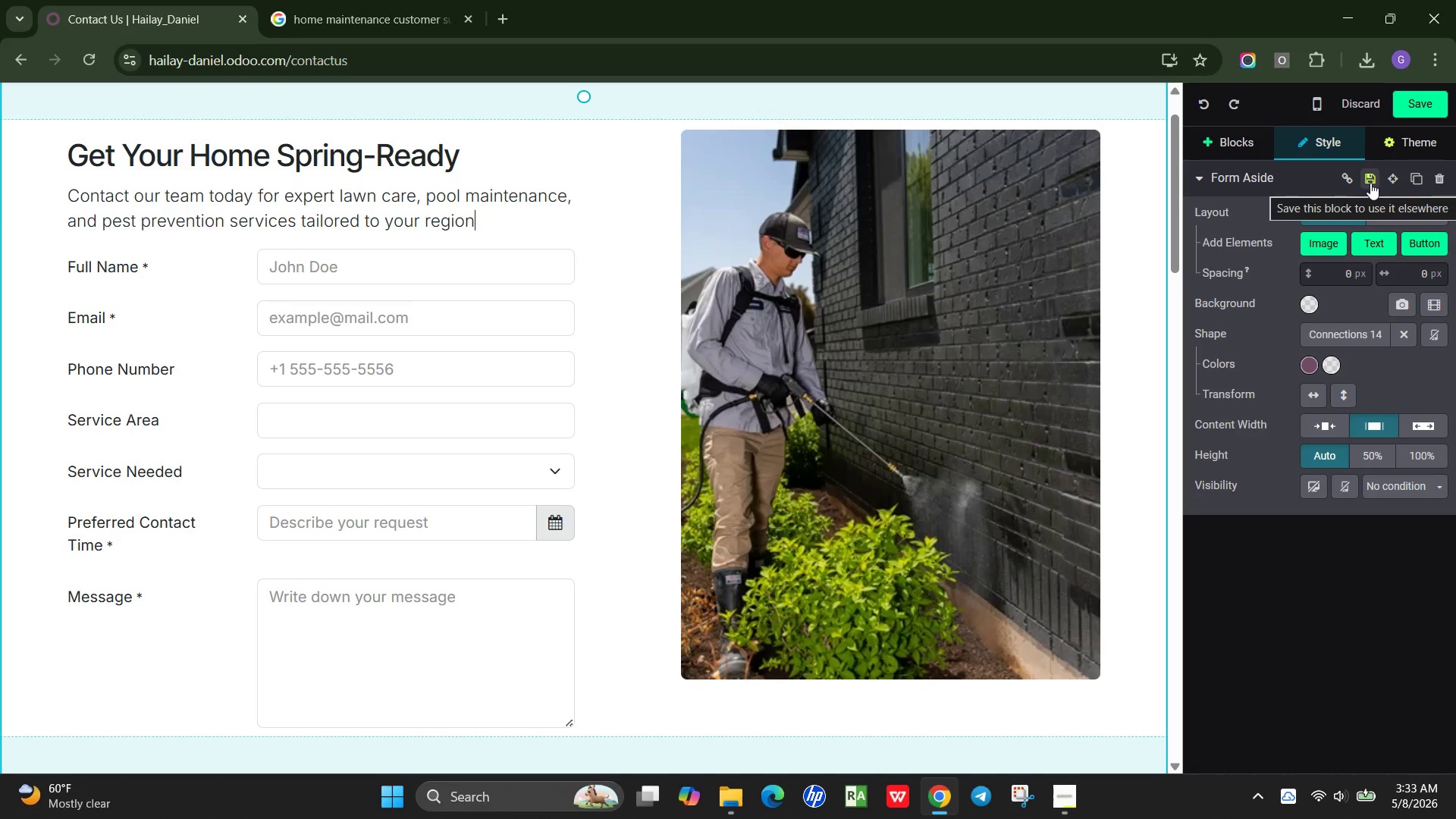 
wait(8.17)
 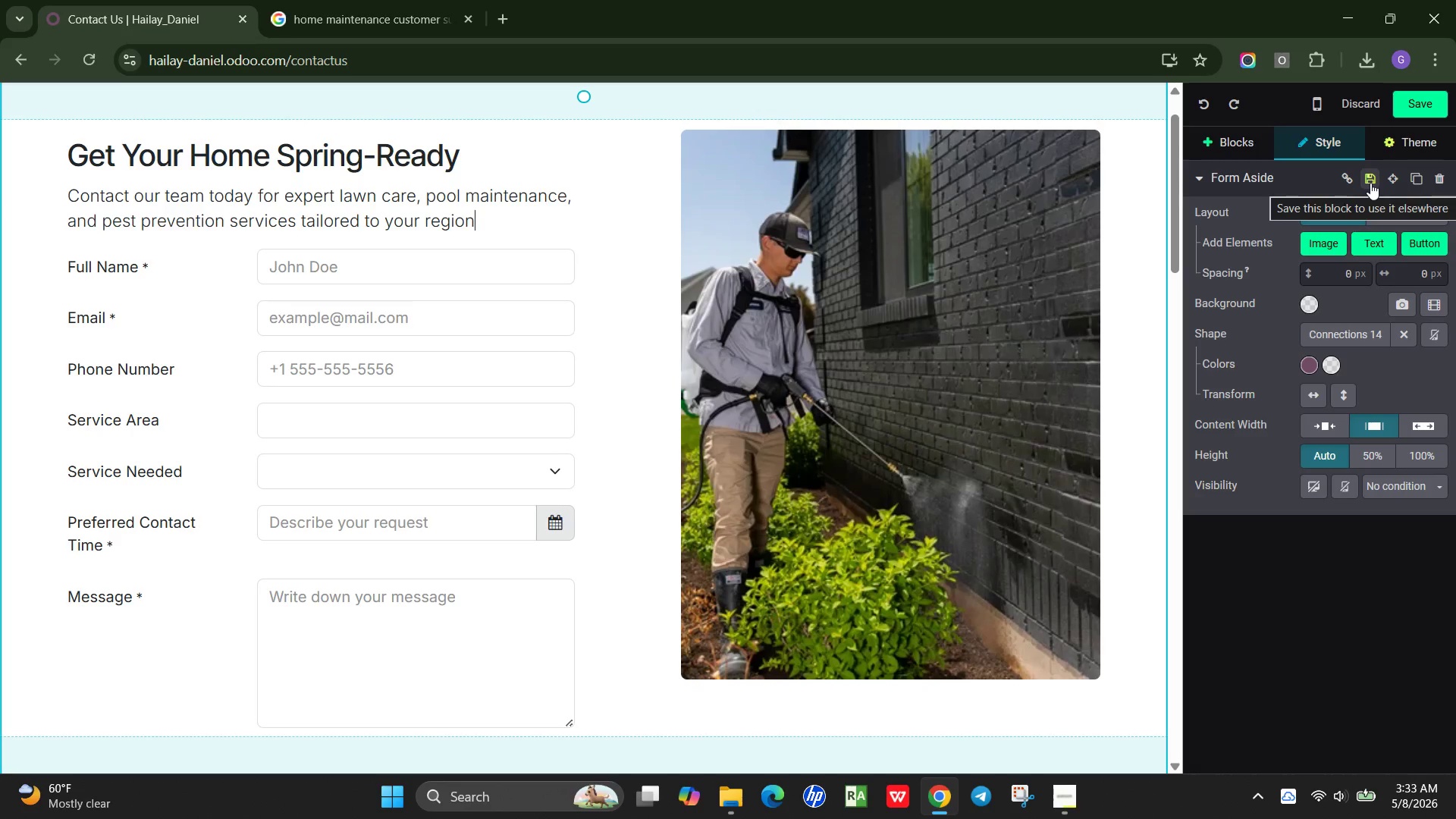 
left_click([1367, 180])
 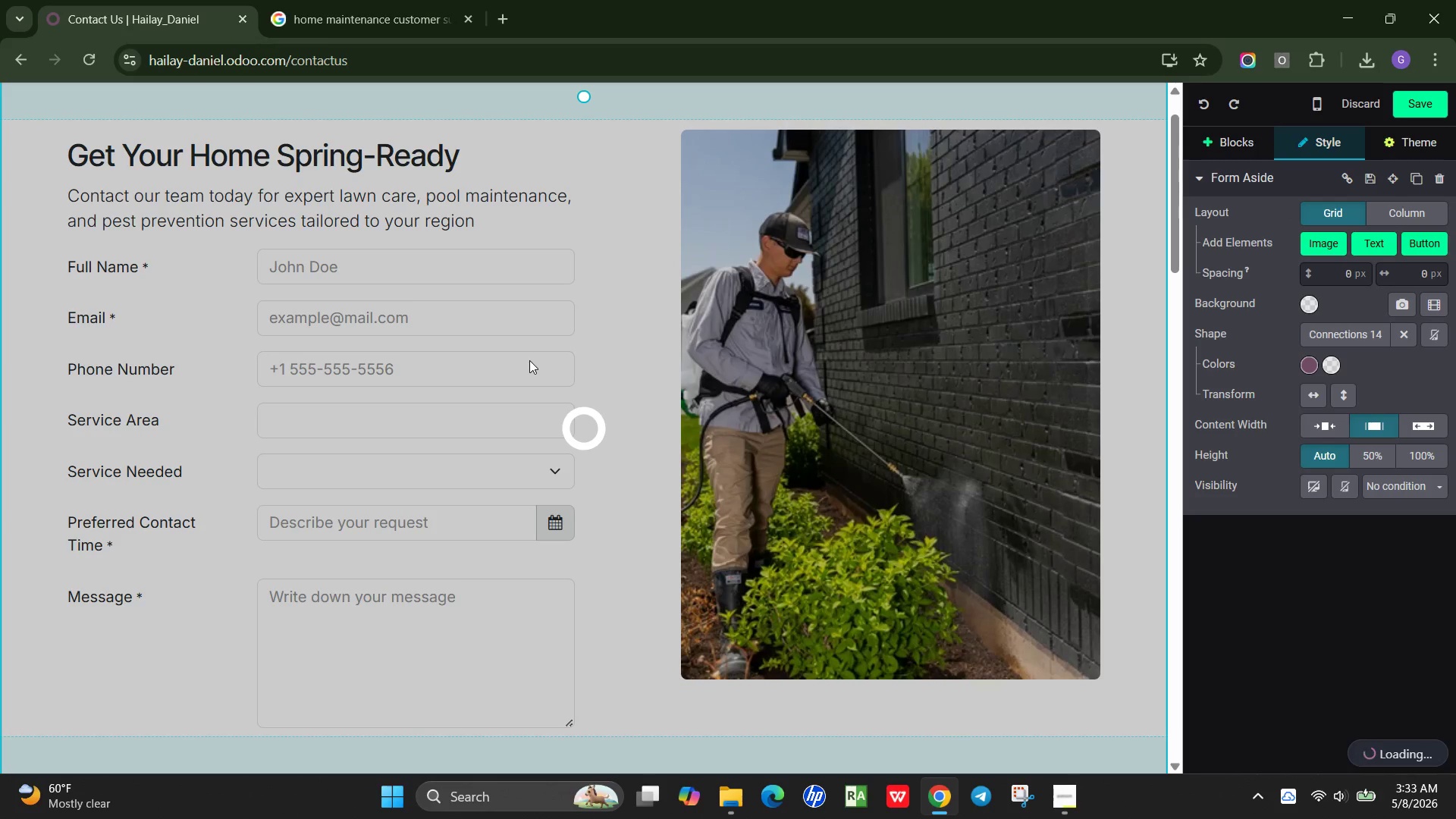 
scroll: coordinate [529, 360], scroll_direction: down, amount: 2.0
 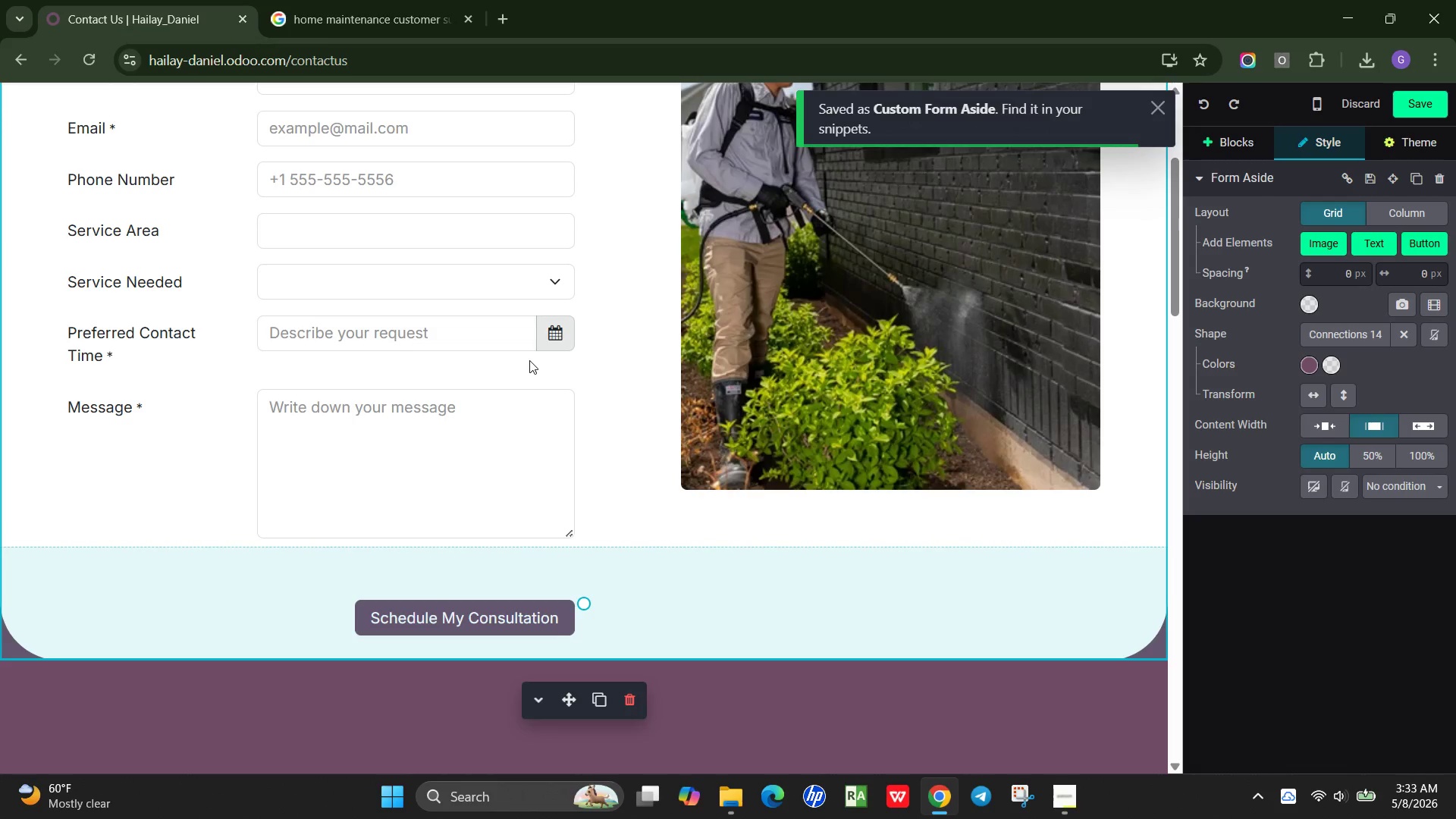 
wait(5.46)
 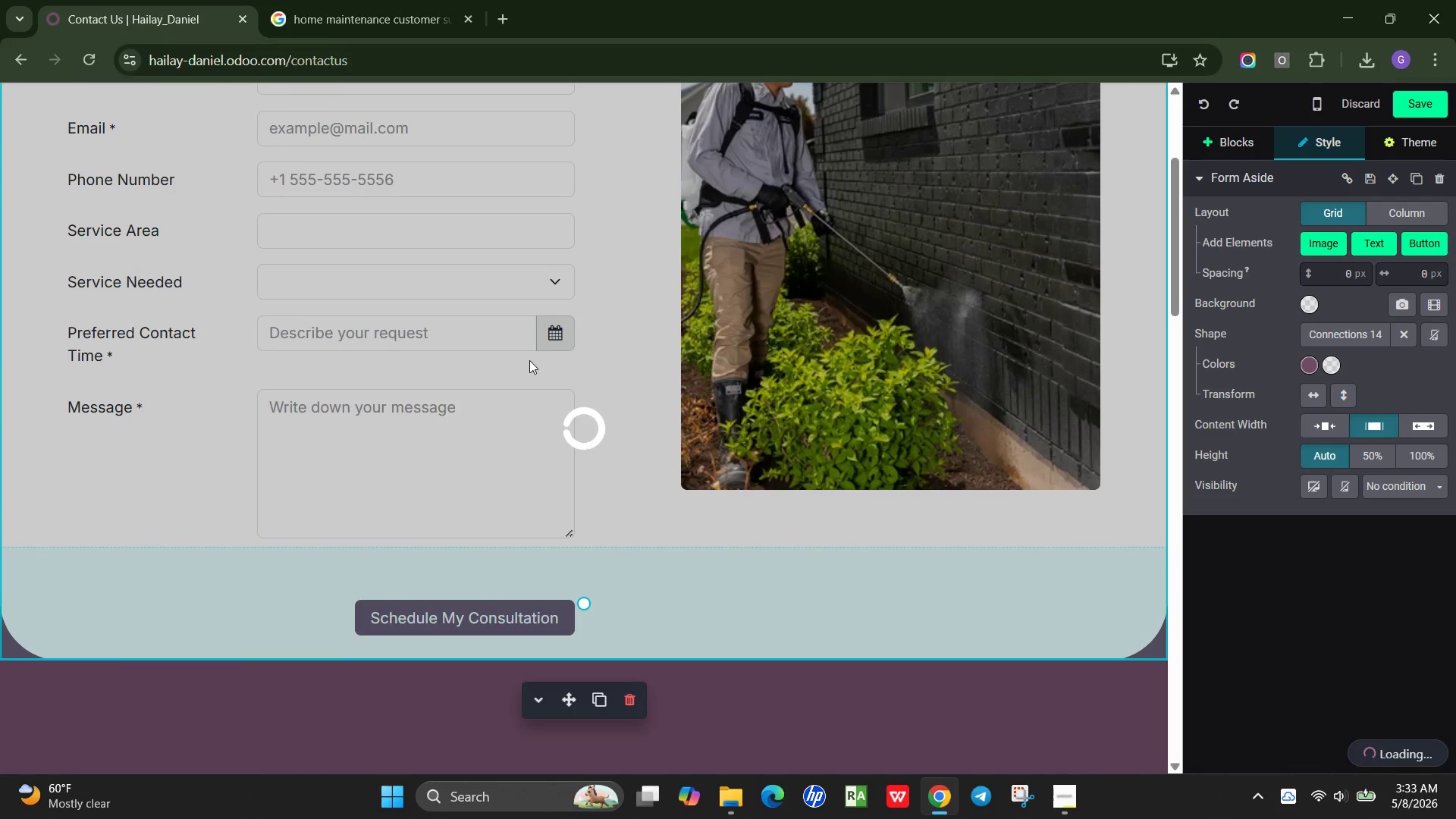 
left_click([676, 494])
 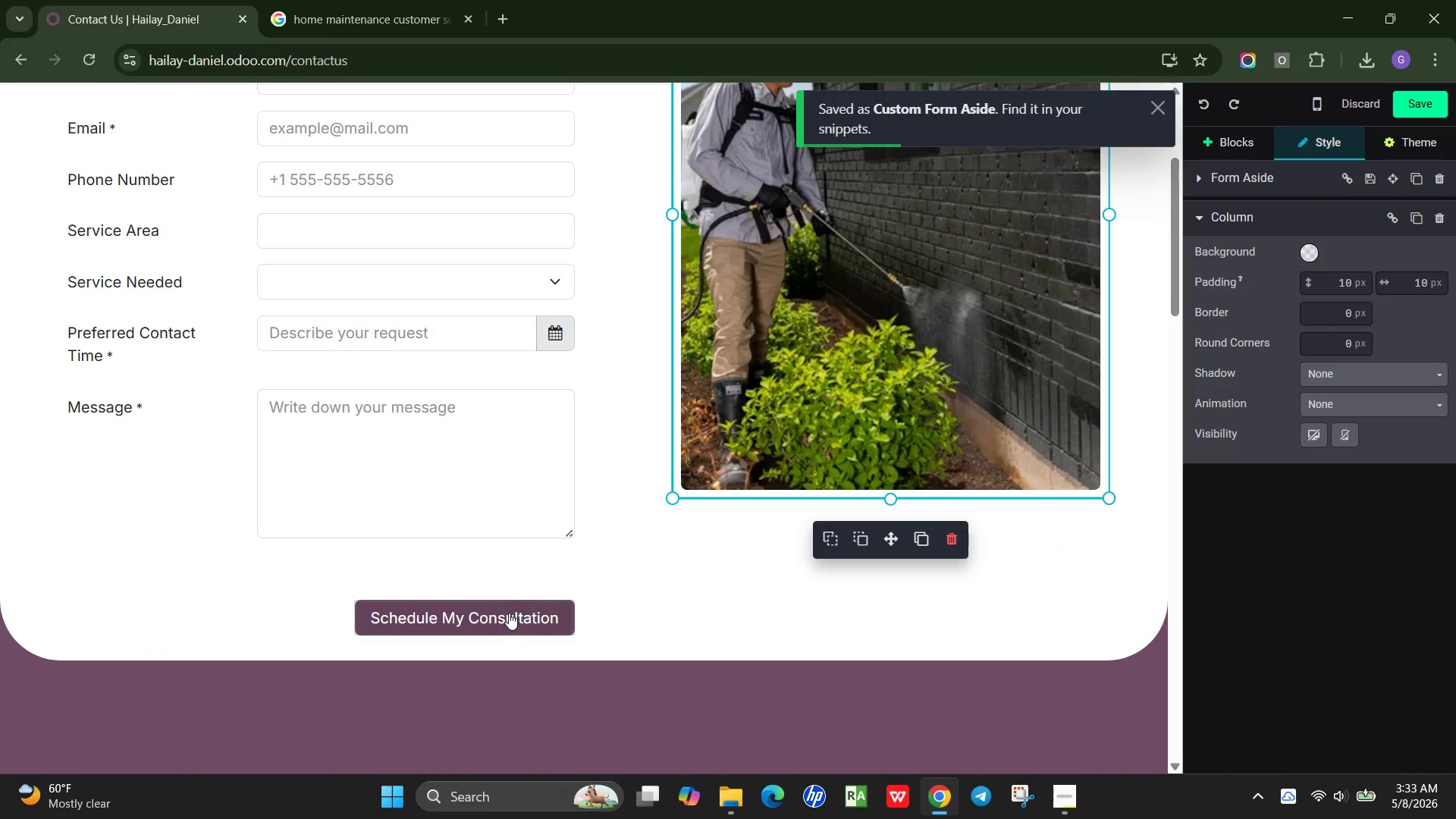 
left_click([508, 614])
 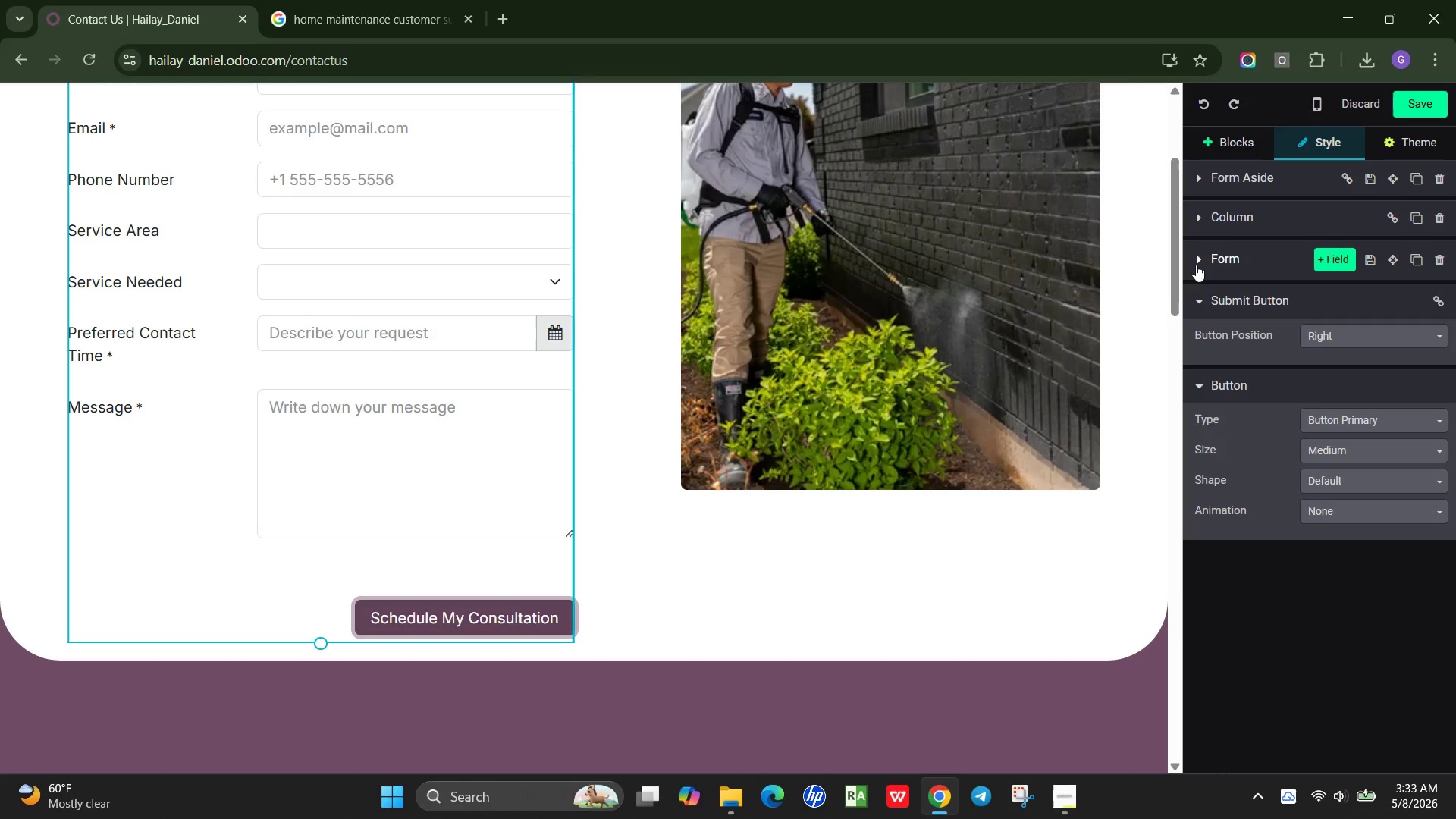 
wait(6.25)
 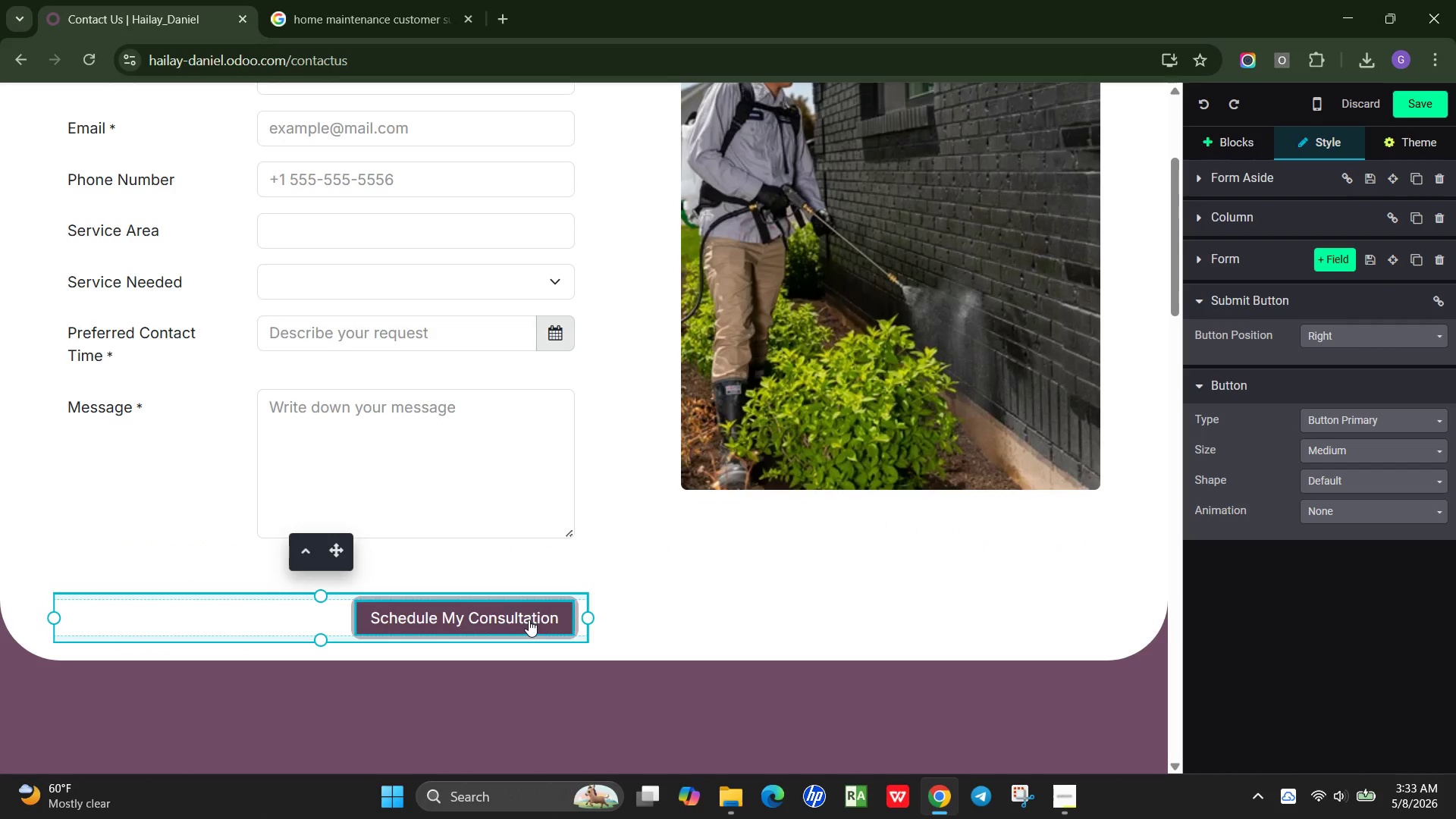 
left_click([1195, 257])
 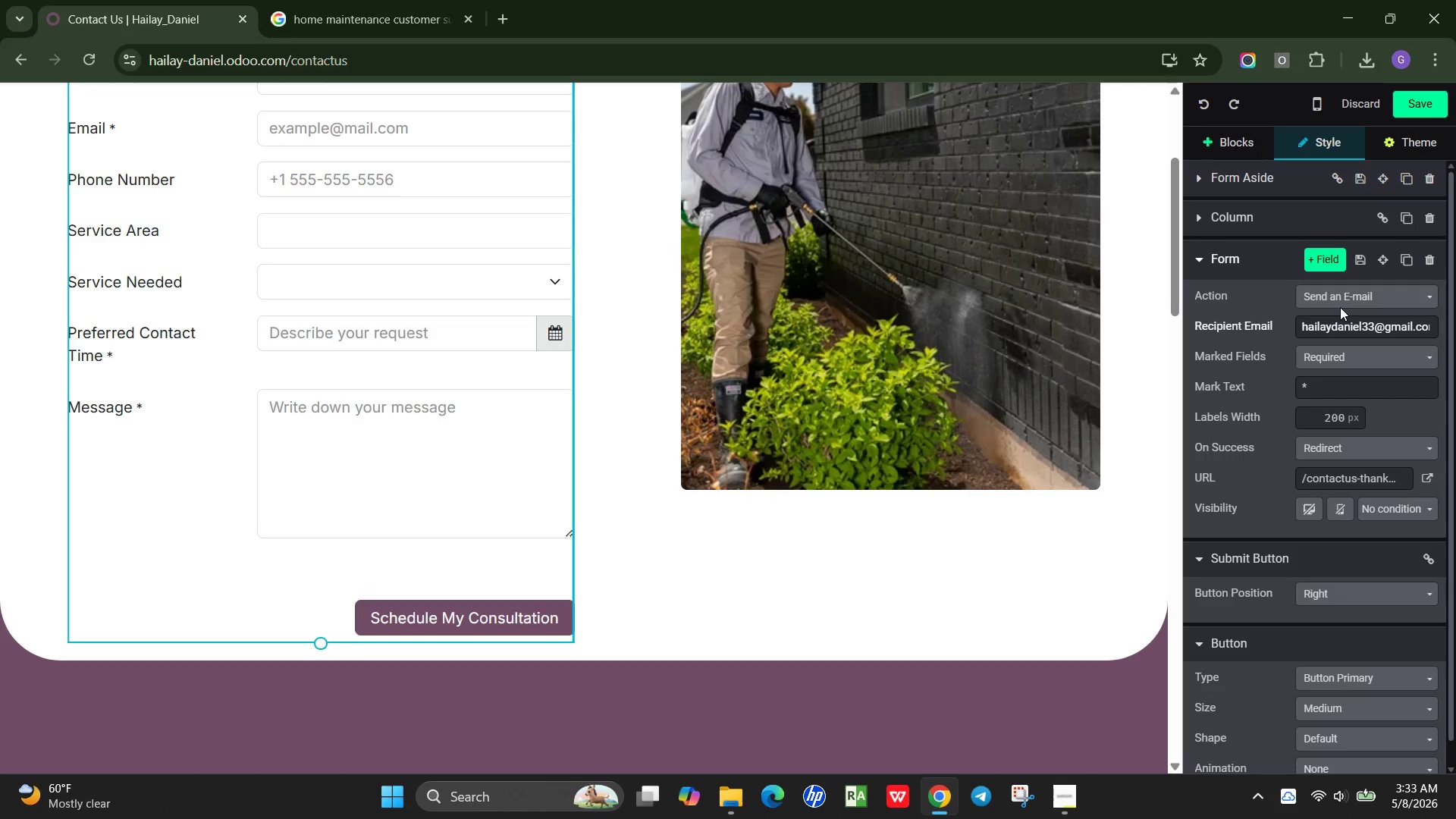 
left_click([1342, 293])
 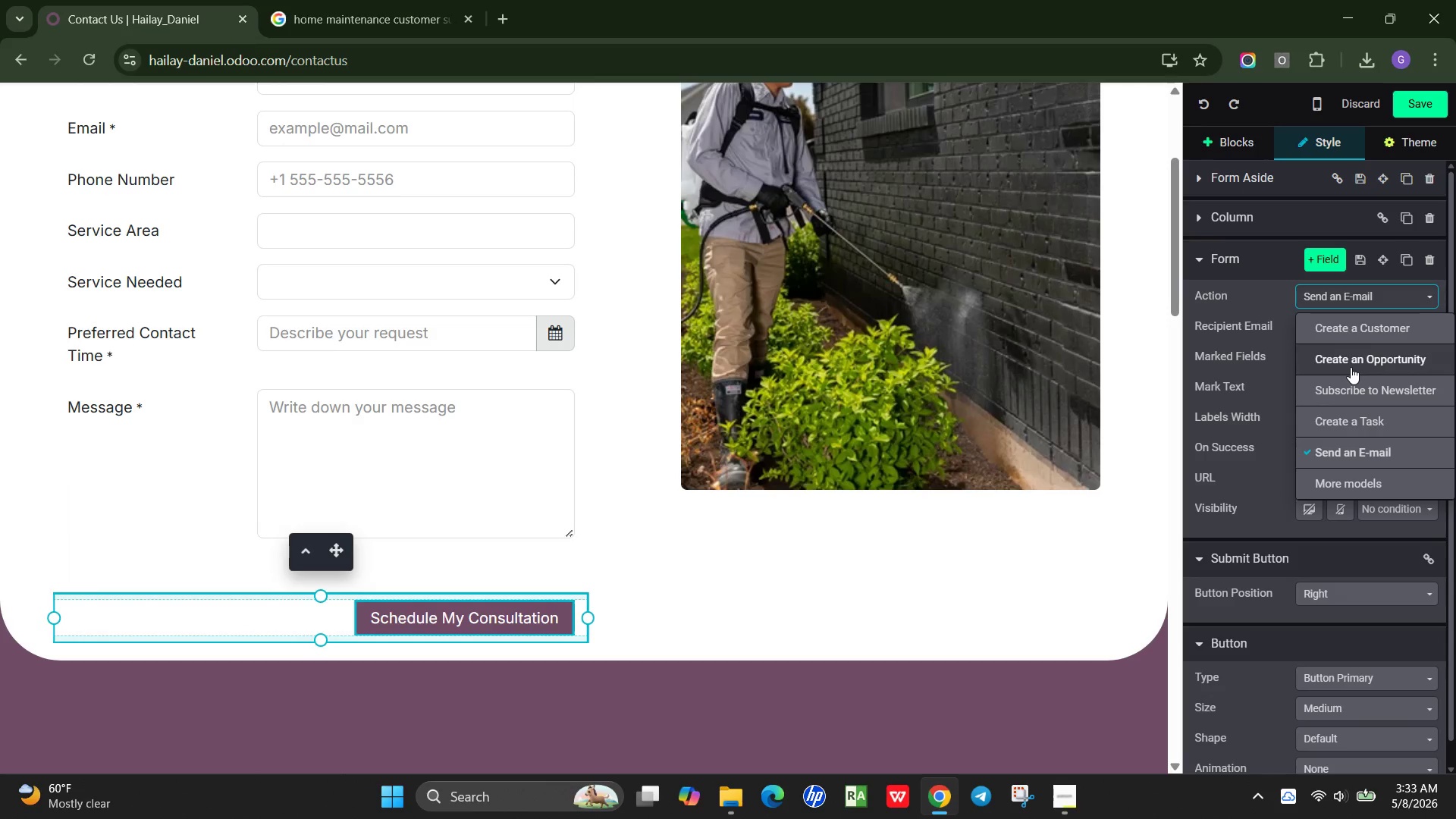 
left_click([1351, 367])
 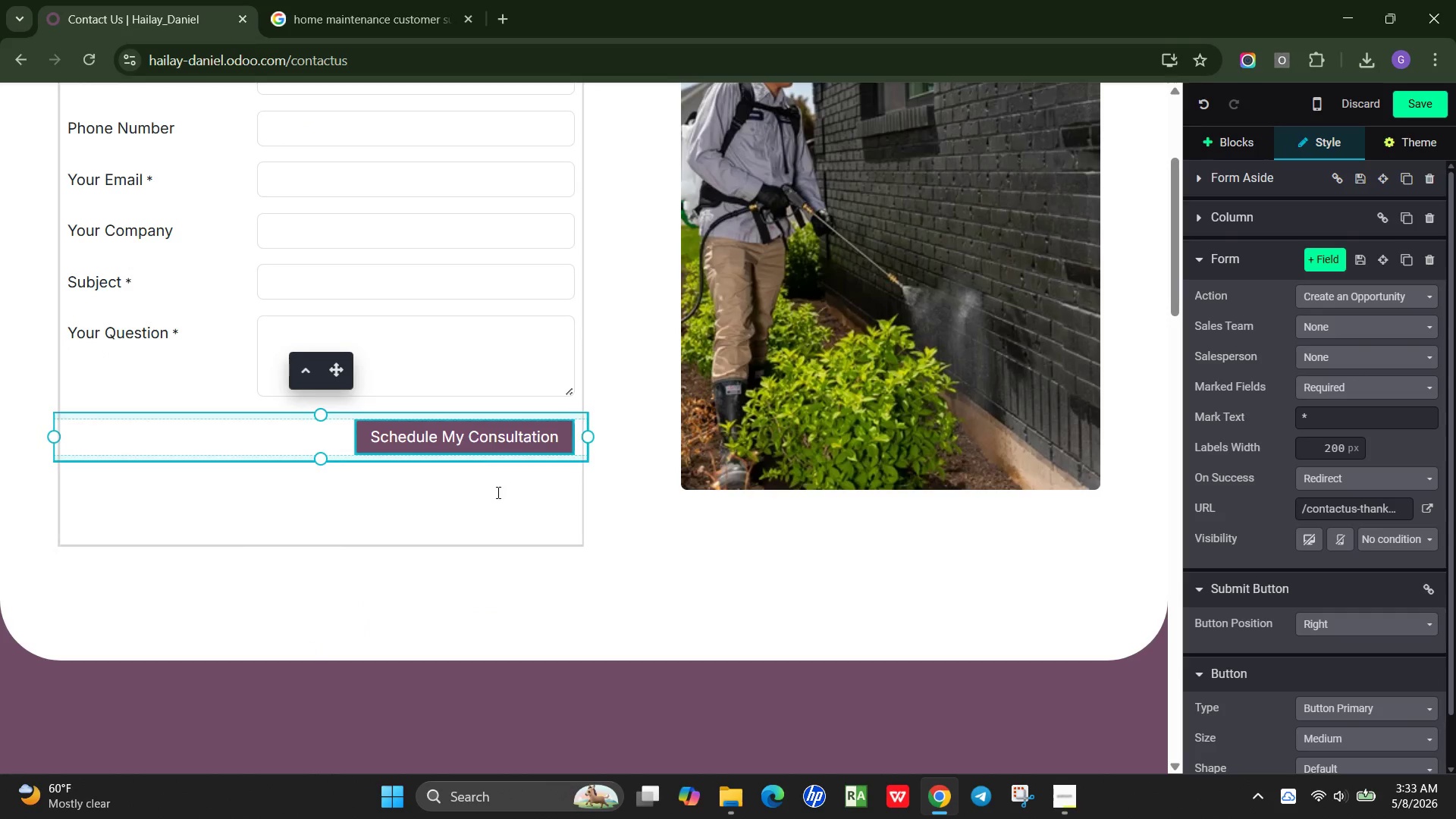 
left_click([603, 530])
 